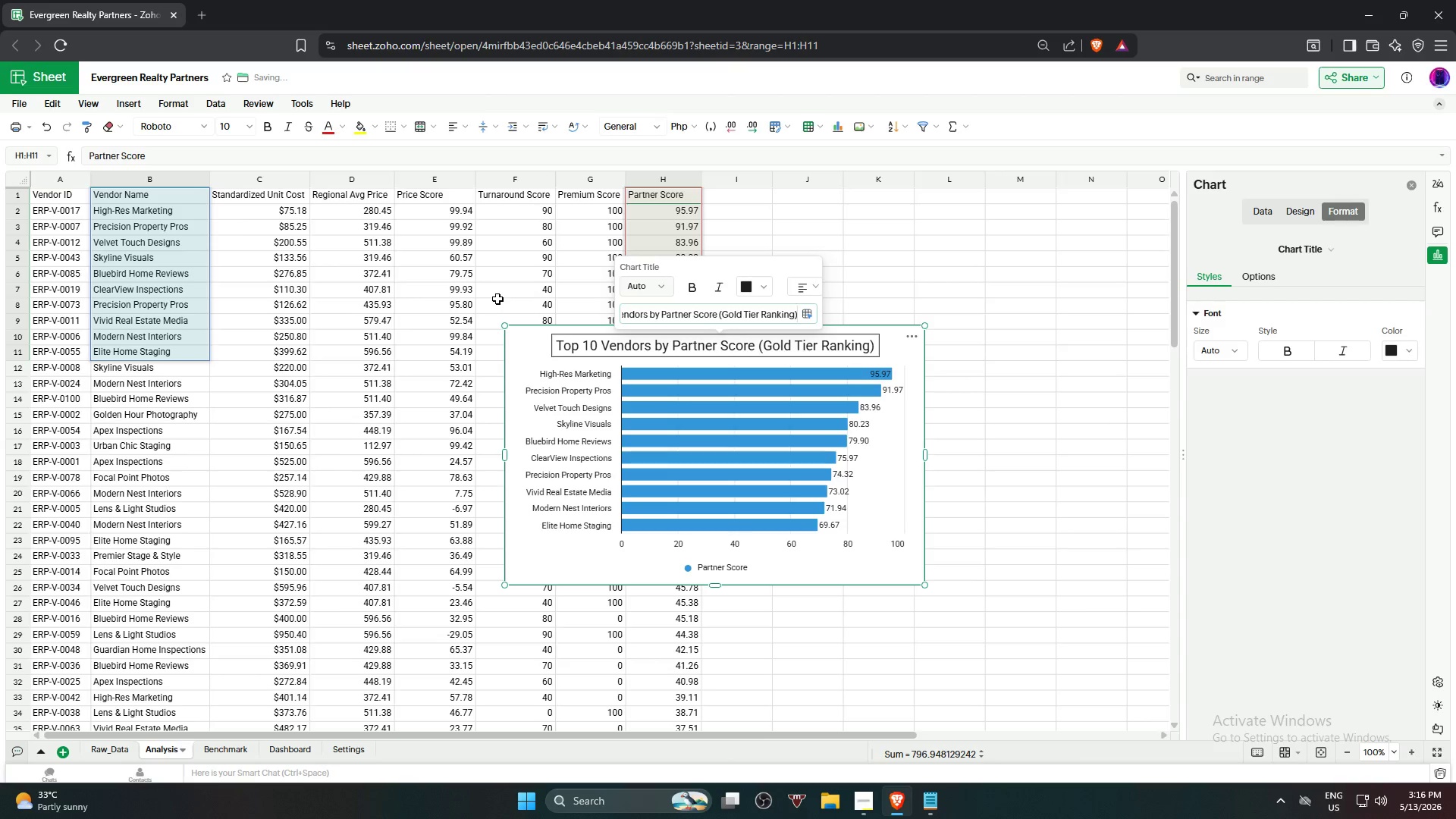 
left_click([692, 287])
 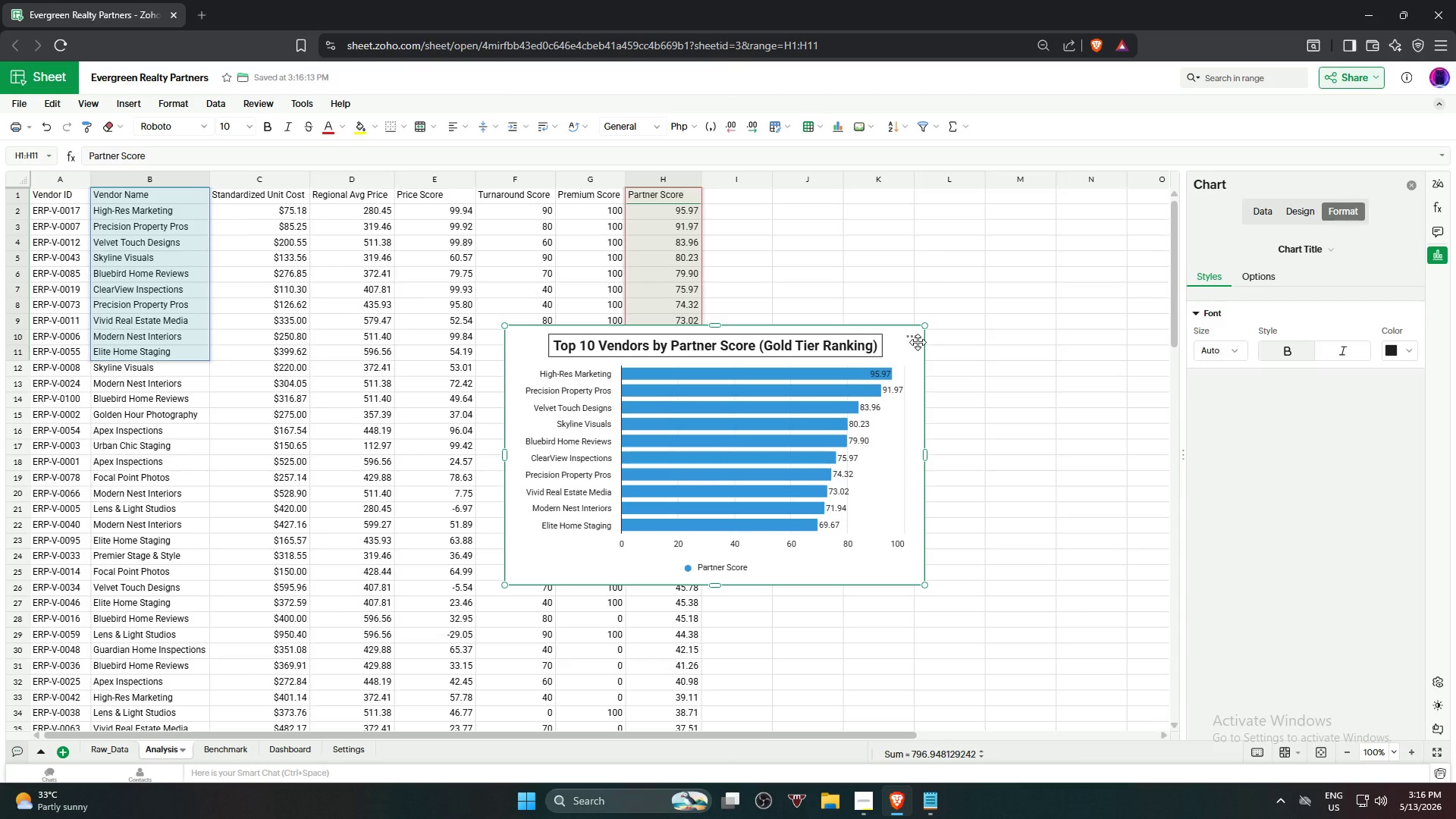 
left_click([917, 338])
 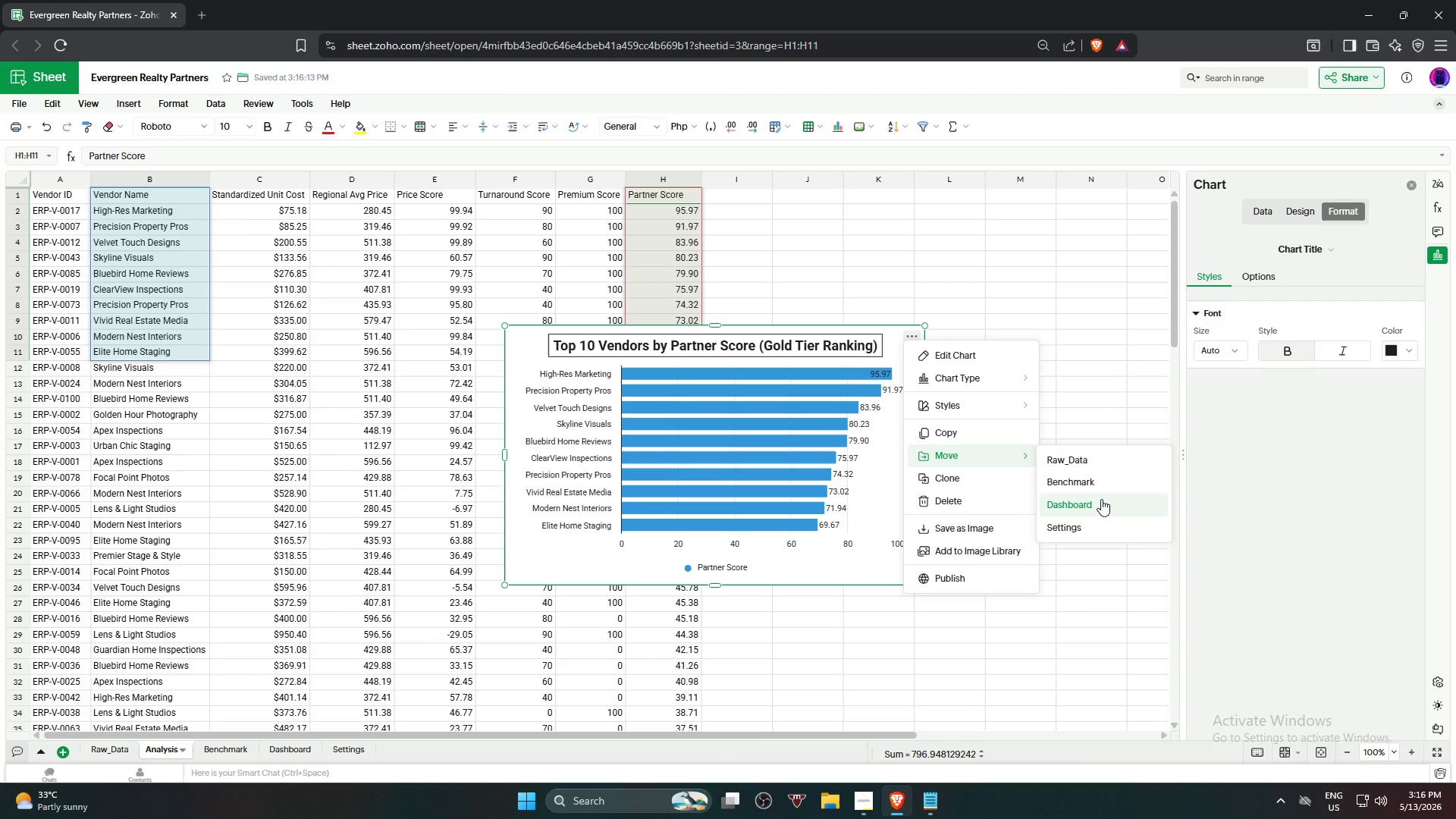 
left_click([1101, 499])
 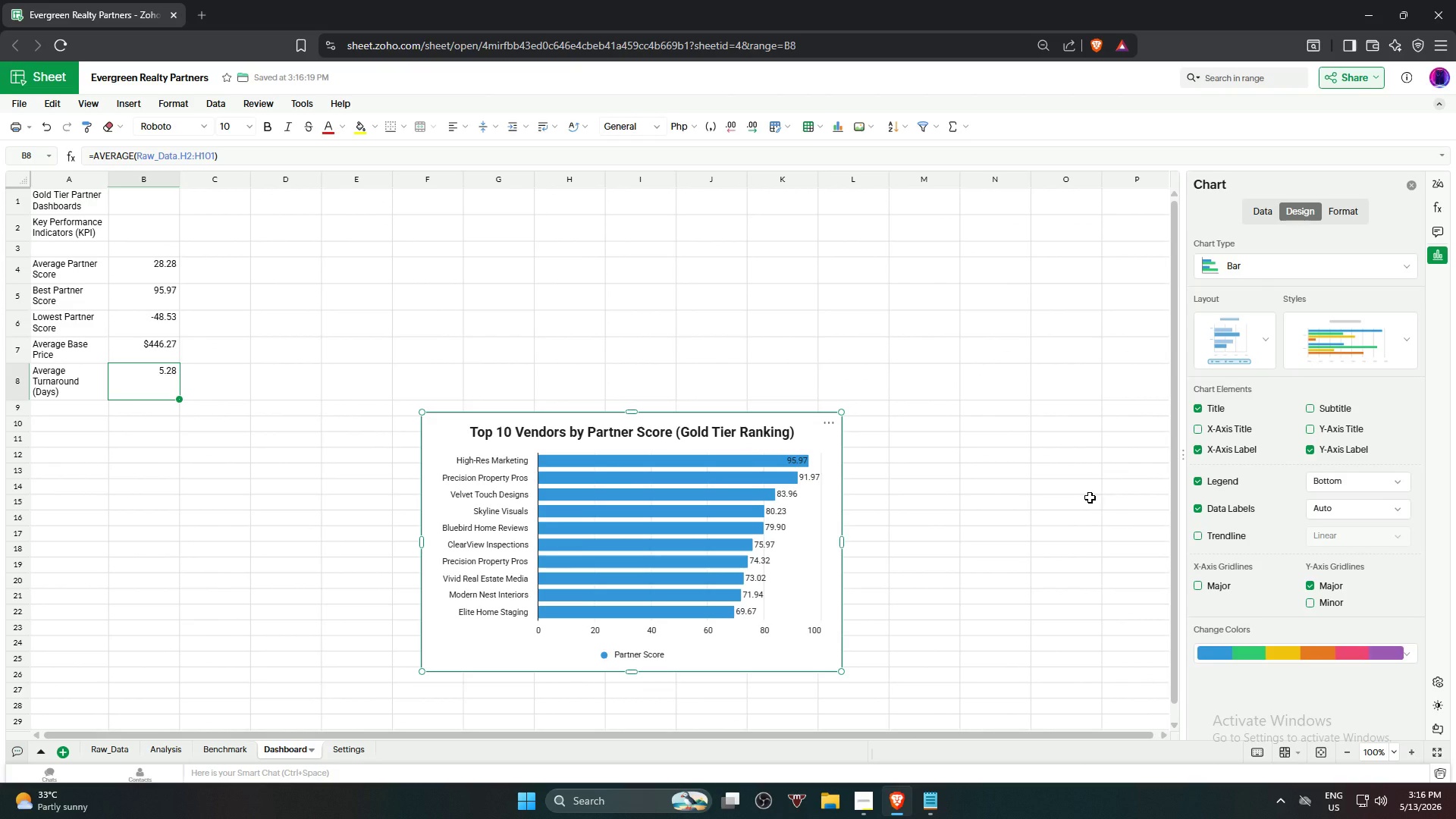 
wait(18.16)
 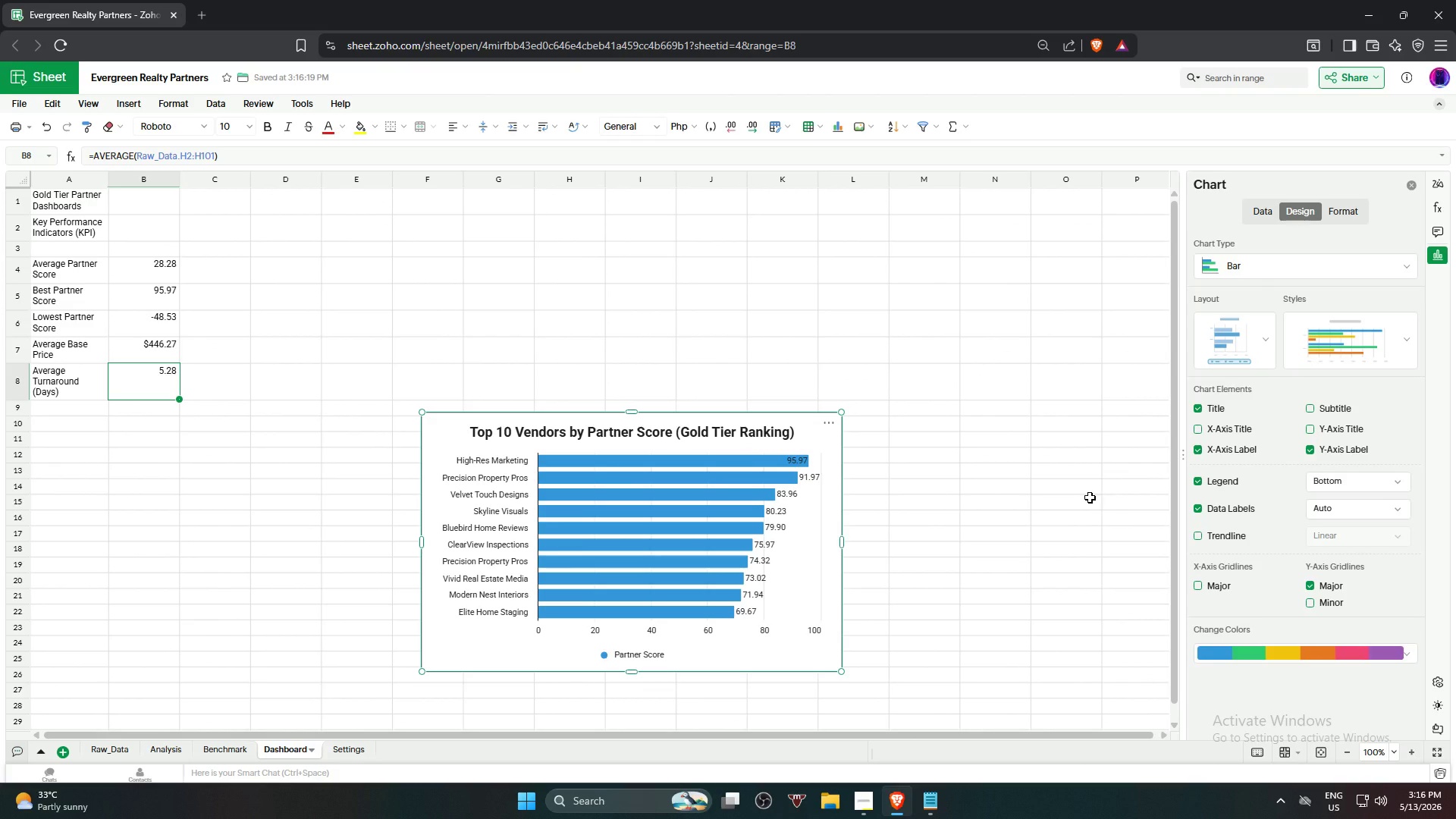 
left_click([106, 750])
 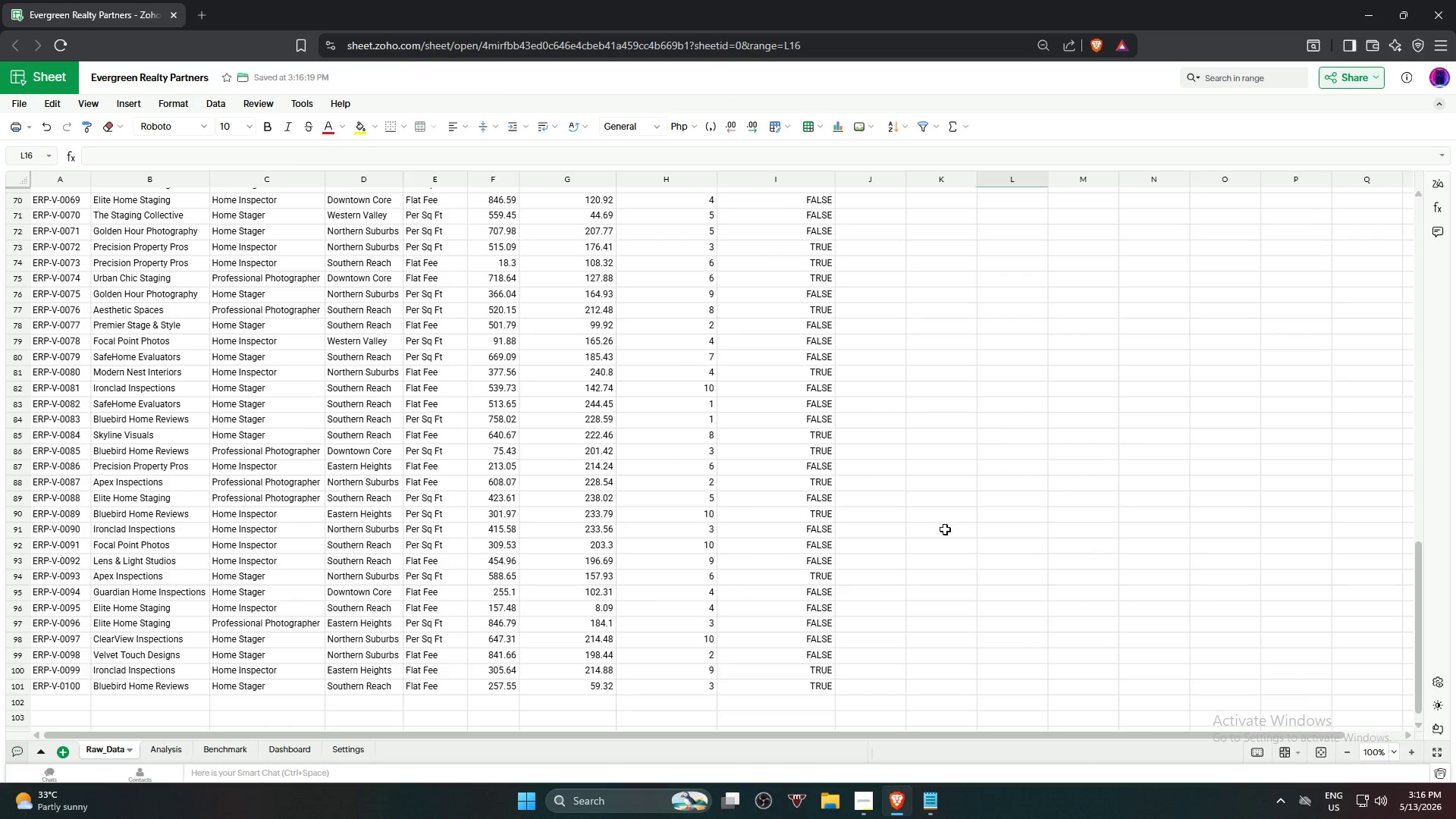 
scroll: coordinate [942, 425], scroll_direction: up, amount: 25.0
 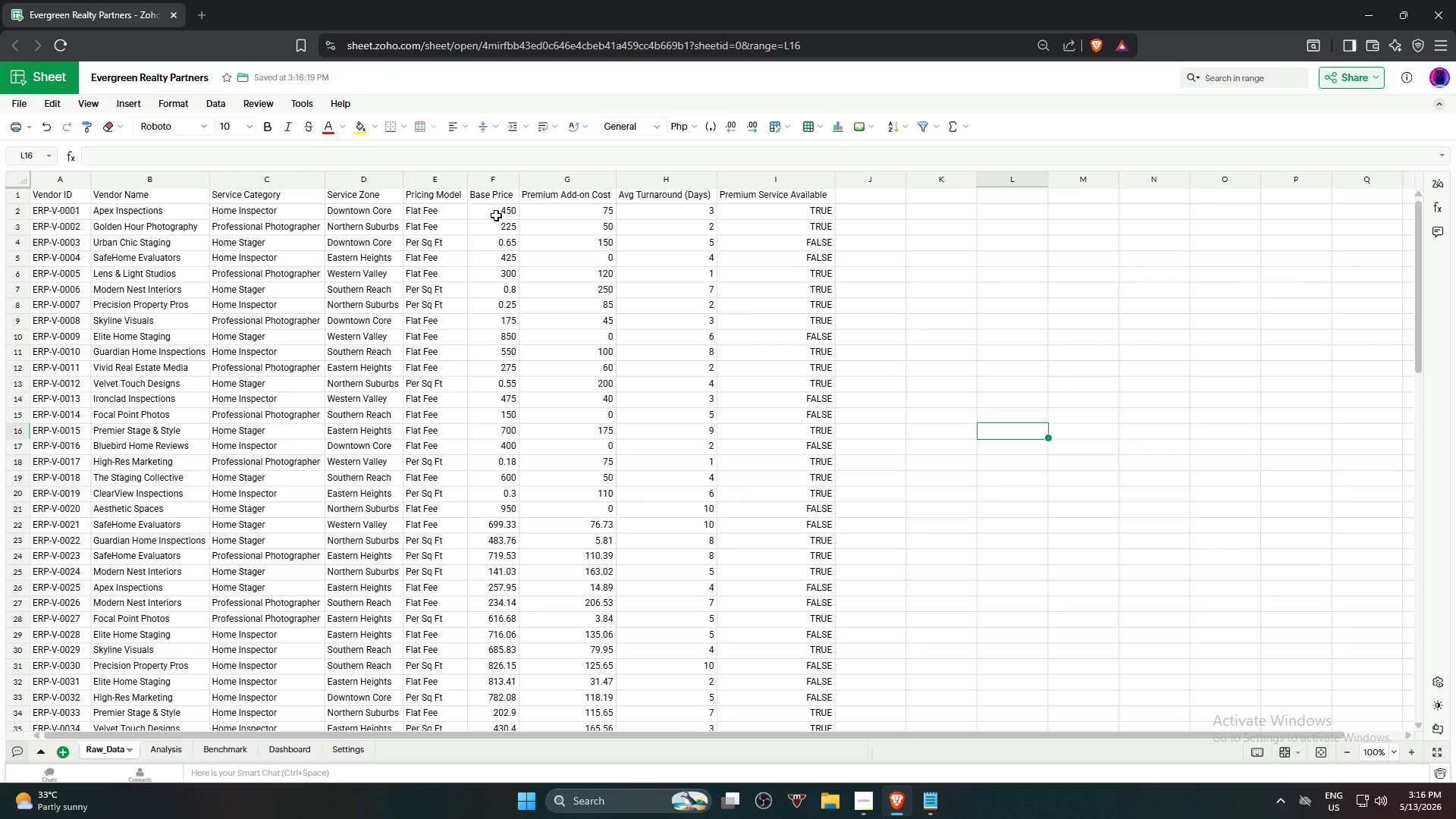 
left_click([496, 212])
 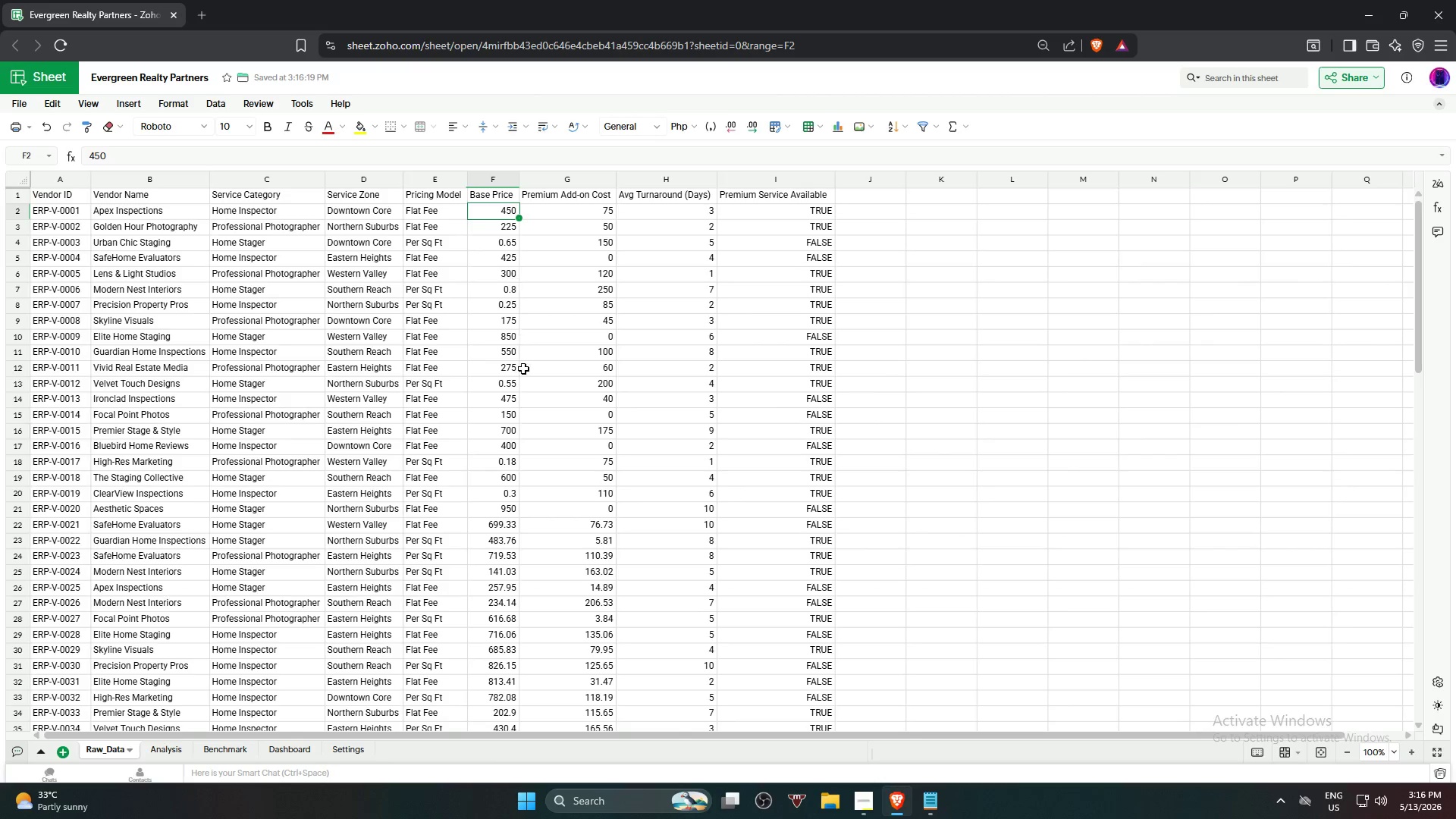 
hold_key(key=ShiftLeft, duration=0.88)
 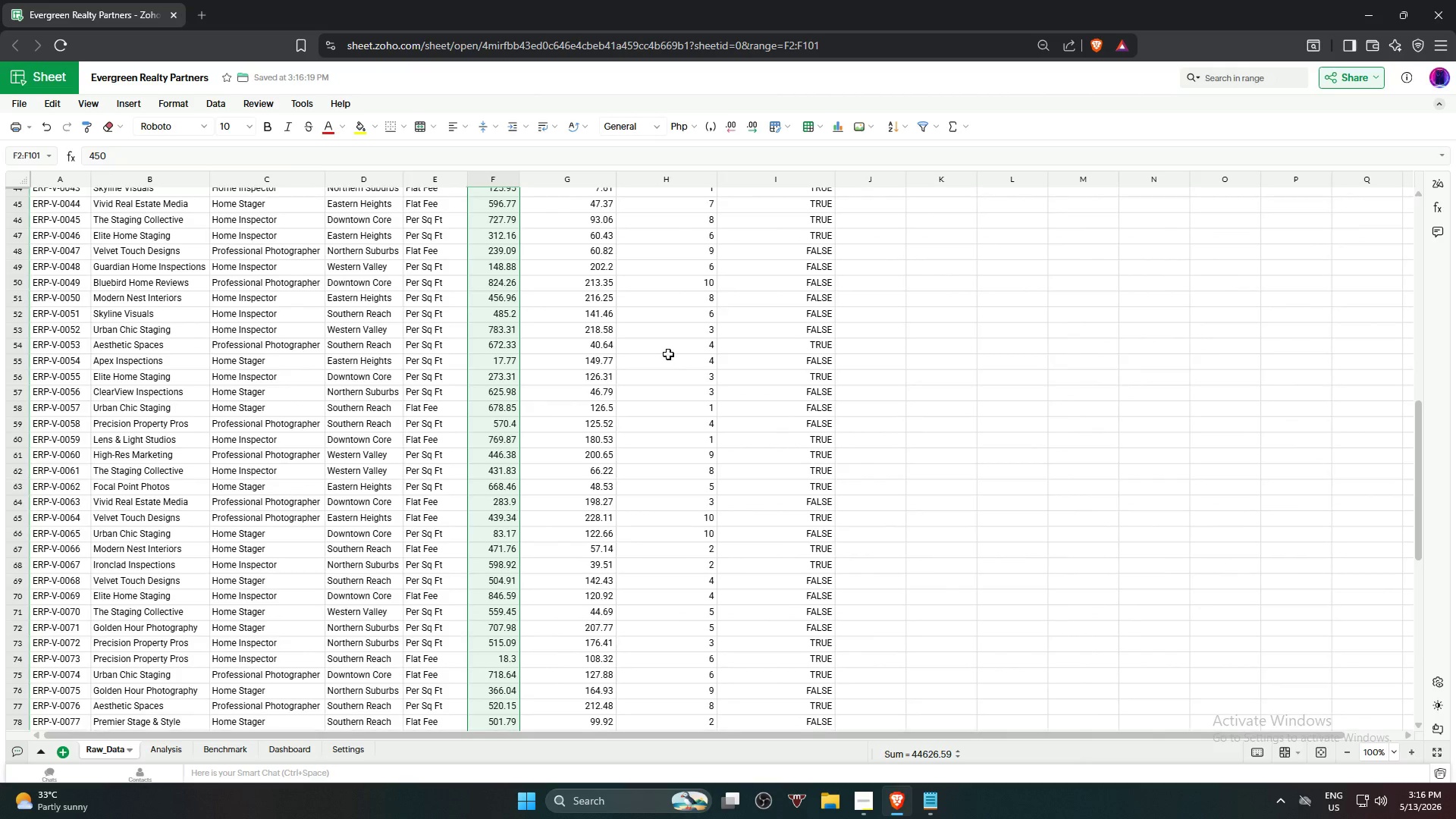 
scroll: coordinate [496, 496], scroll_direction: down, amount: 16.0
 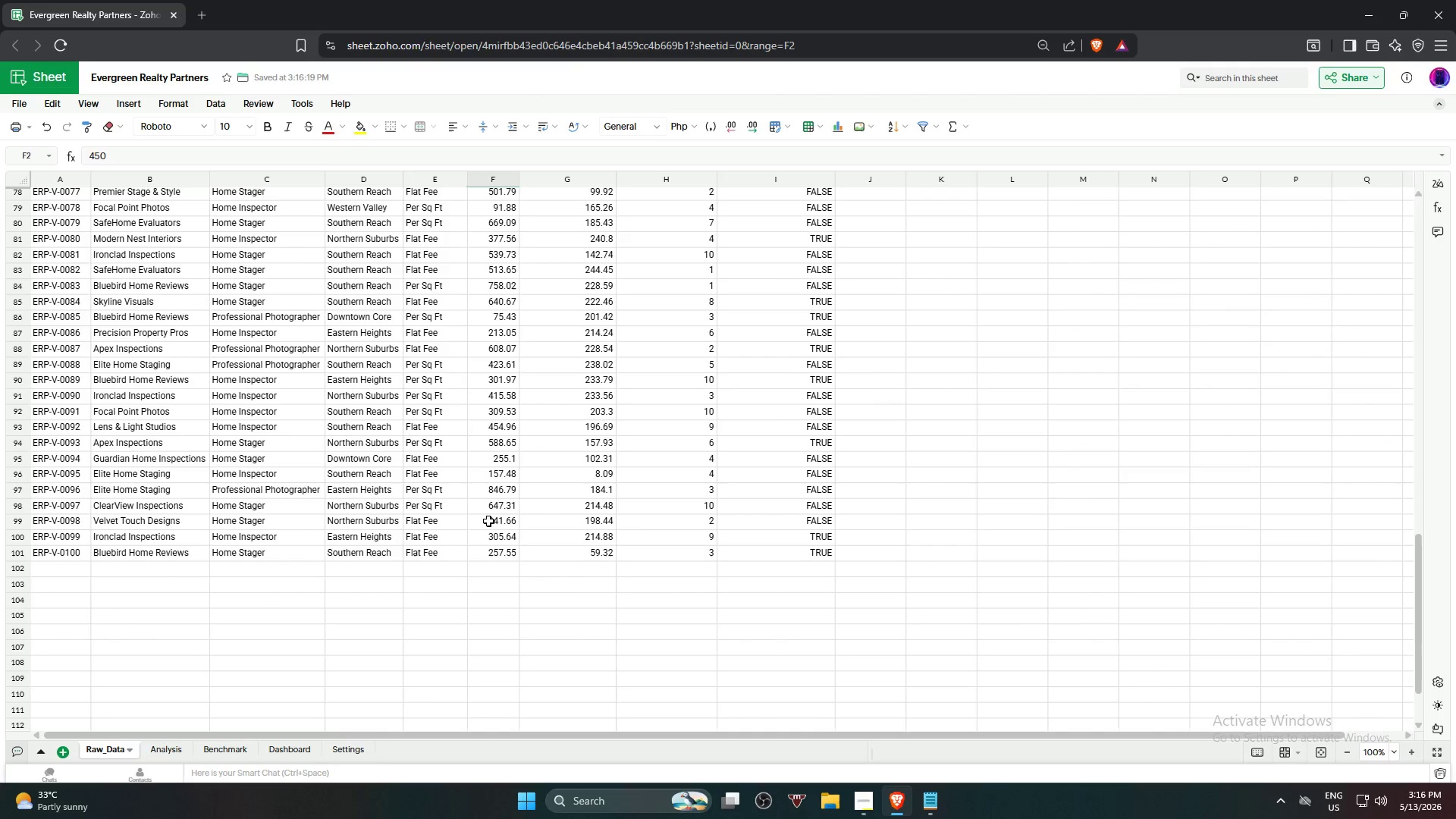 
left_click([494, 553])
 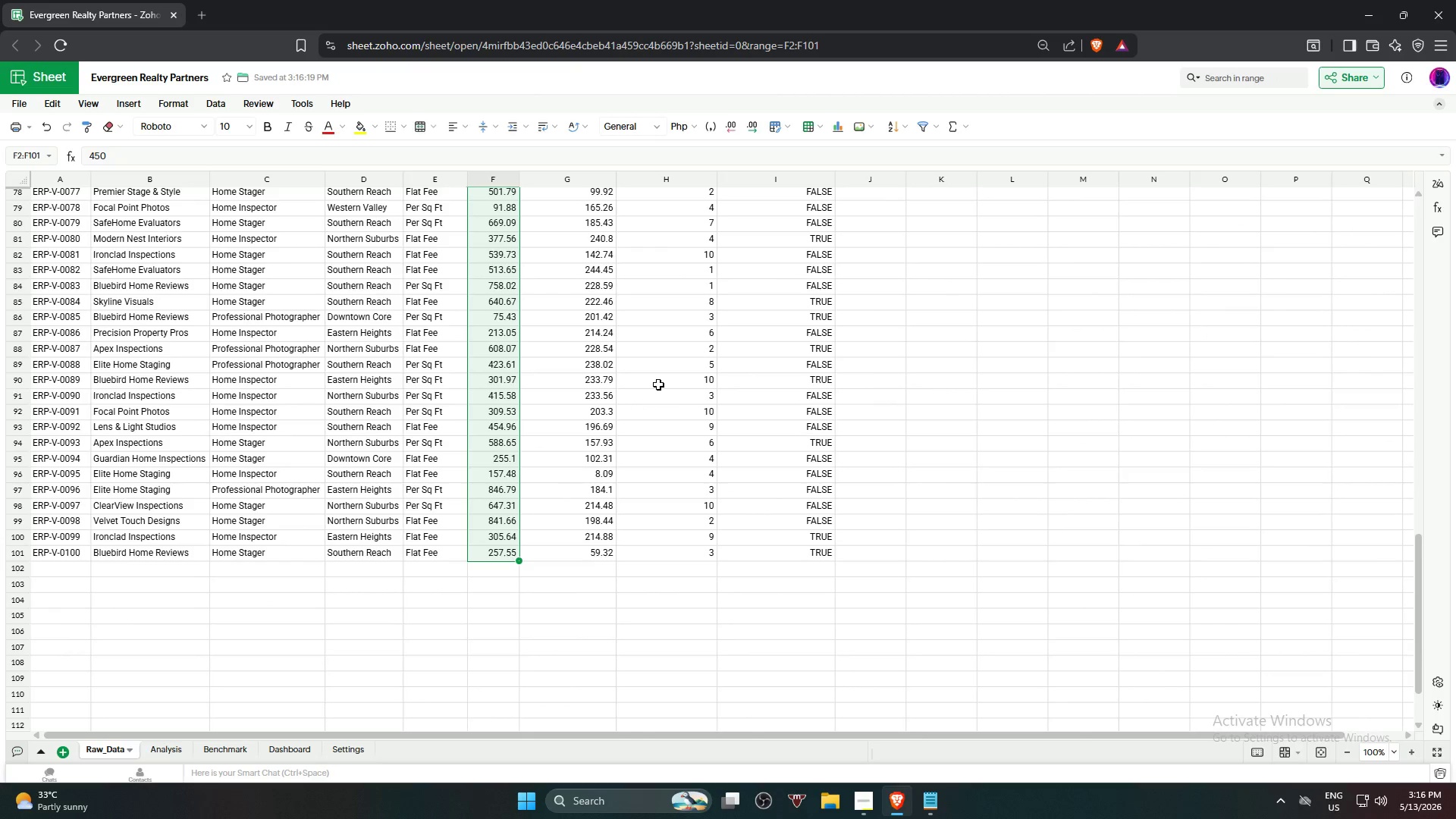 
scroll: coordinate [666, 282], scroll_direction: up, amount: 24.0
 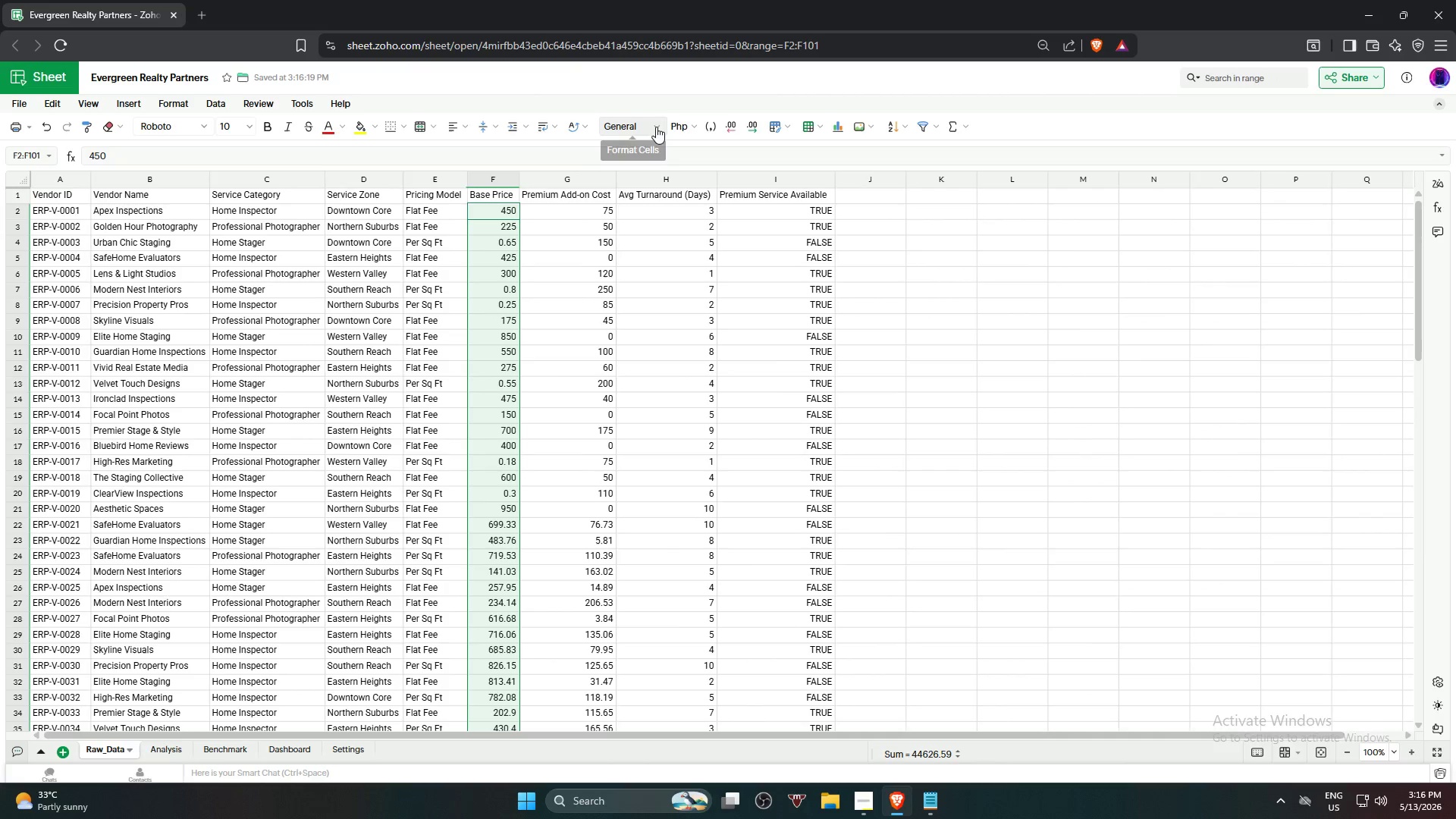 
left_click([657, 125])
 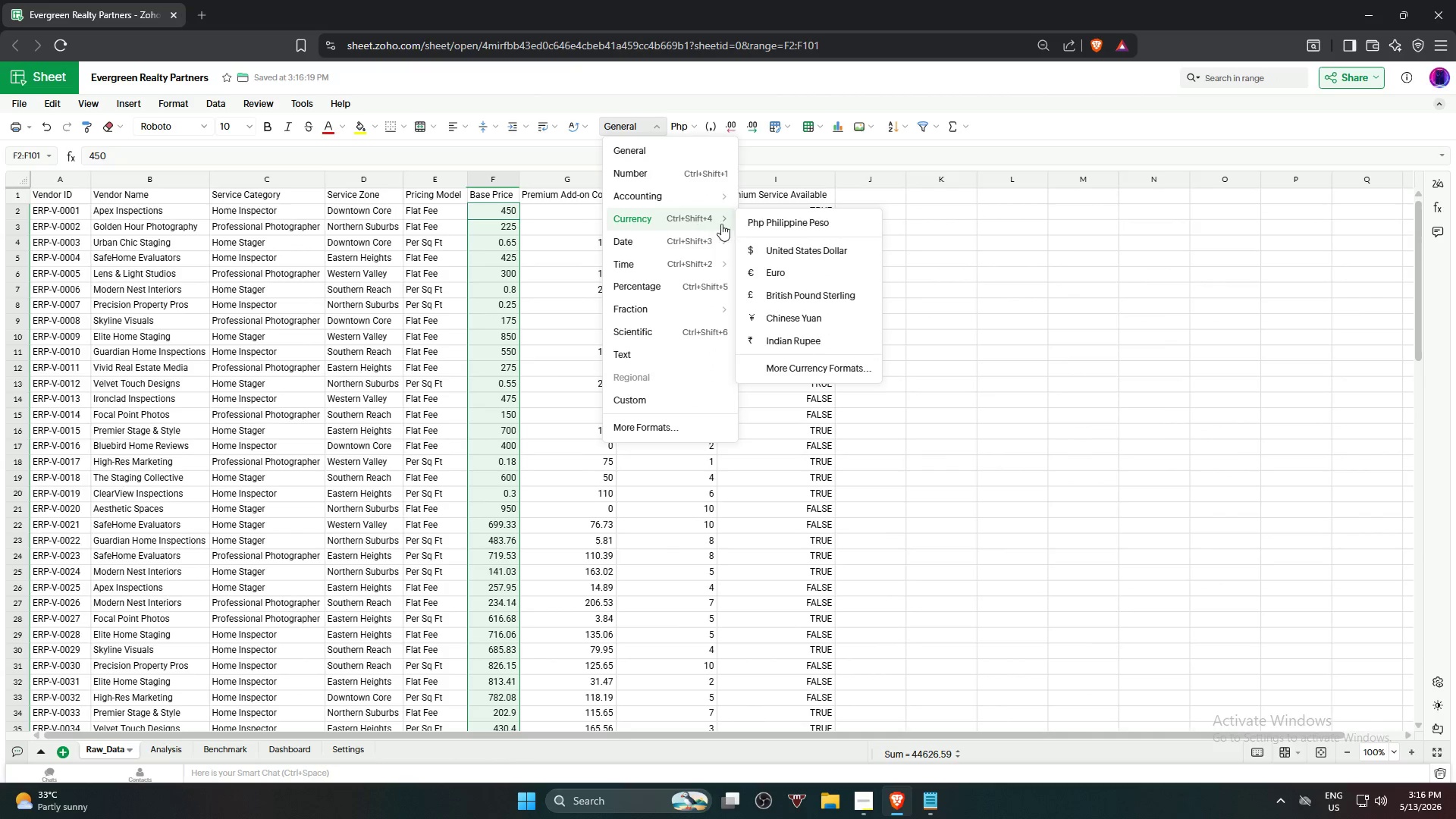 
left_click([781, 247])
 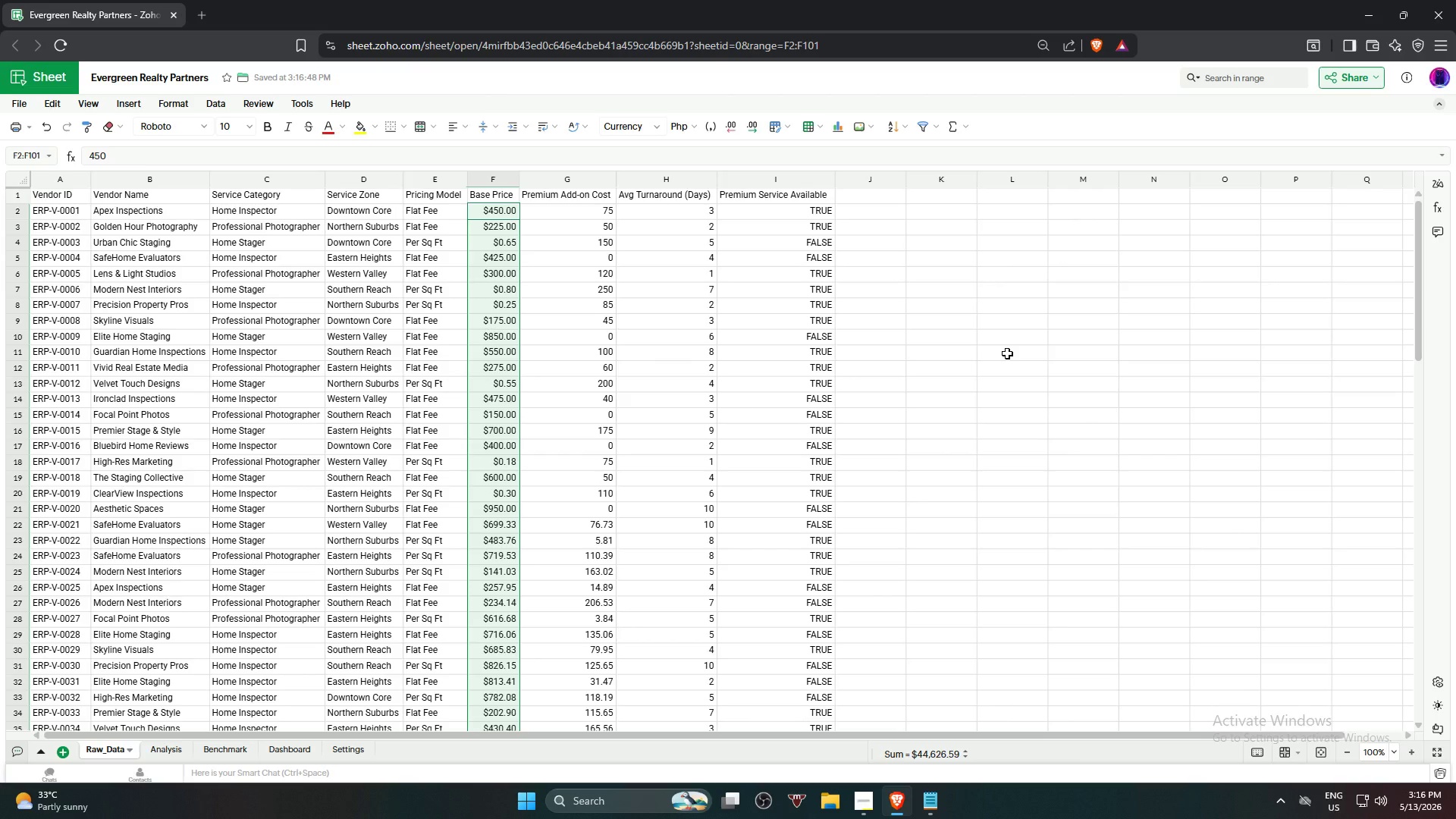 
left_click([1007, 353])
 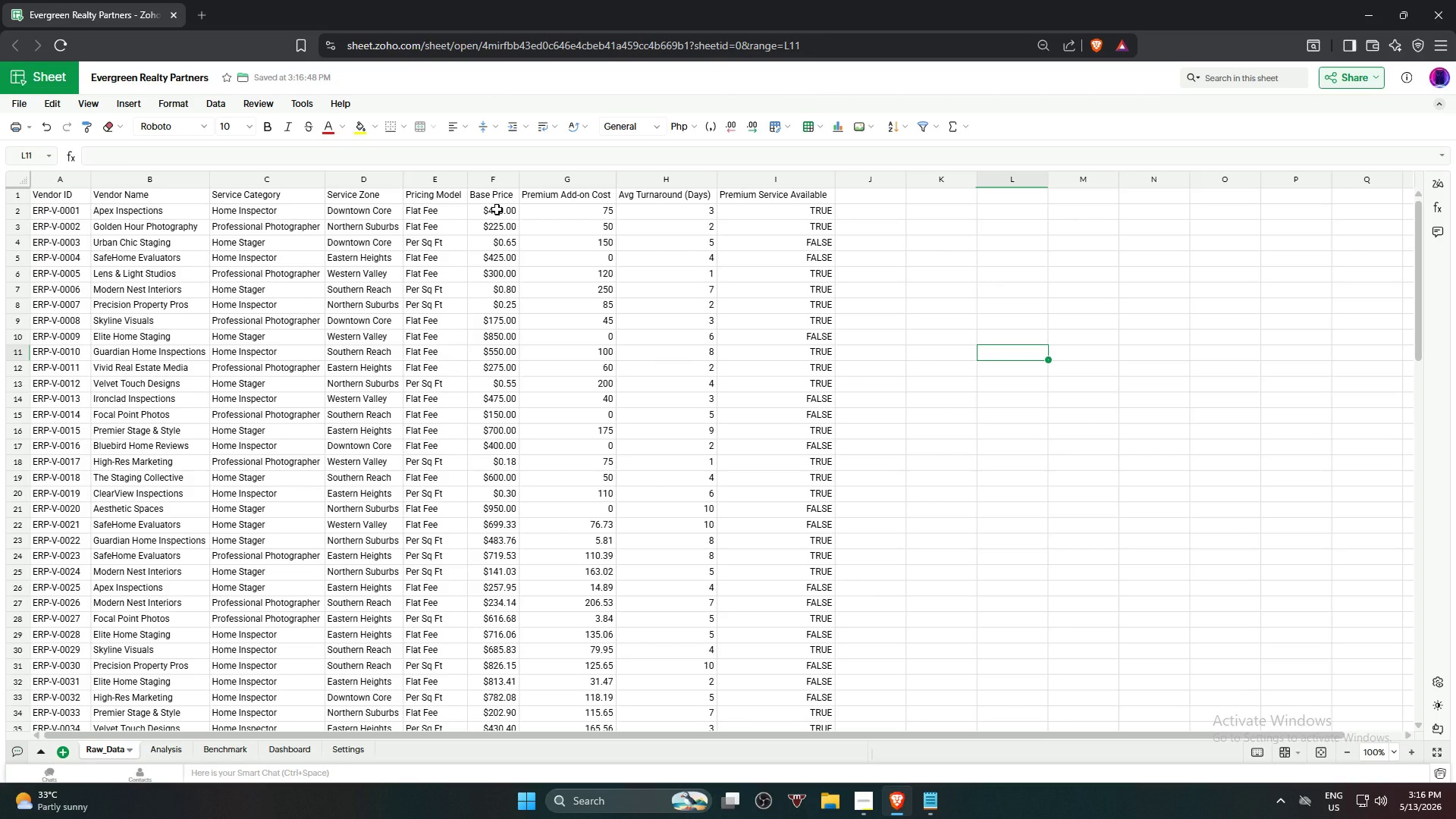 
wait(5.48)
 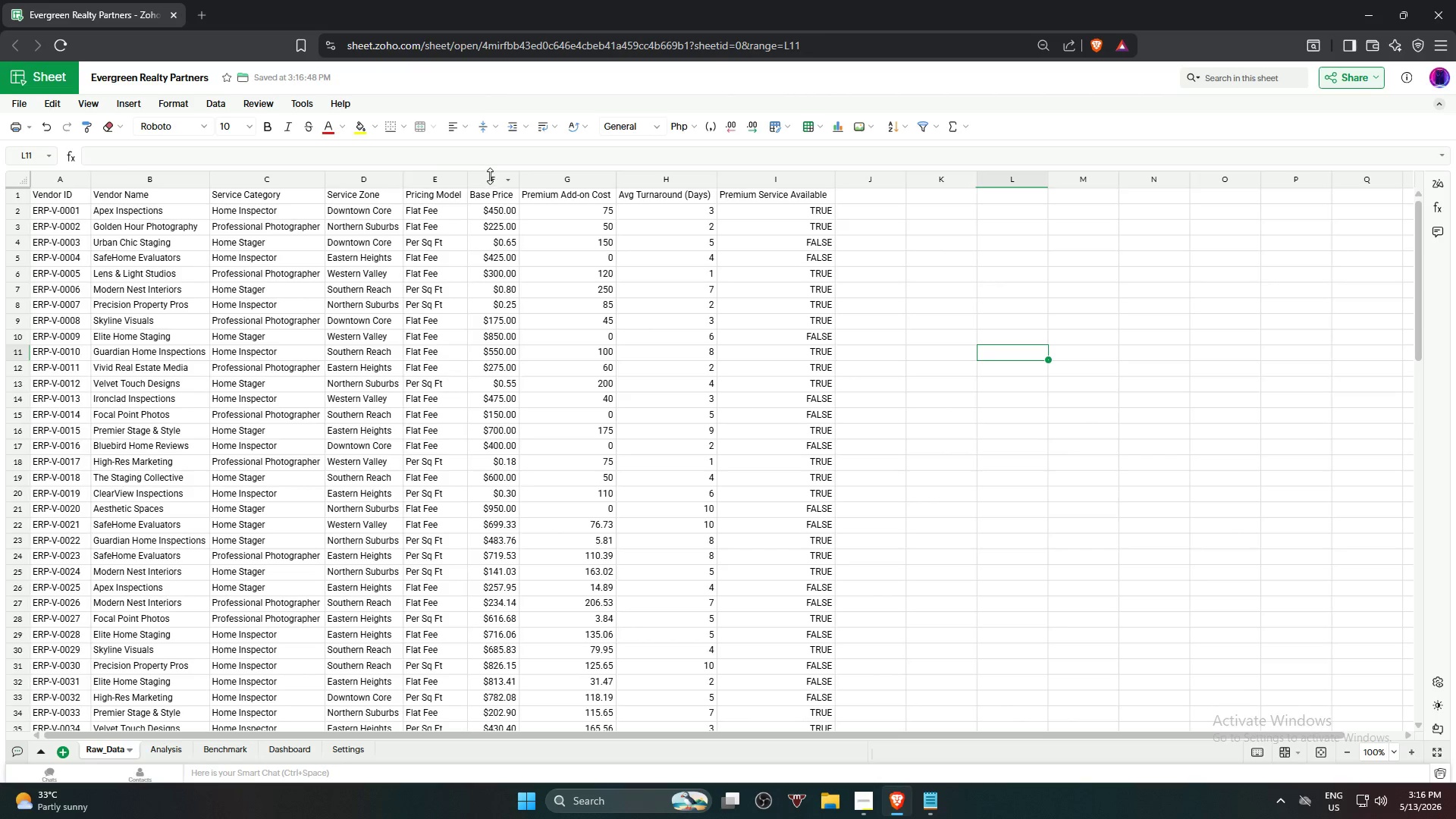 
left_click([500, 193])
 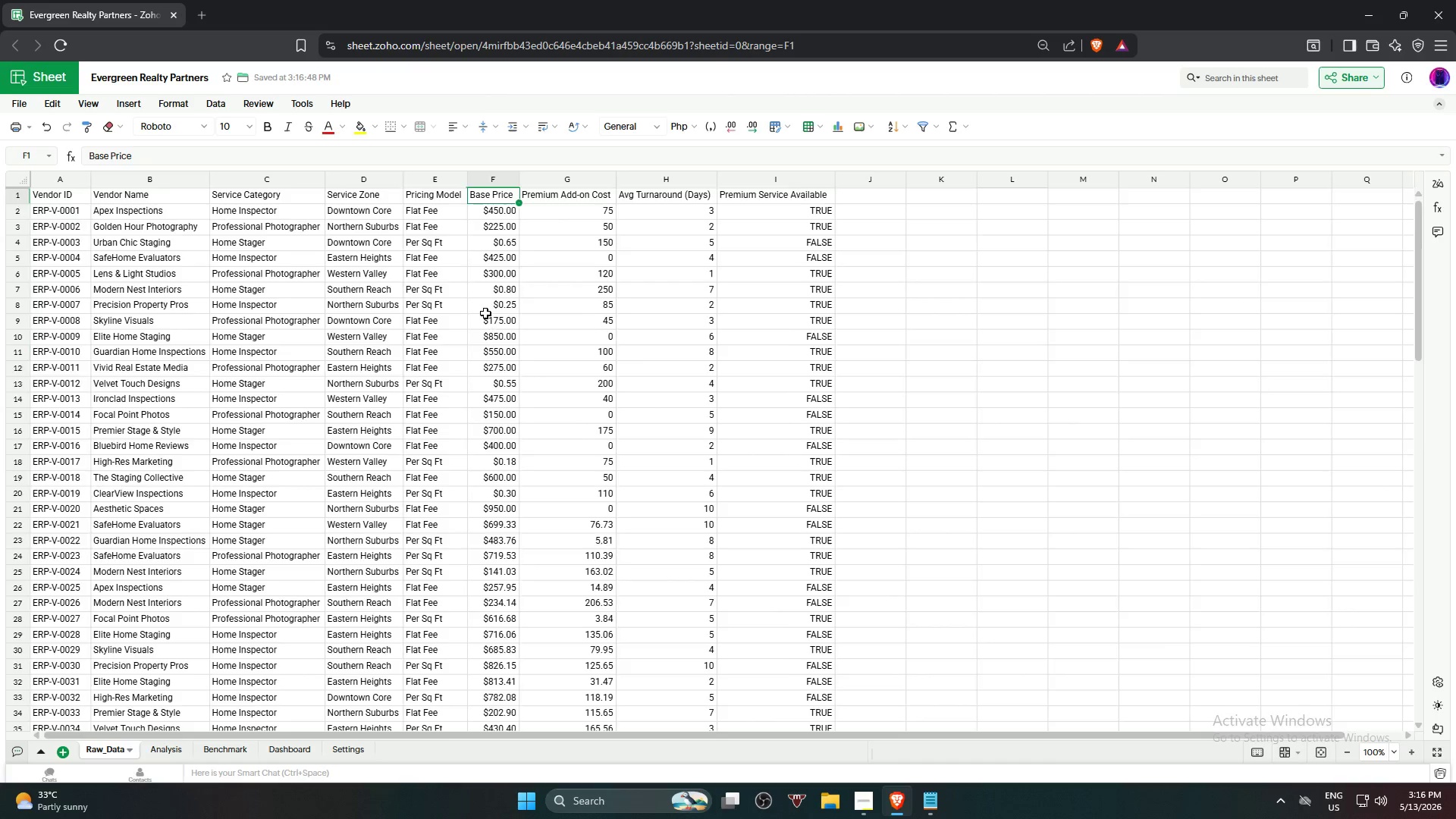 
hold_key(key=ShiftLeft, duration=0.39)
 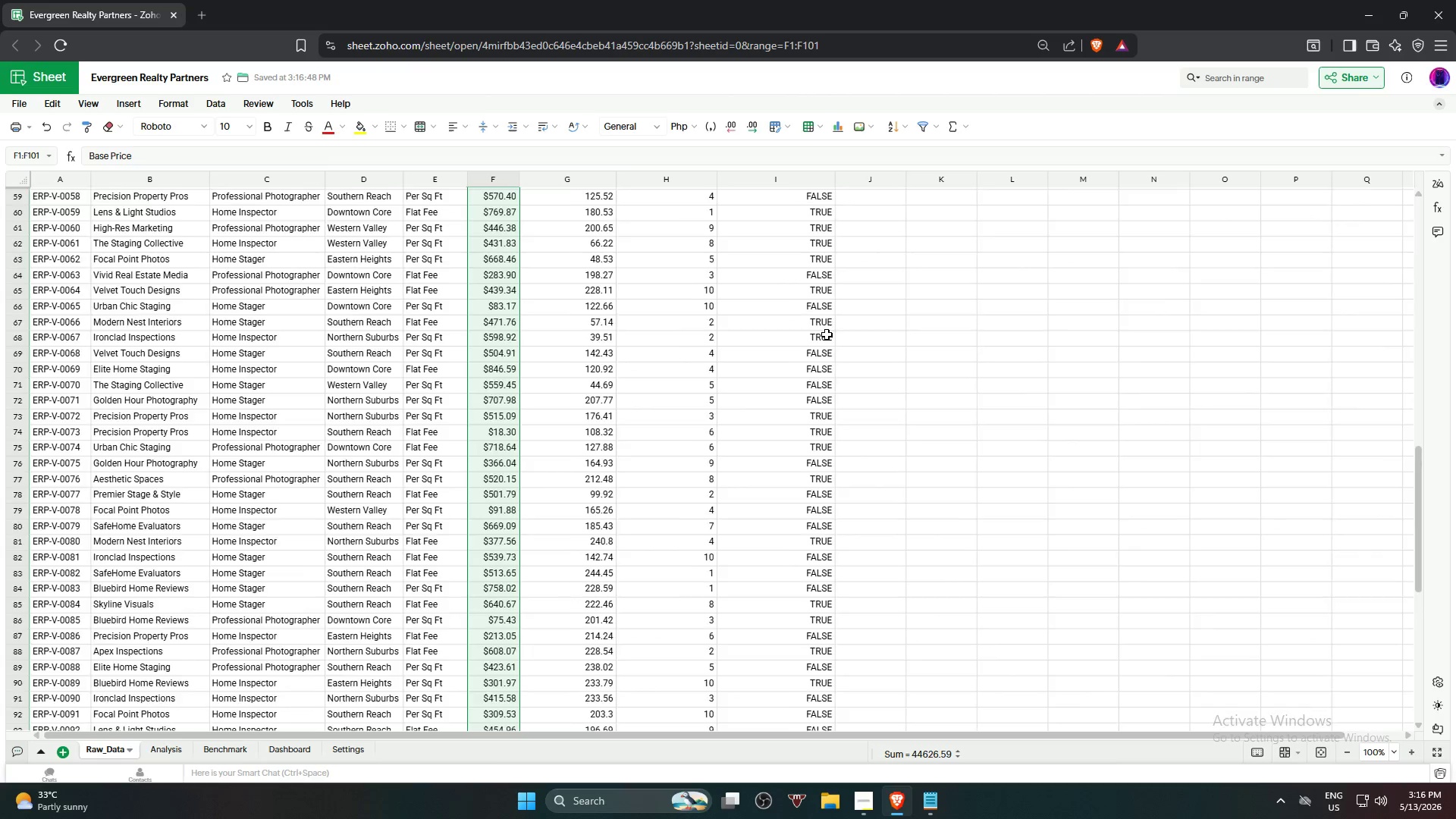 
scroll: coordinate [500, 454], scroll_direction: down, amount: 18.0
 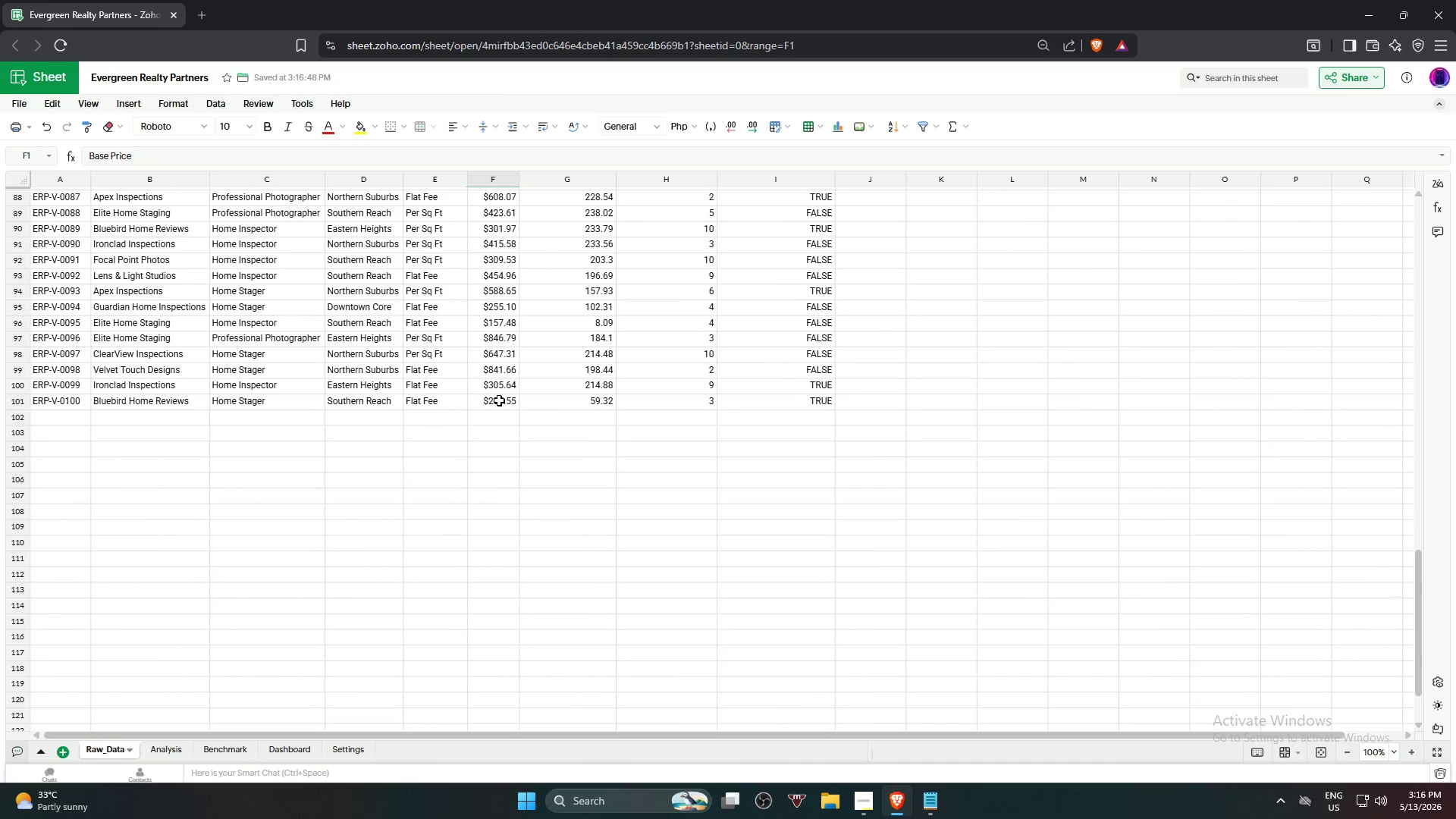 
left_click([499, 402])
 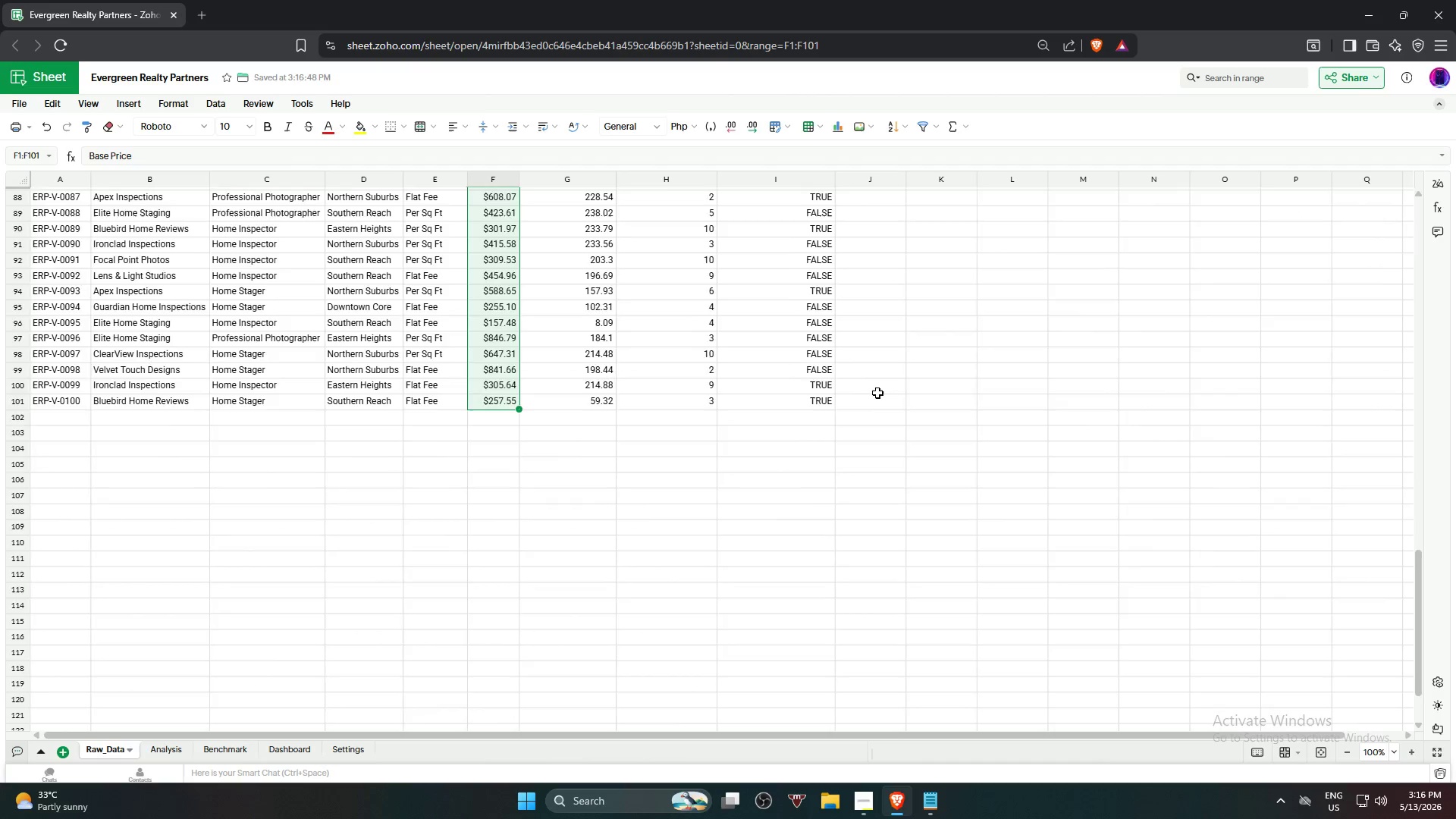 
scroll: coordinate [760, 372], scroll_direction: up, amount: 22.0
 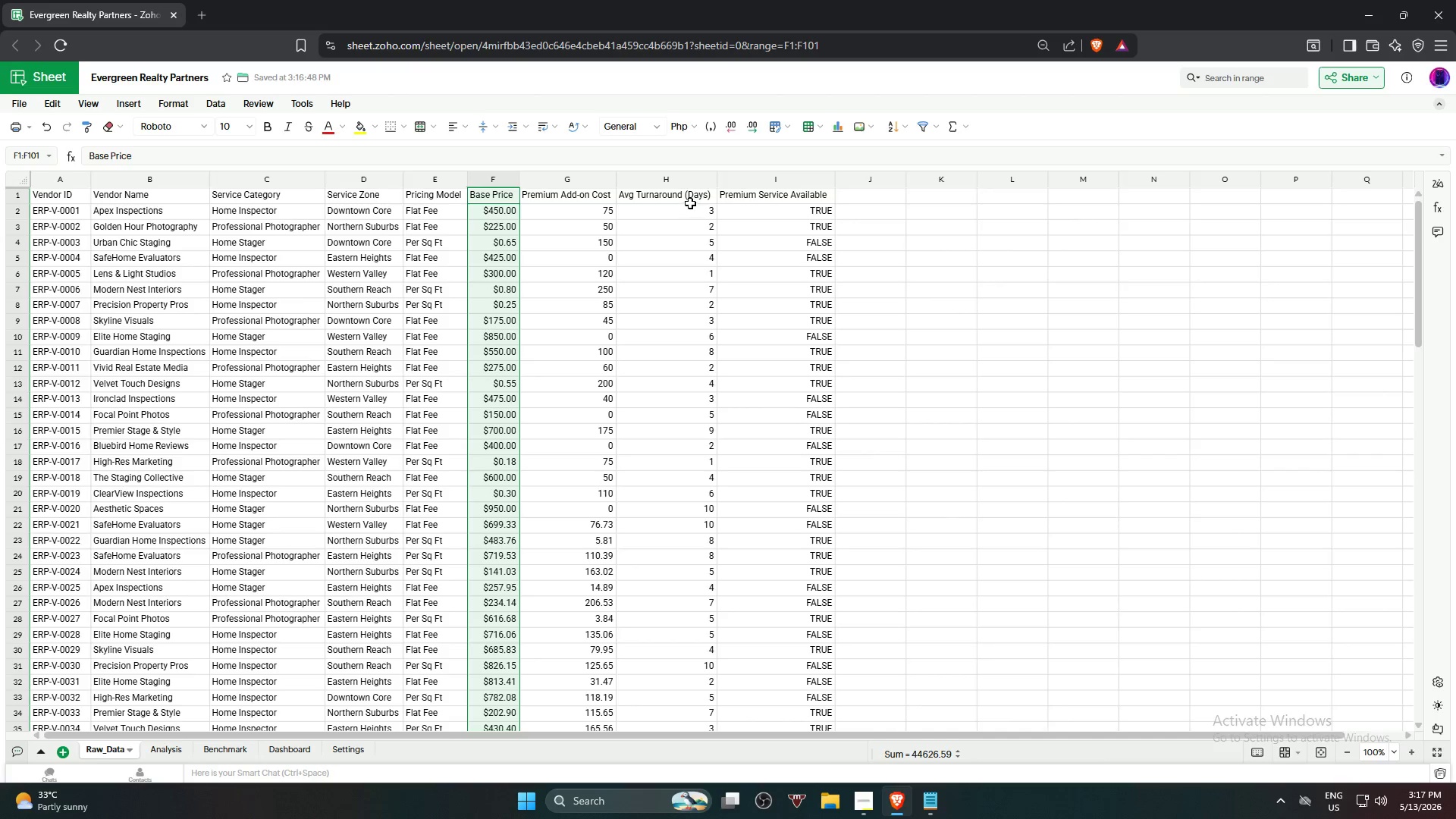 
hold_key(key=ControlLeft, duration=4.69)
left_click_drag(start_coordinate=[685, 195], to_coordinate=[682, 534])
 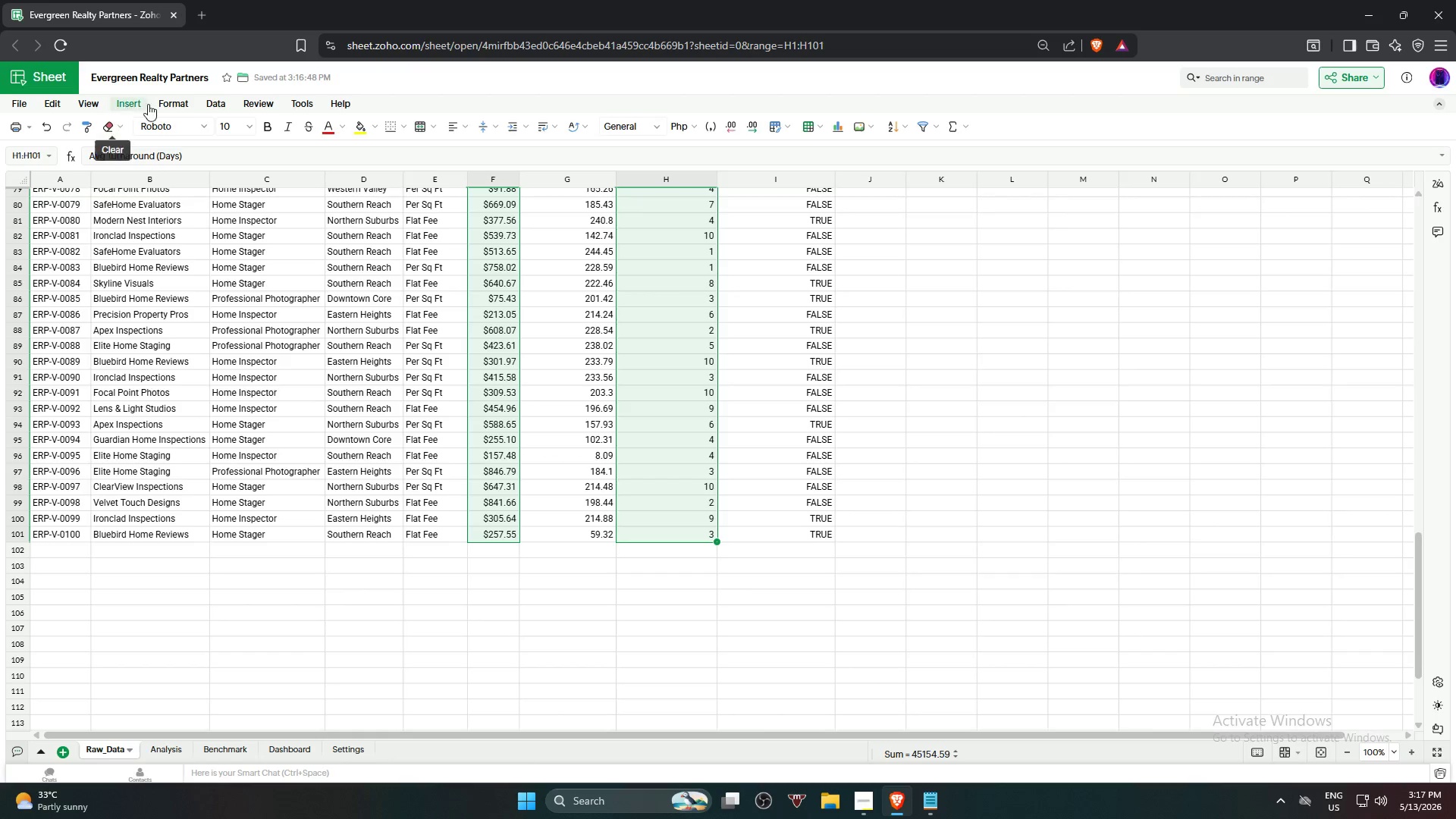 
left_click([133, 99])
 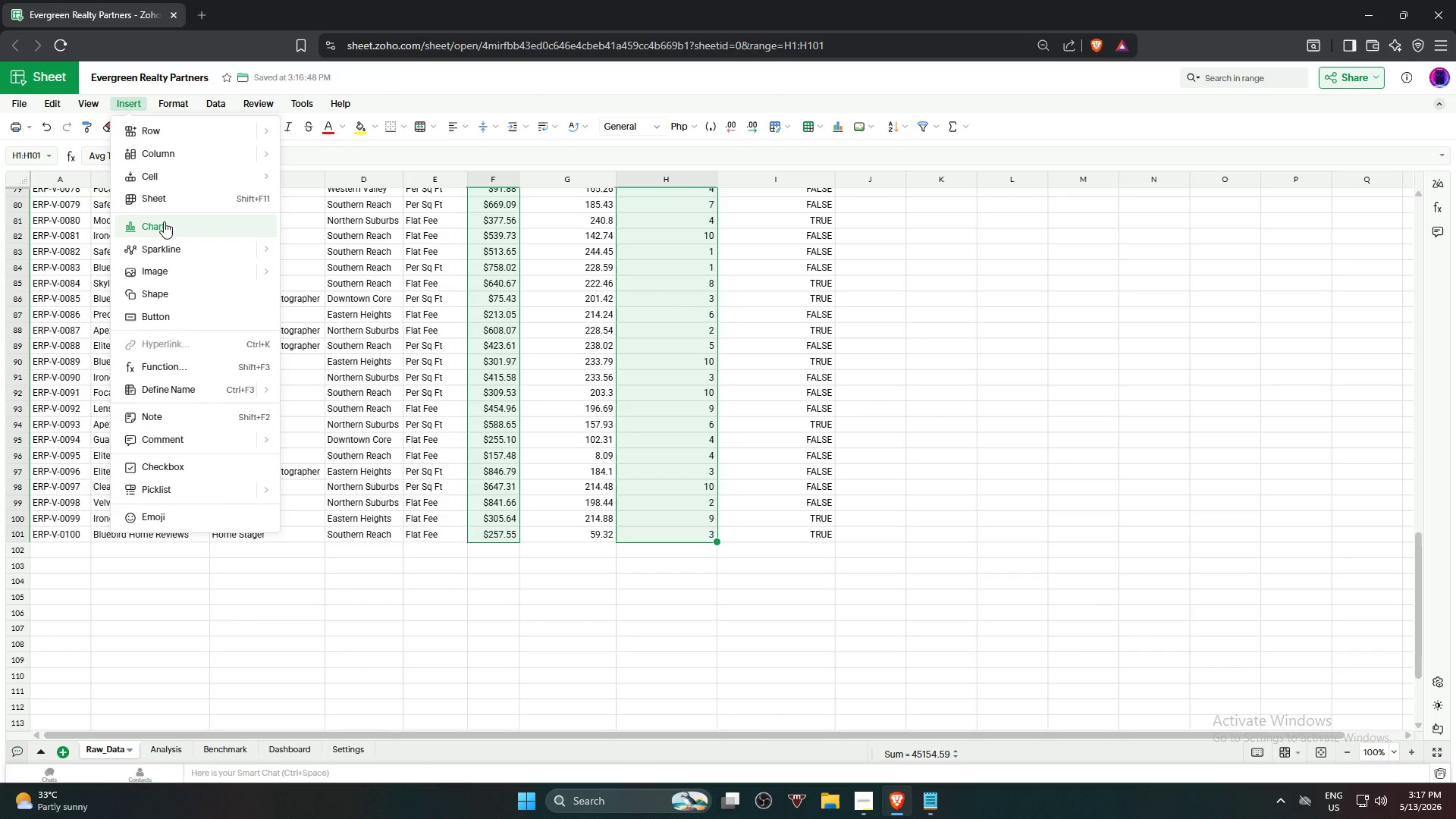 
left_click([166, 222])
 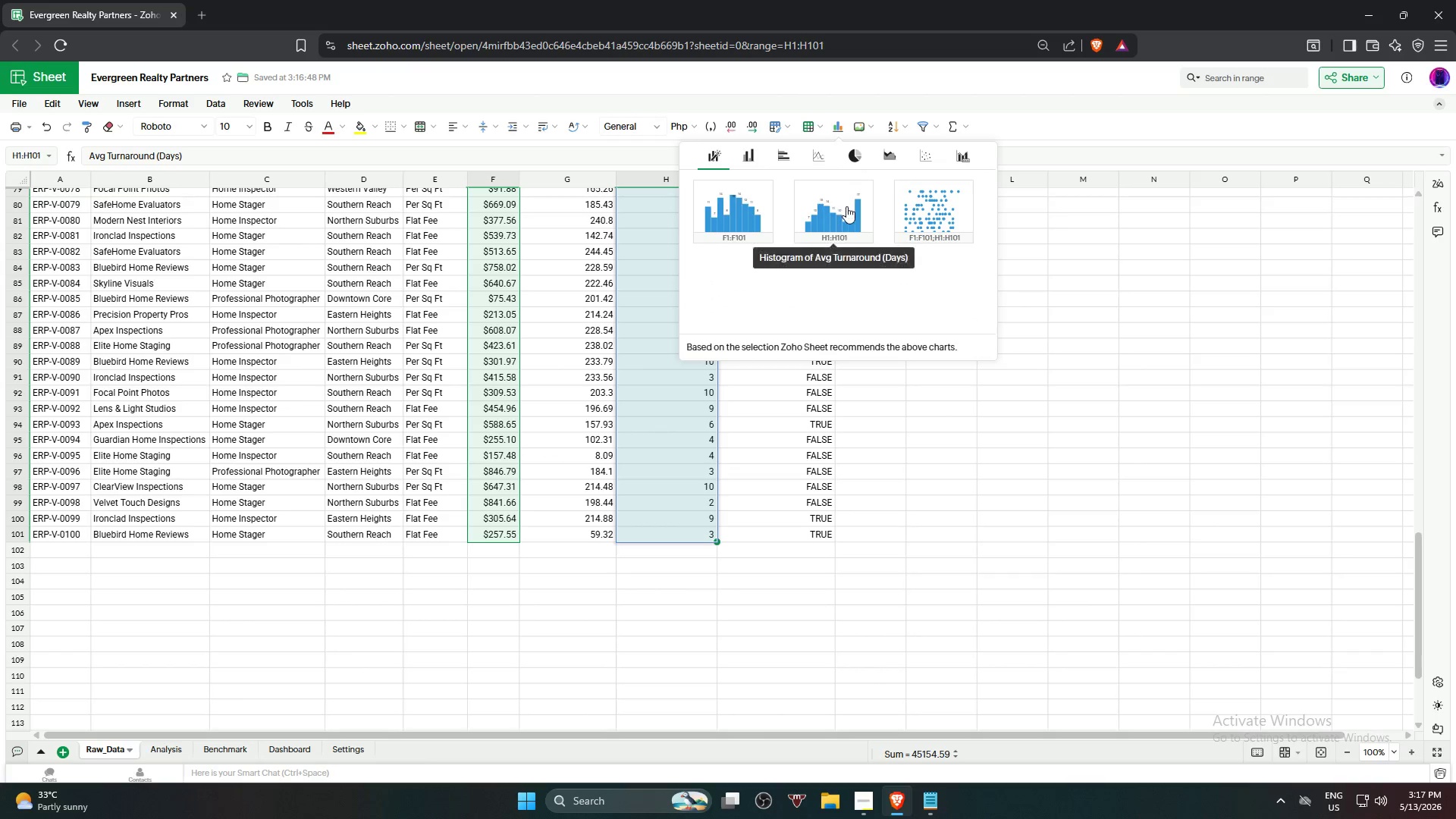 
mouse_move([894, 201])
 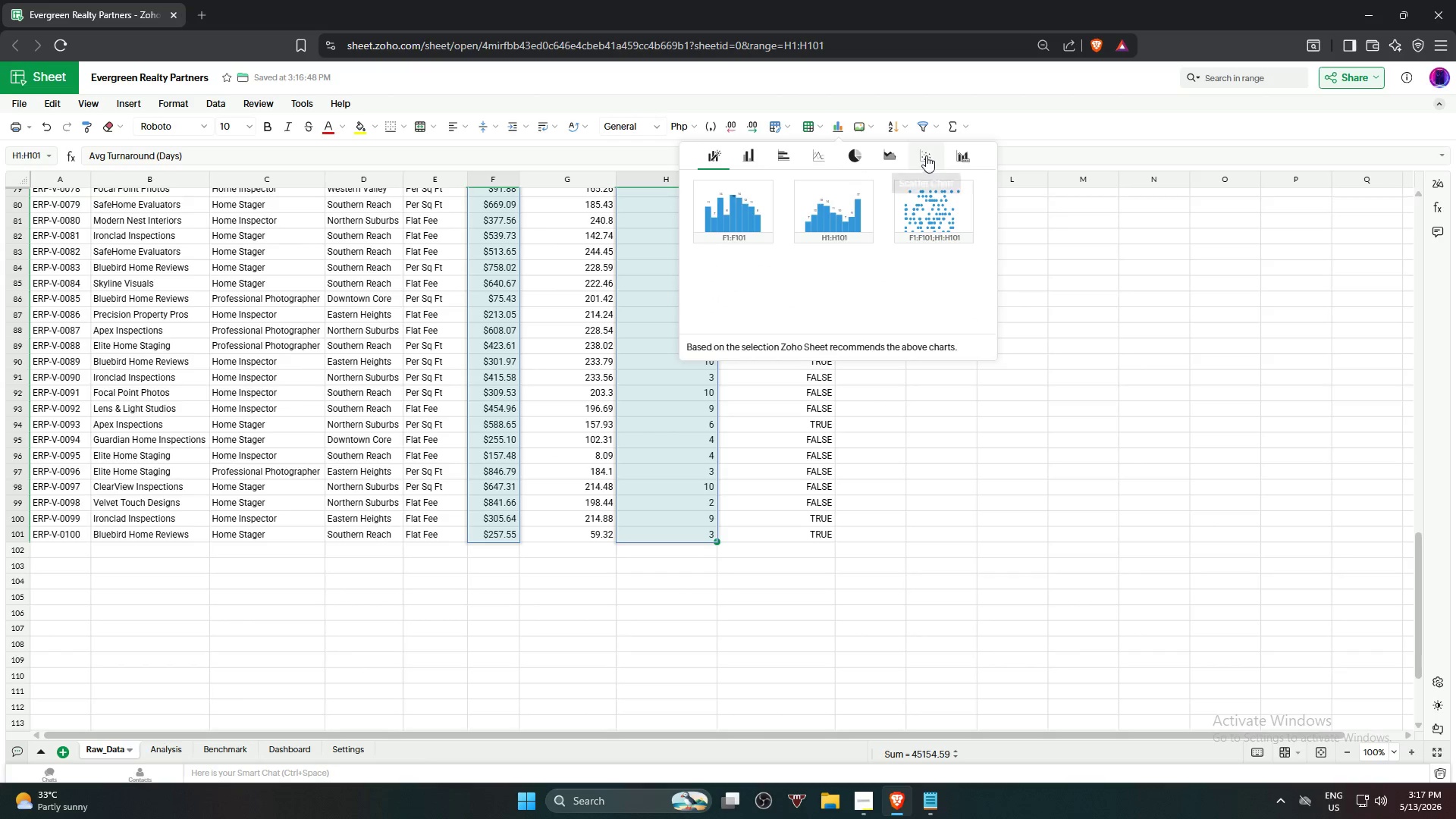 
left_click([926, 155])
 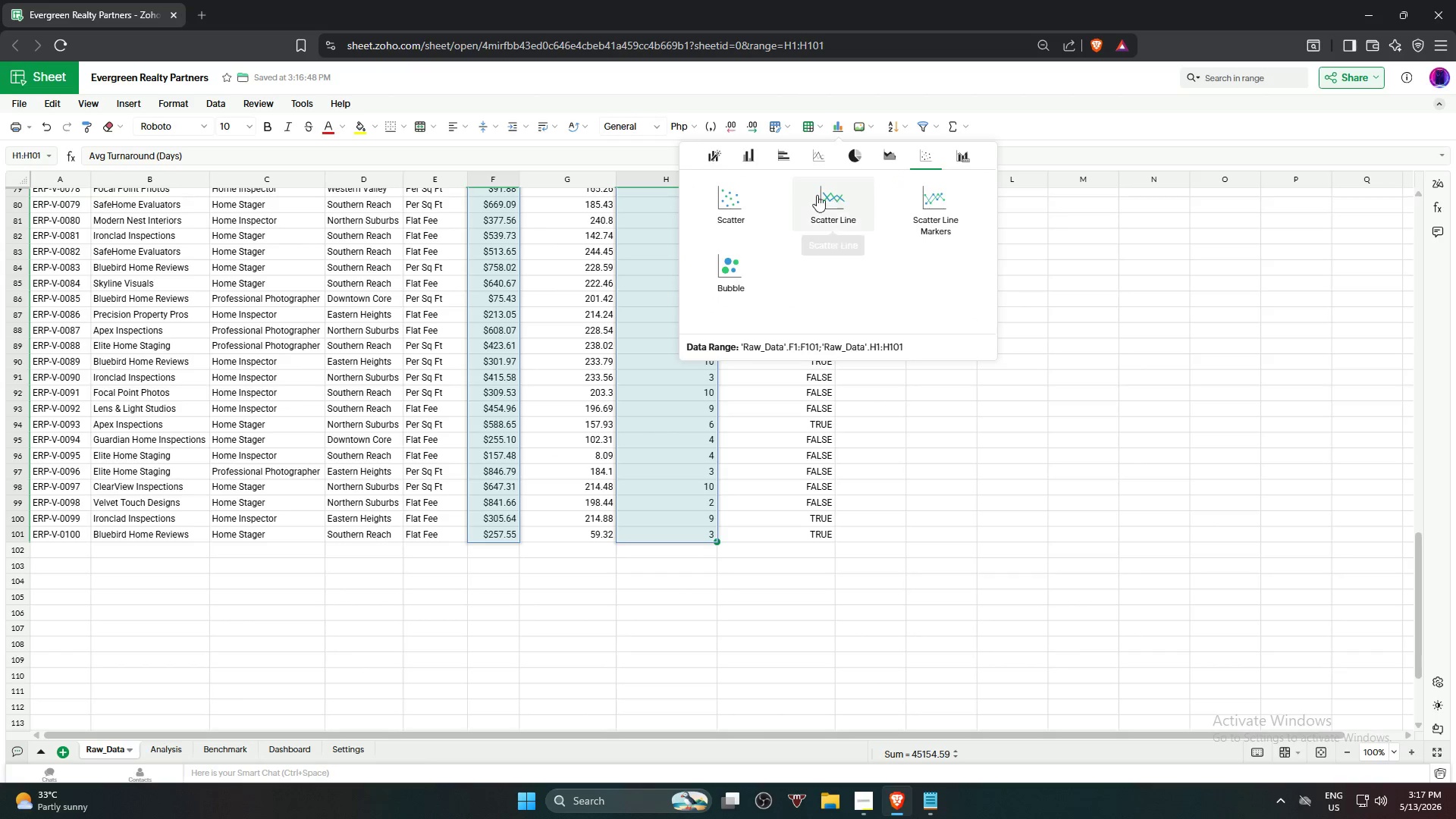 
left_click([738, 207])
 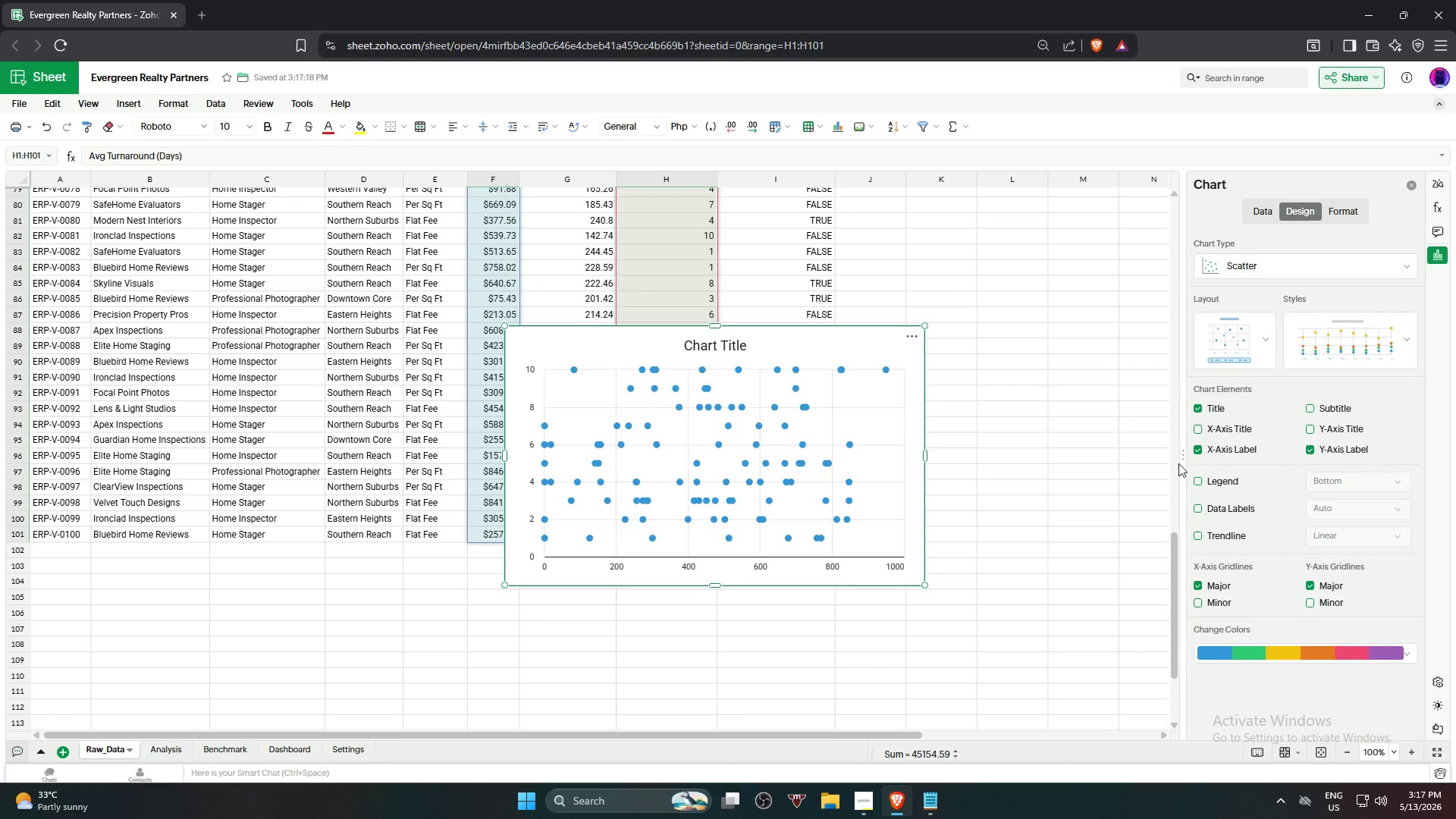 
left_click([1226, 509])
 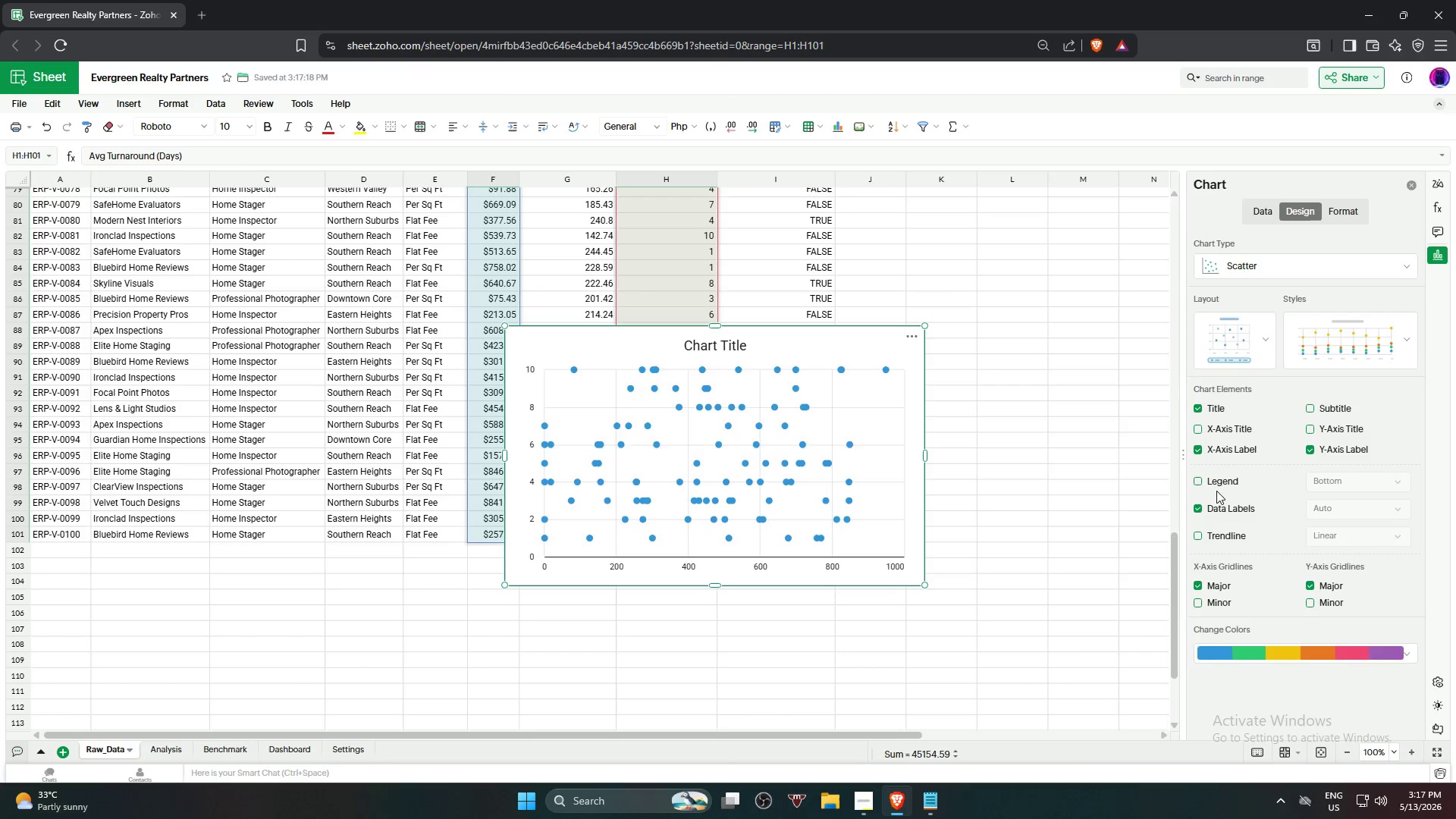 
left_click([1216, 491])
 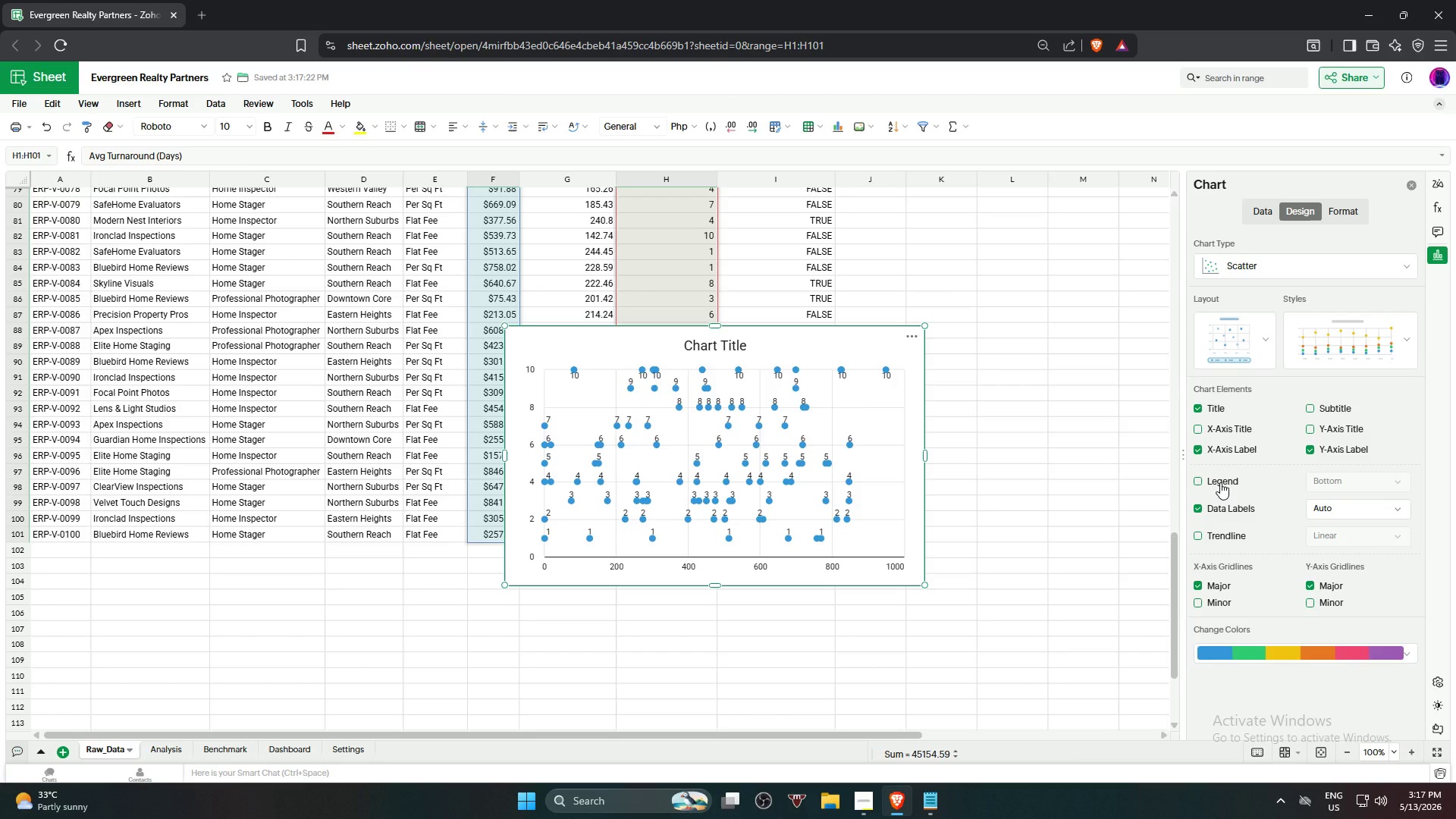 
left_click([1220, 482])
 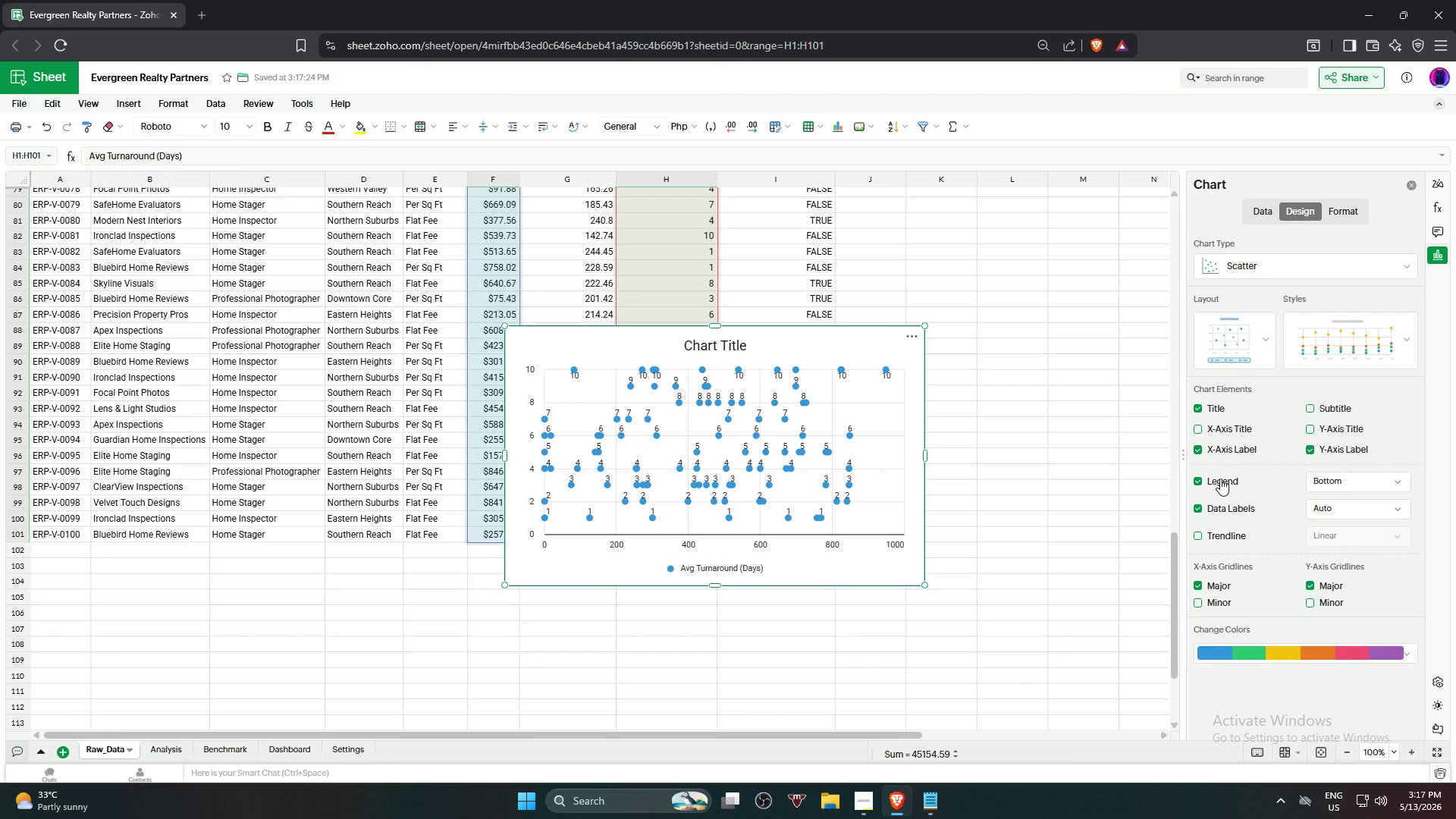 
left_click([1220, 479])
 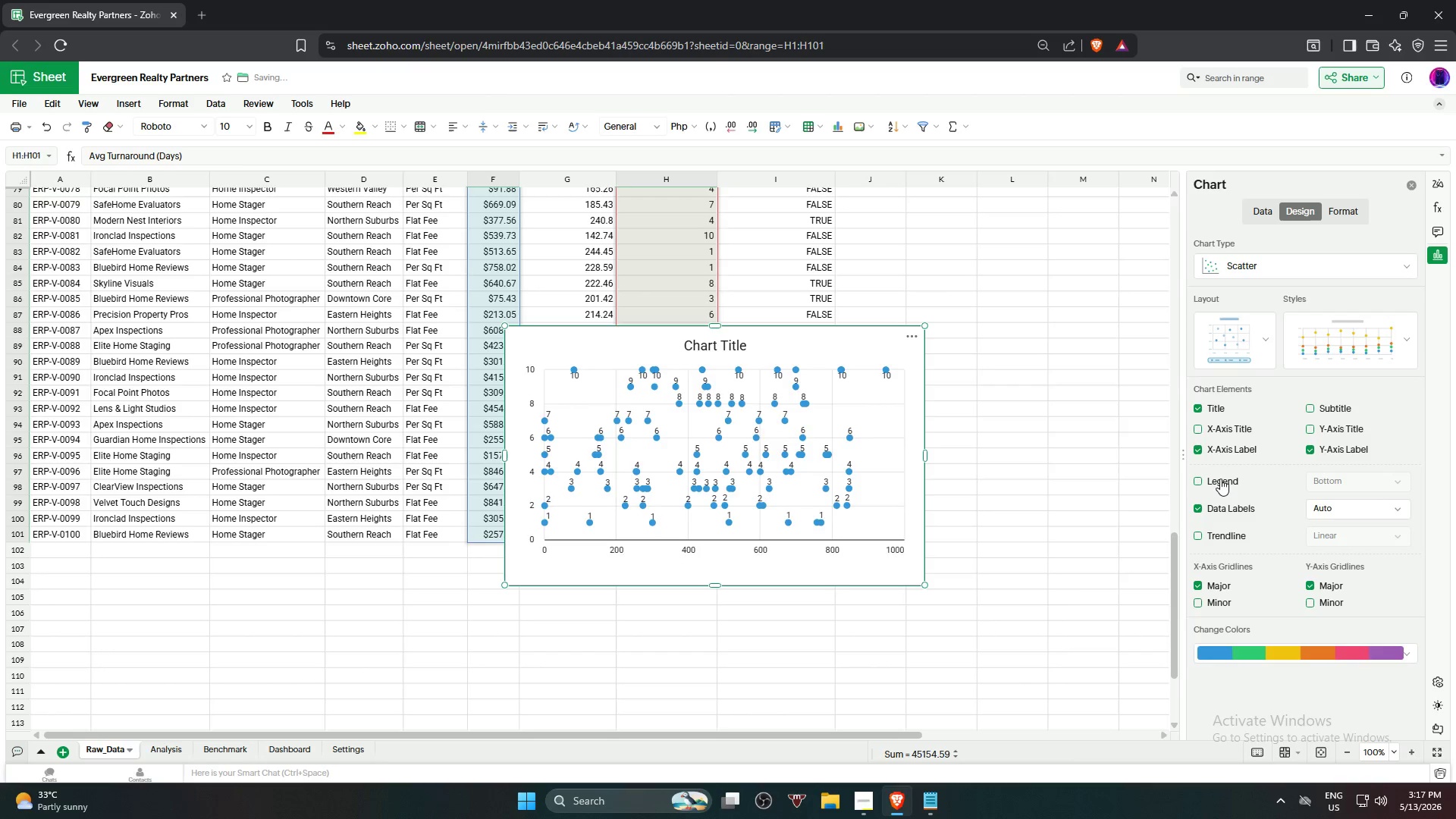 
left_click([1220, 479])
 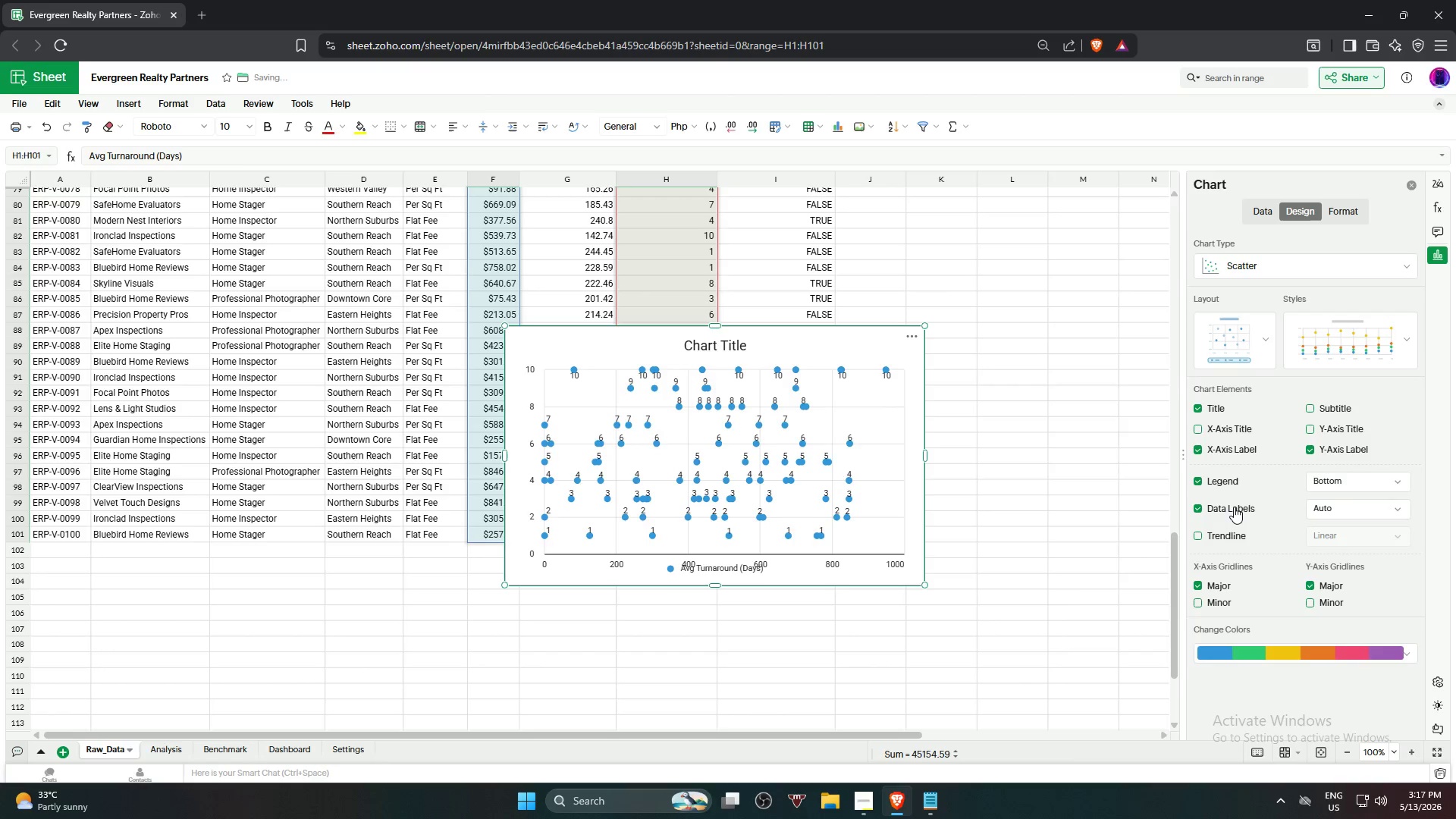 
left_click([1234, 507])
 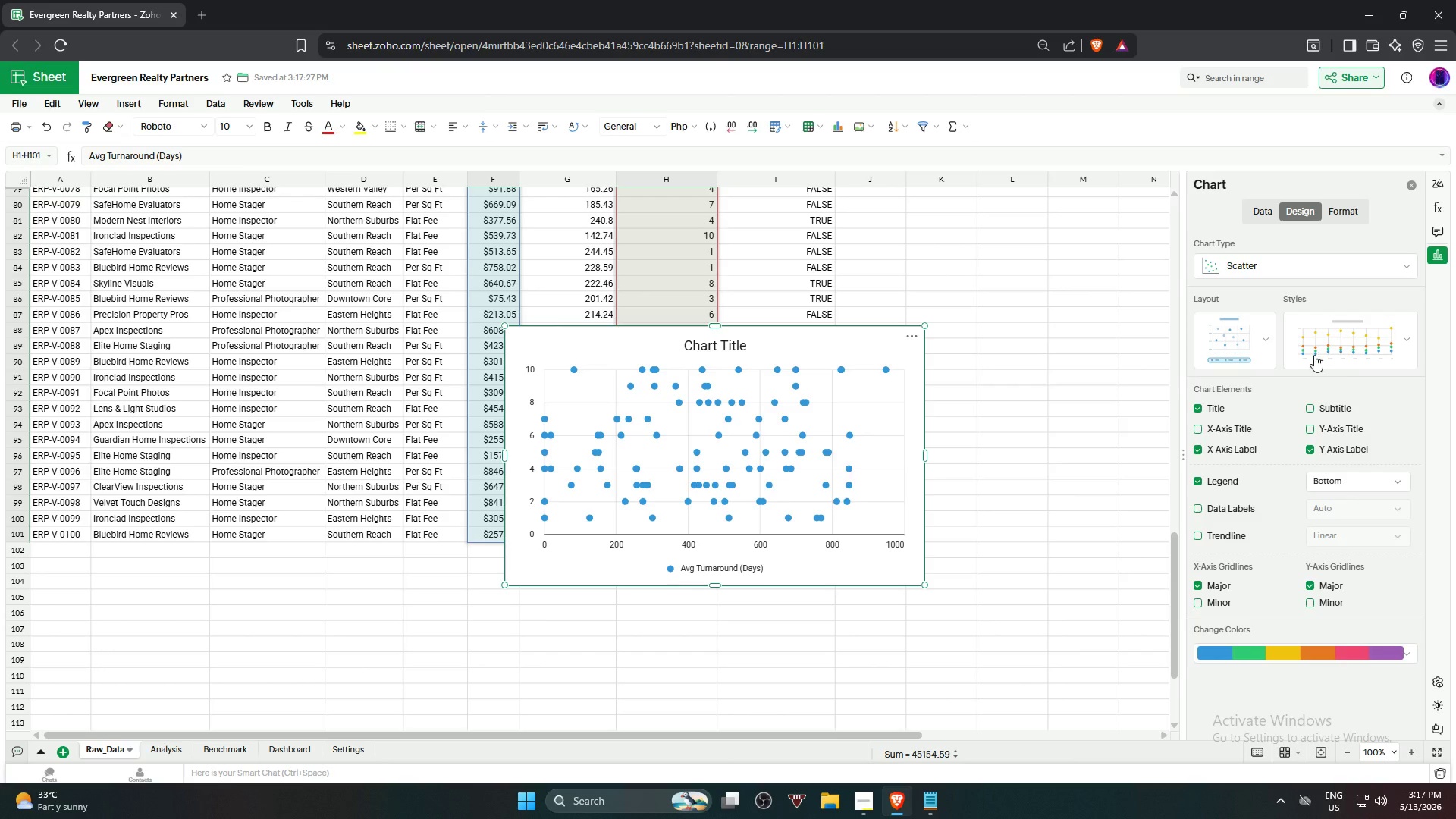 
wait(5.75)
 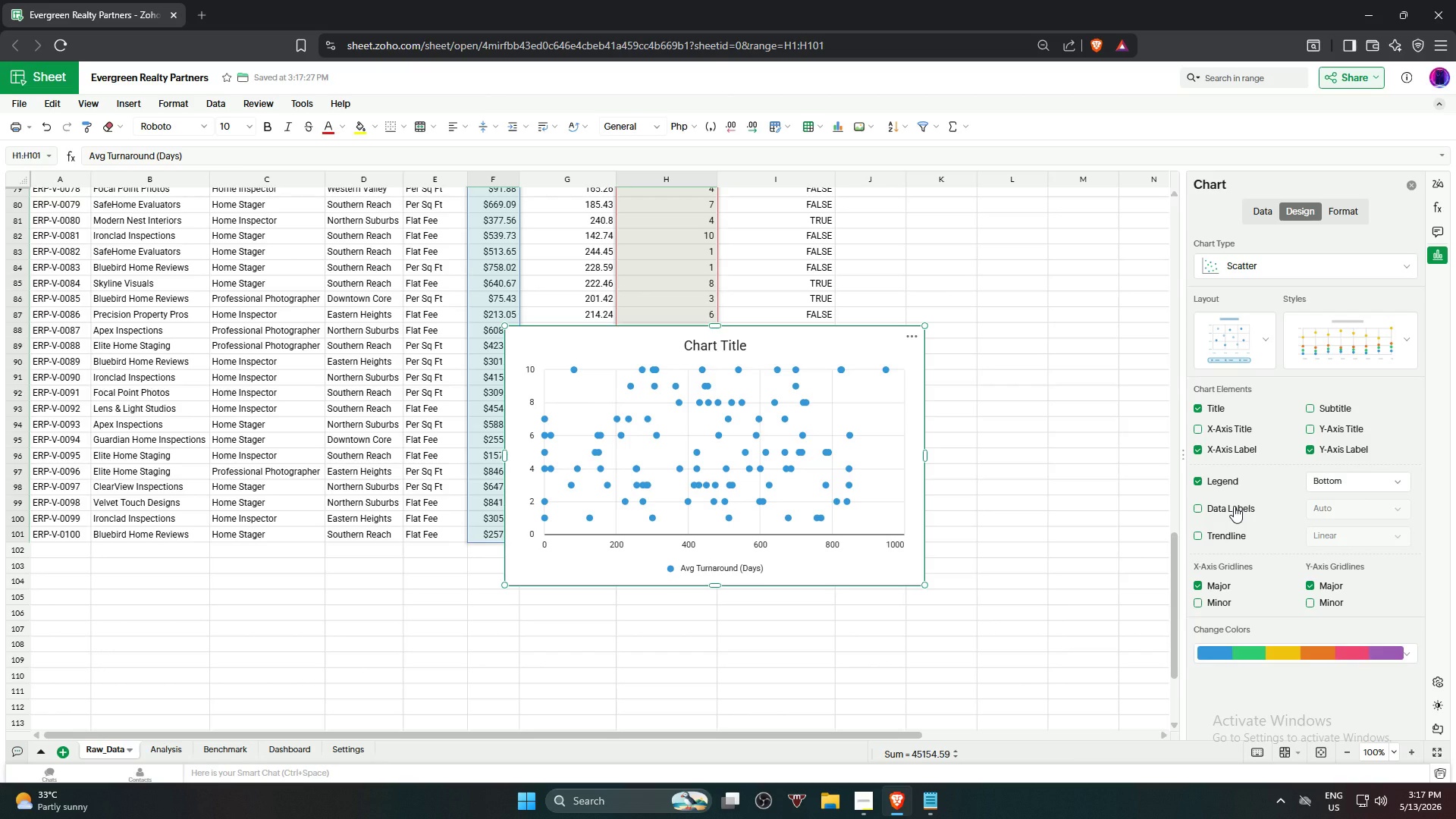 
left_click([1329, 343])
 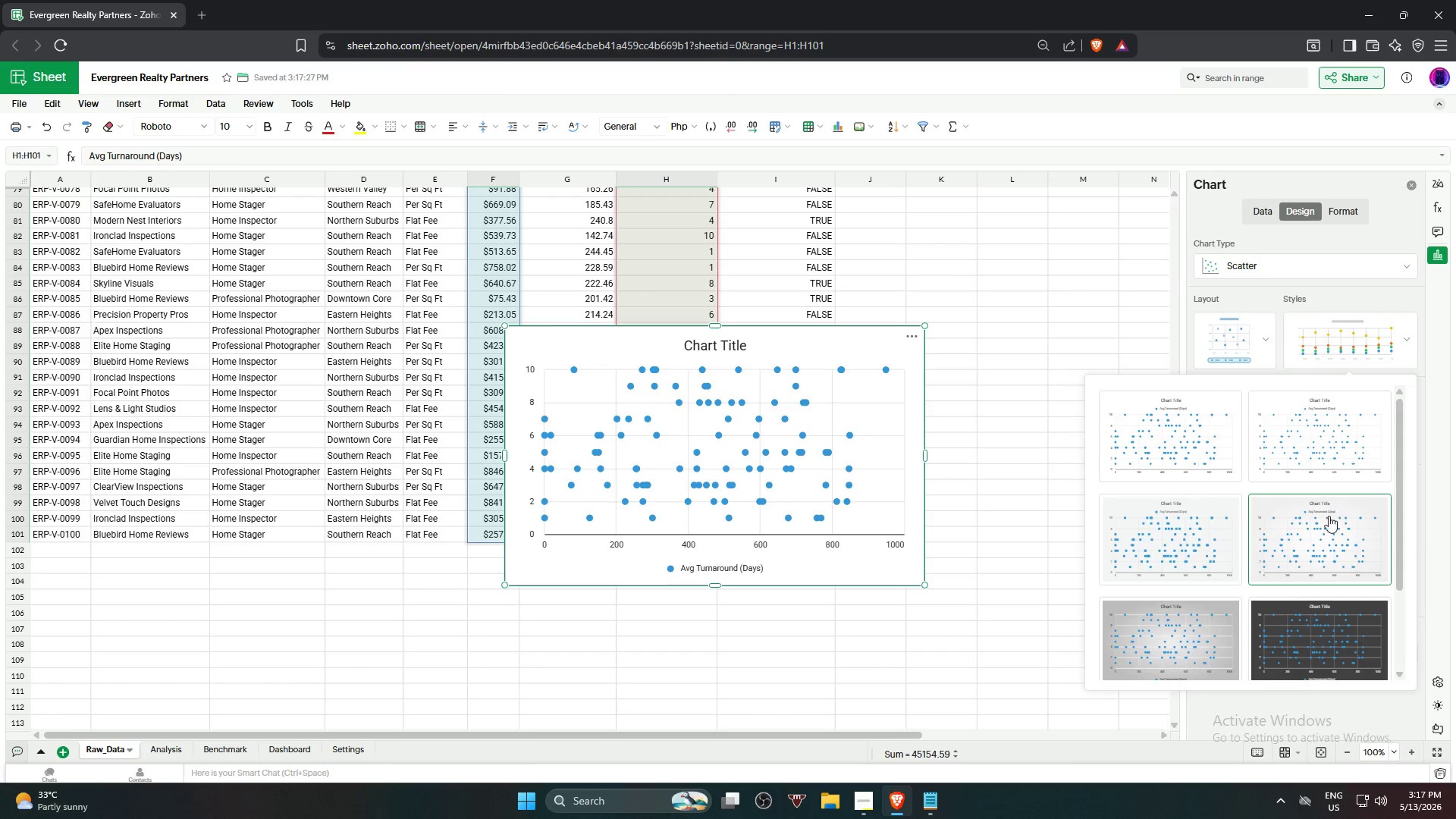 
left_click([1320, 529])
 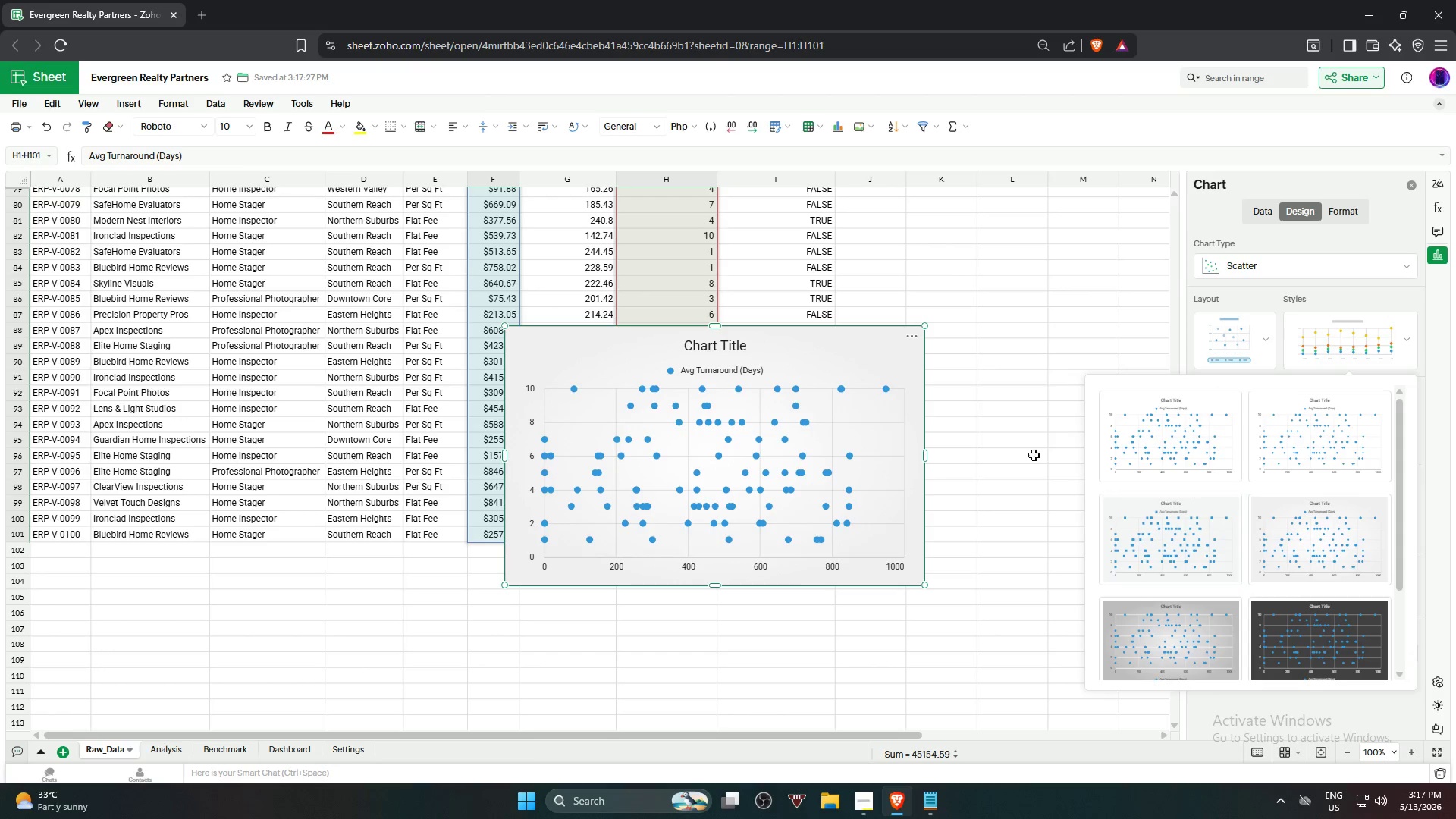 
mouse_move([710, 345])
 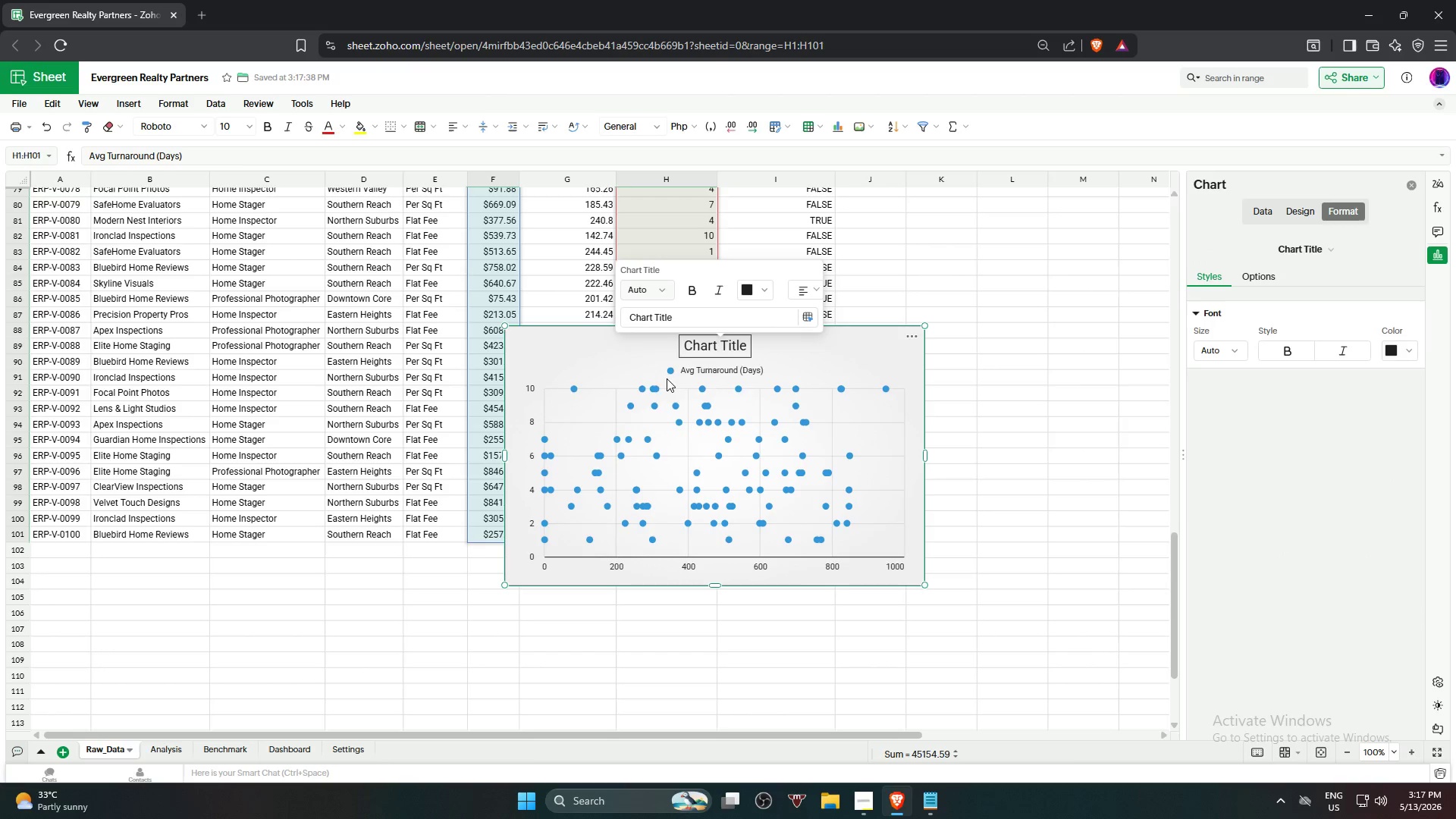 
left_click([714, 425])
 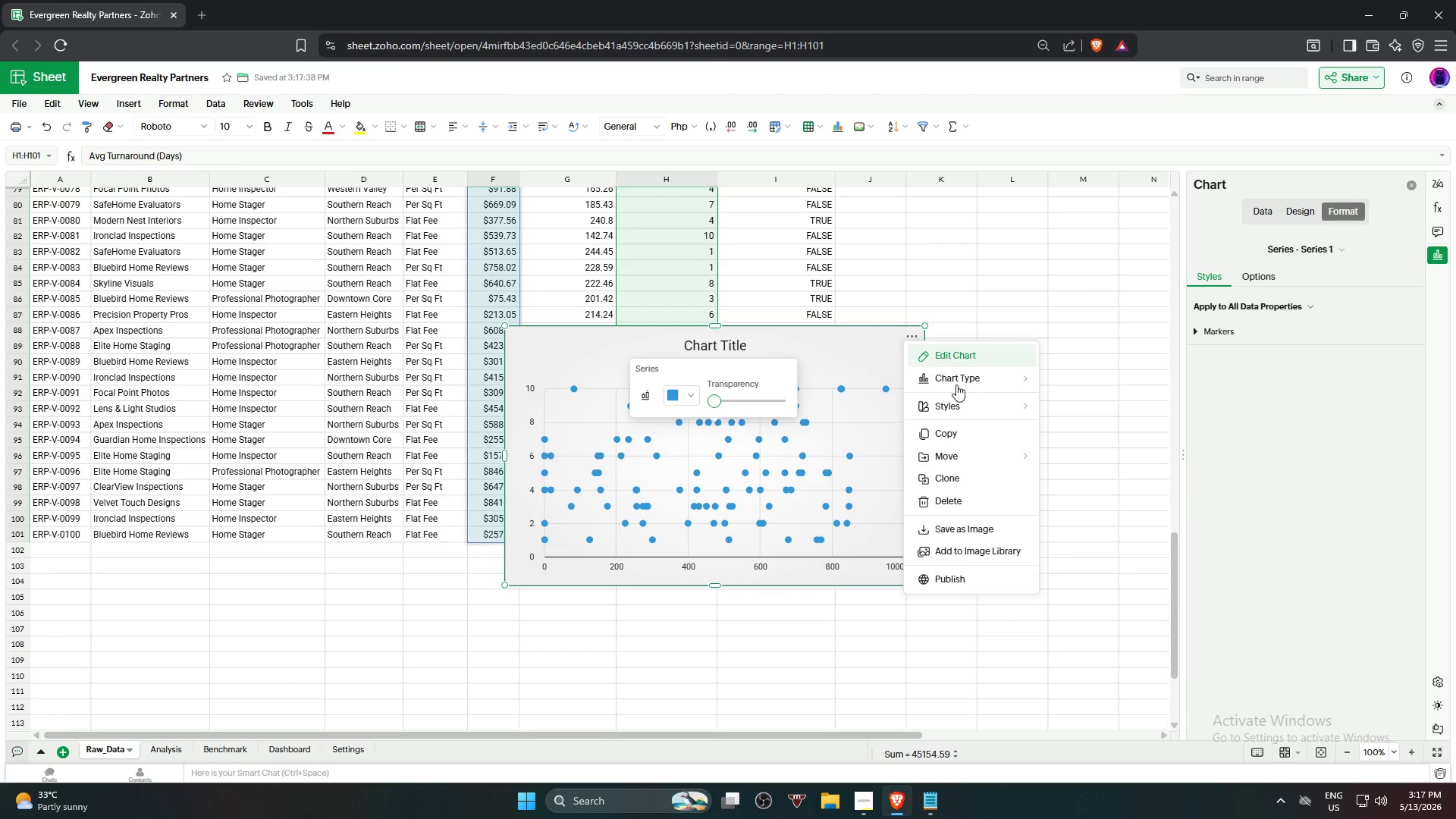 
left_click([979, 357])
 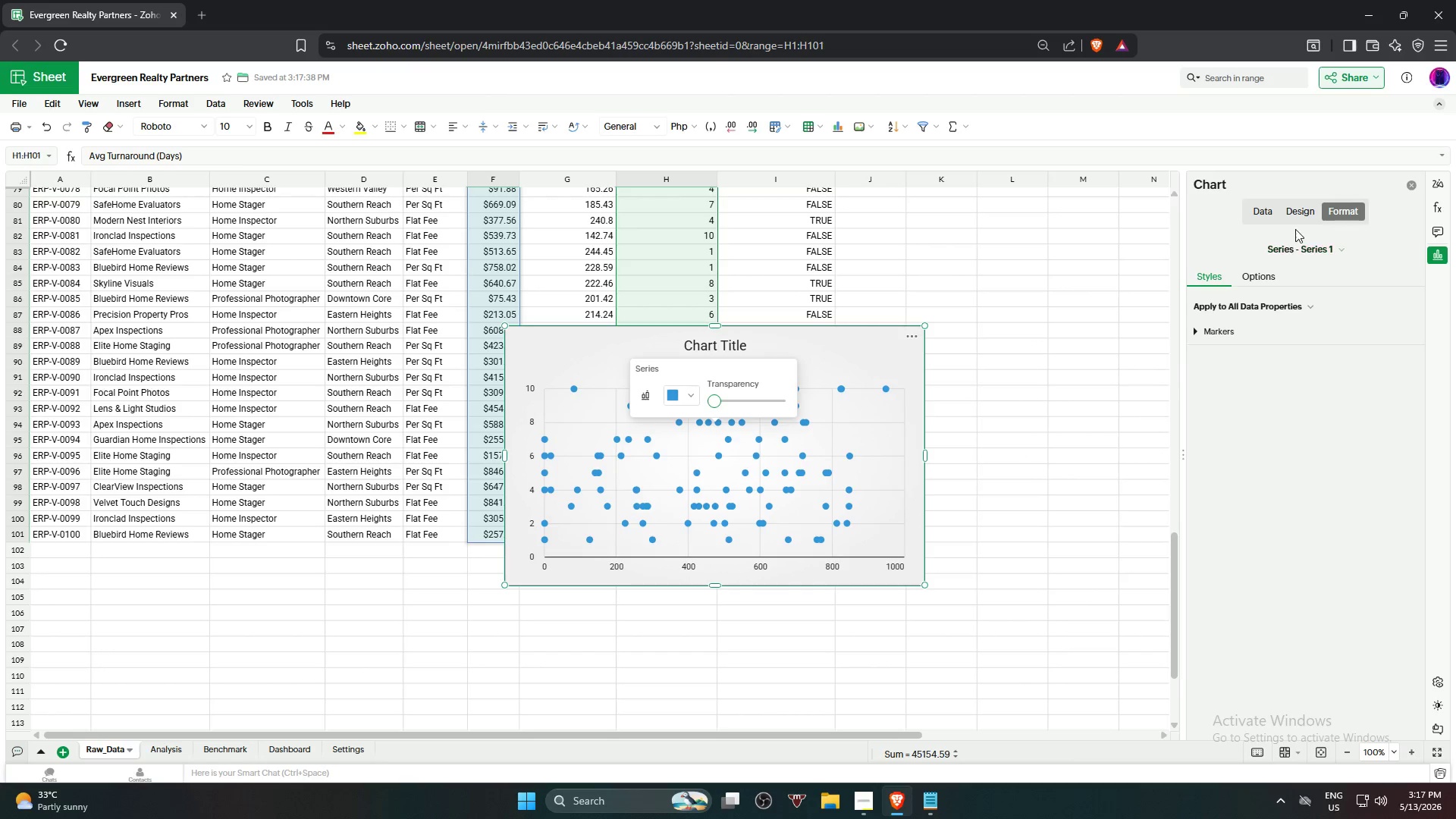 
left_click([1310, 206])
 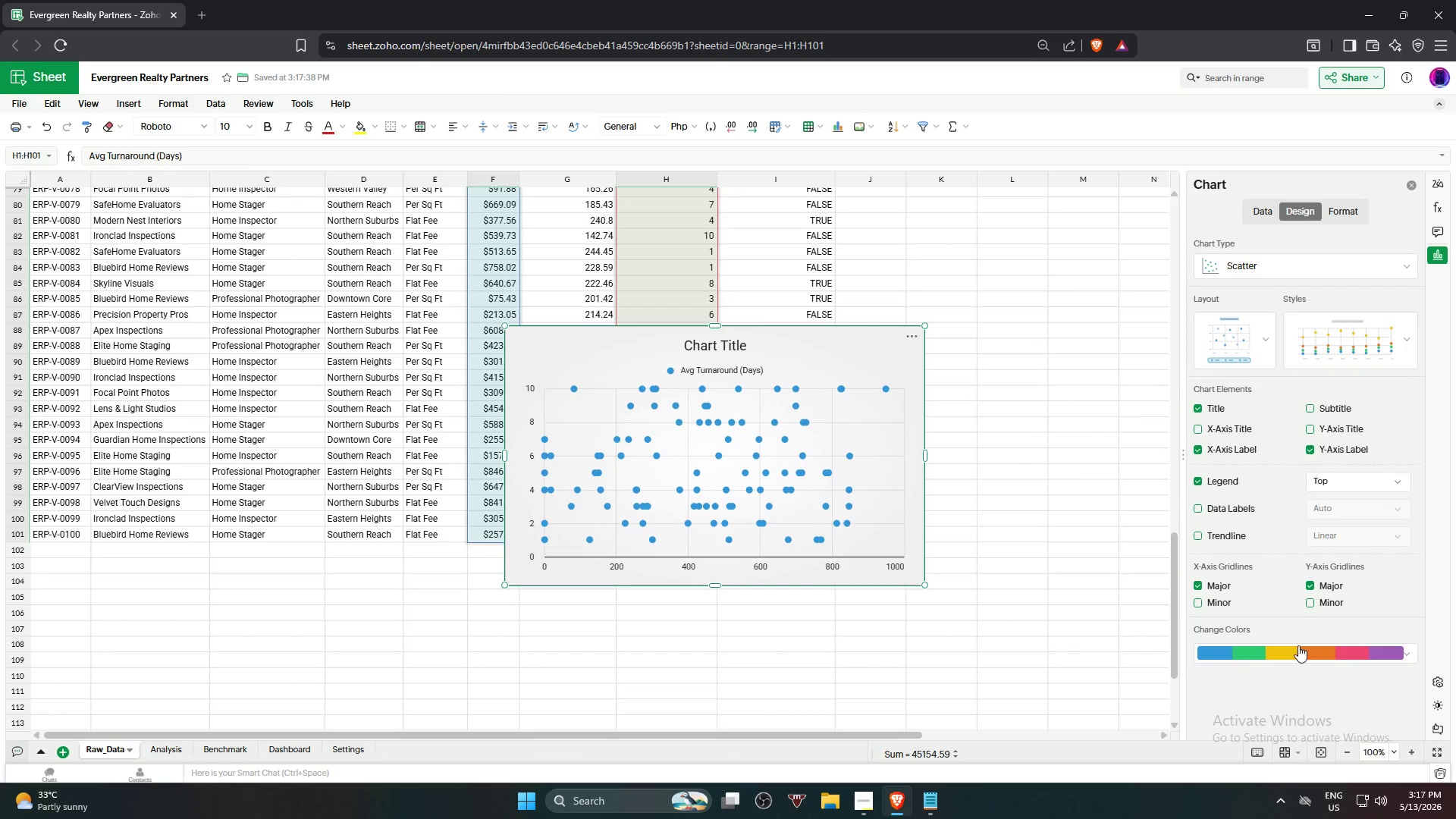 
left_click([1298, 648])
 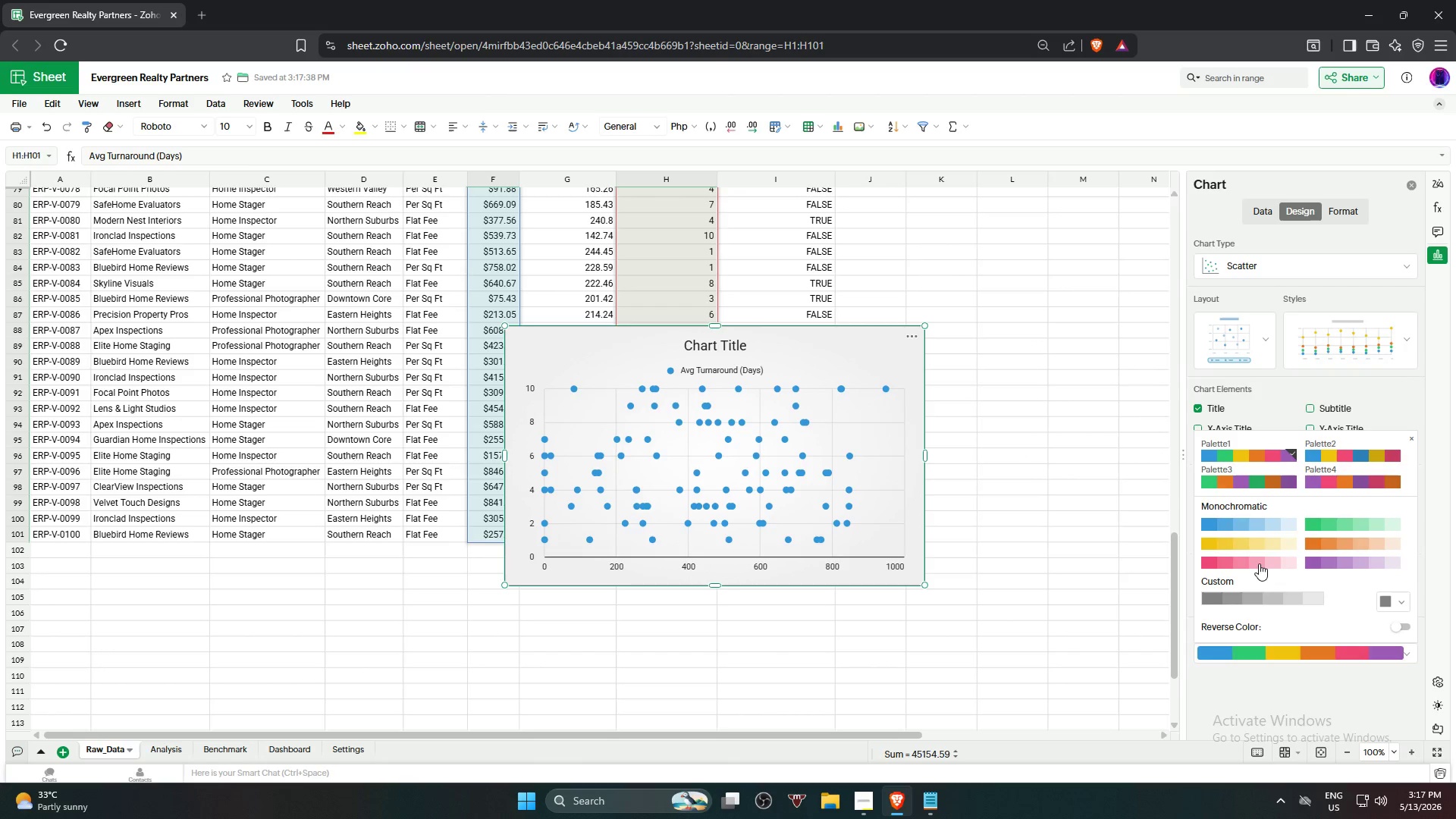 
left_click([1257, 563])
 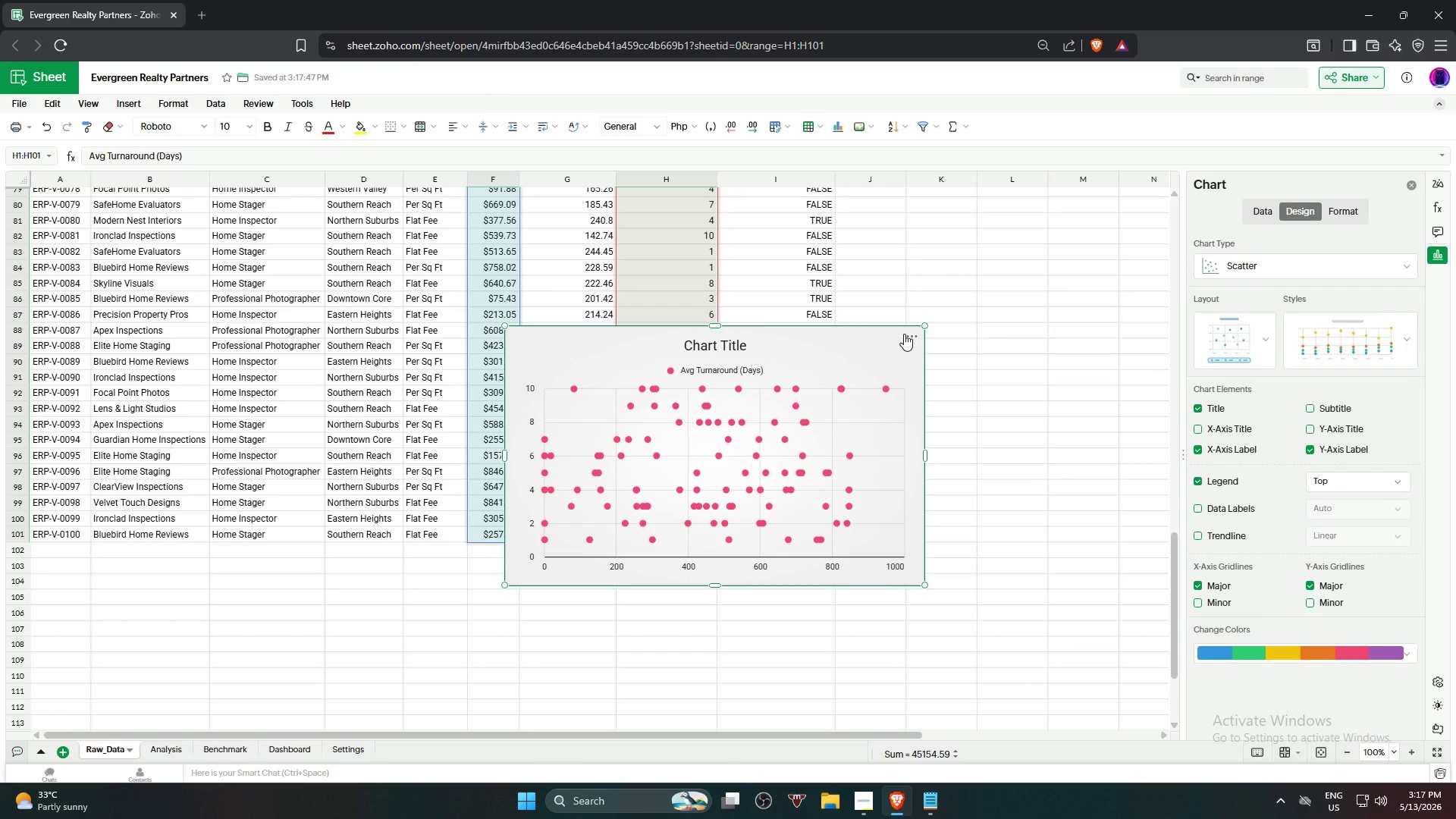 
left_click([727, 339])
 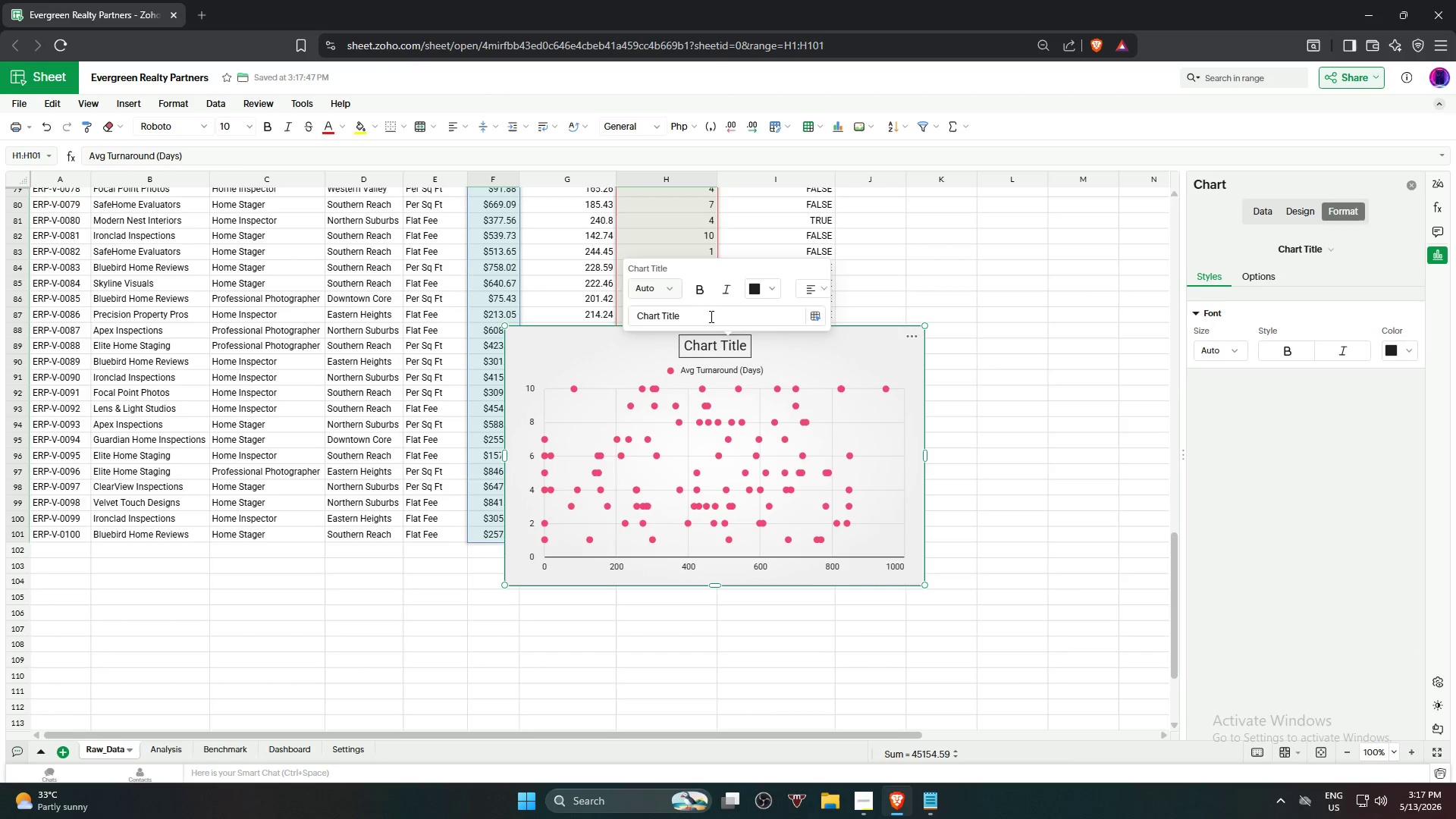 
left_click_drag(start_coordinate=[709, 315], to_coordinate=[623, 313])
 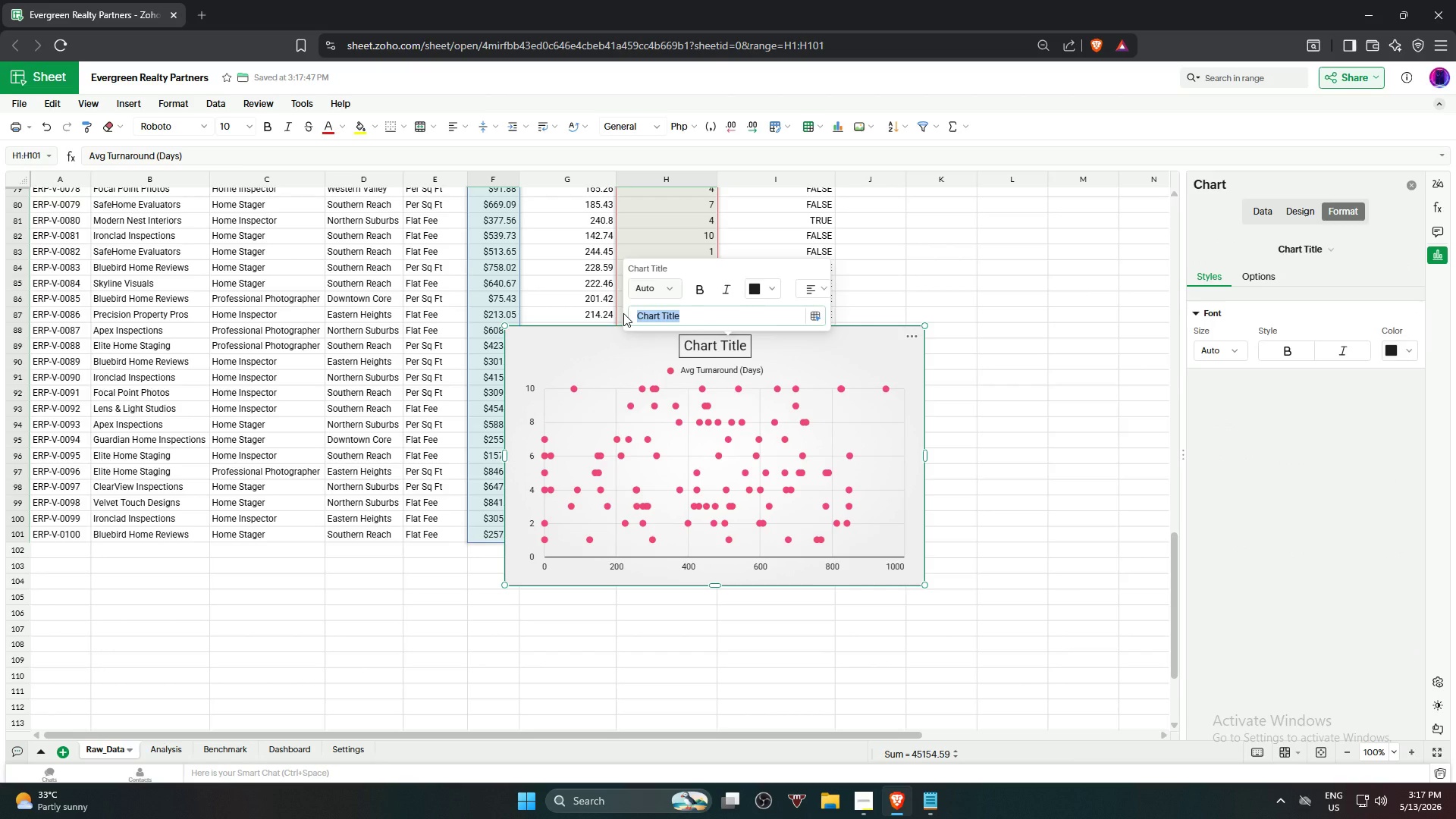 
wait(7.64)
 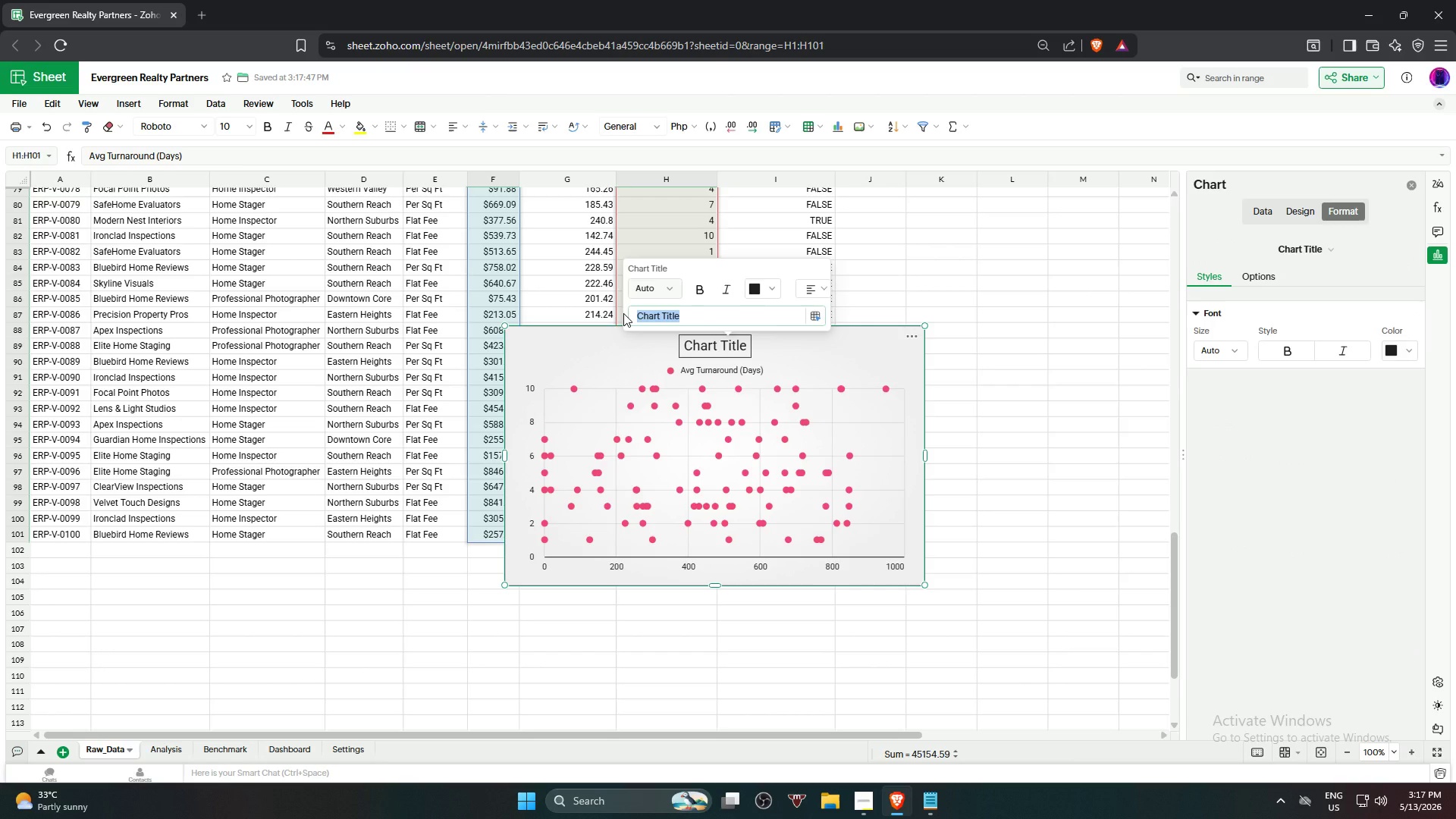 
key(Shift+P)
 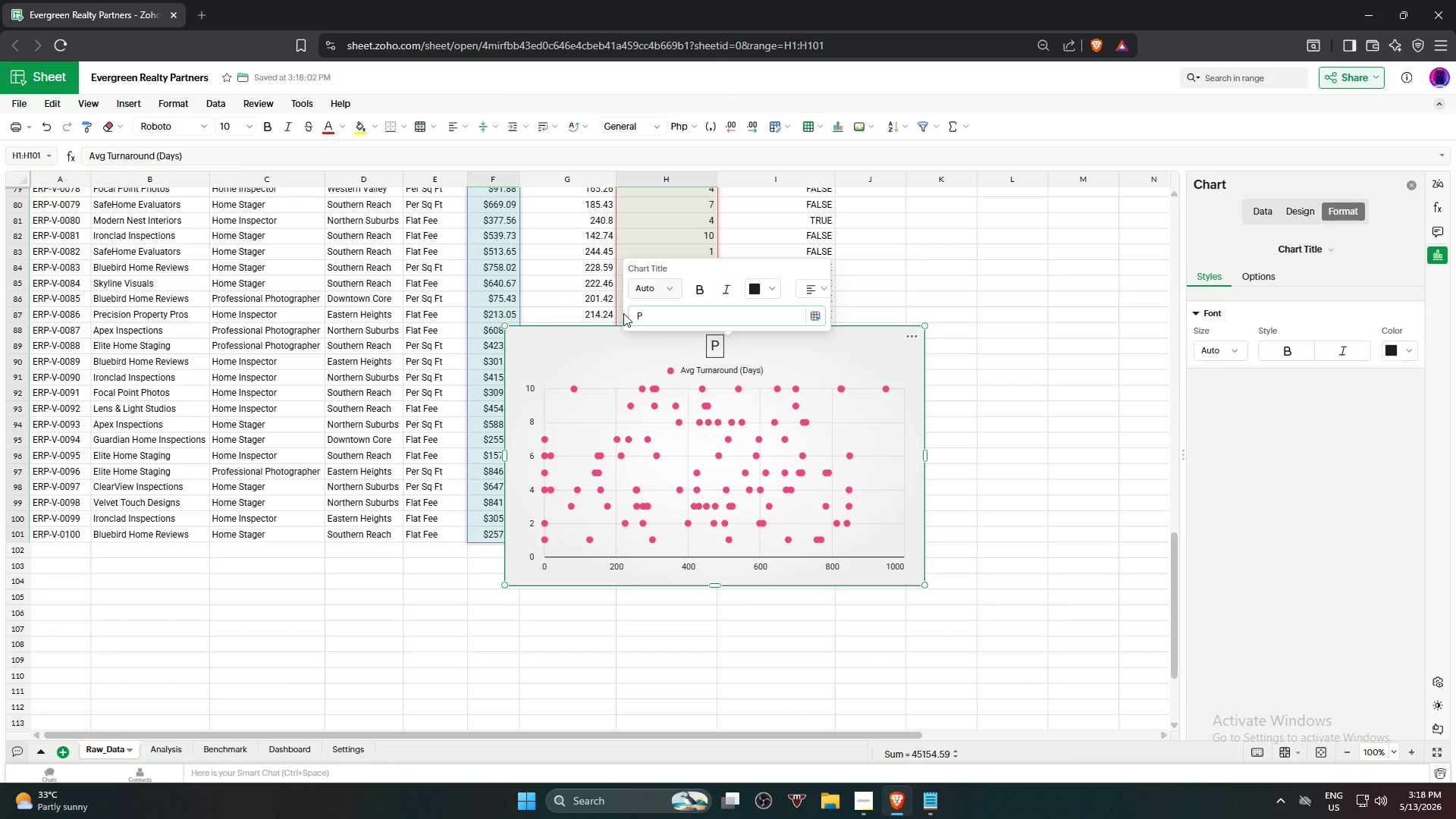 
type(ricing Efficien)
 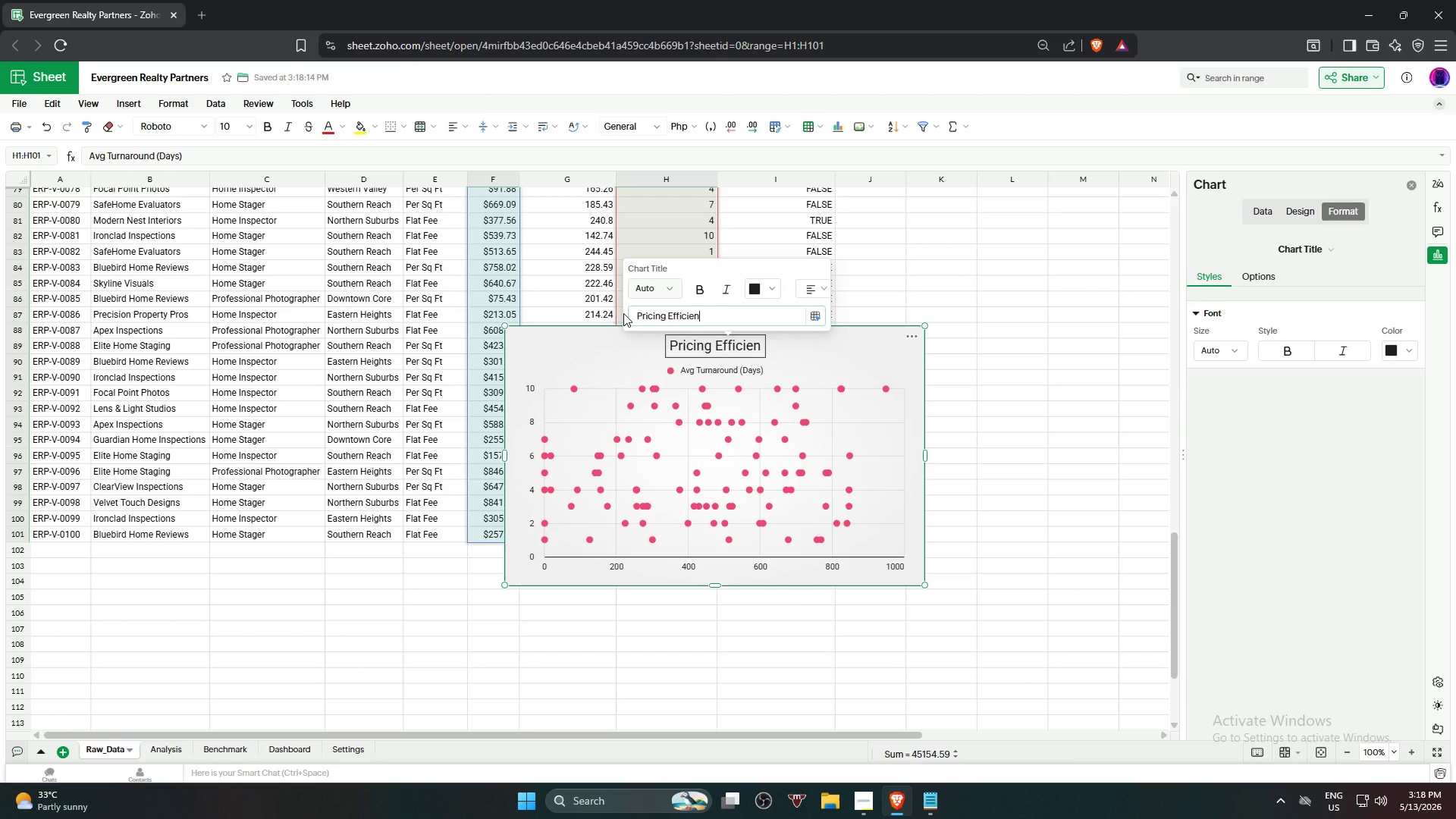 
type(cy vs Speed of Delivery)
 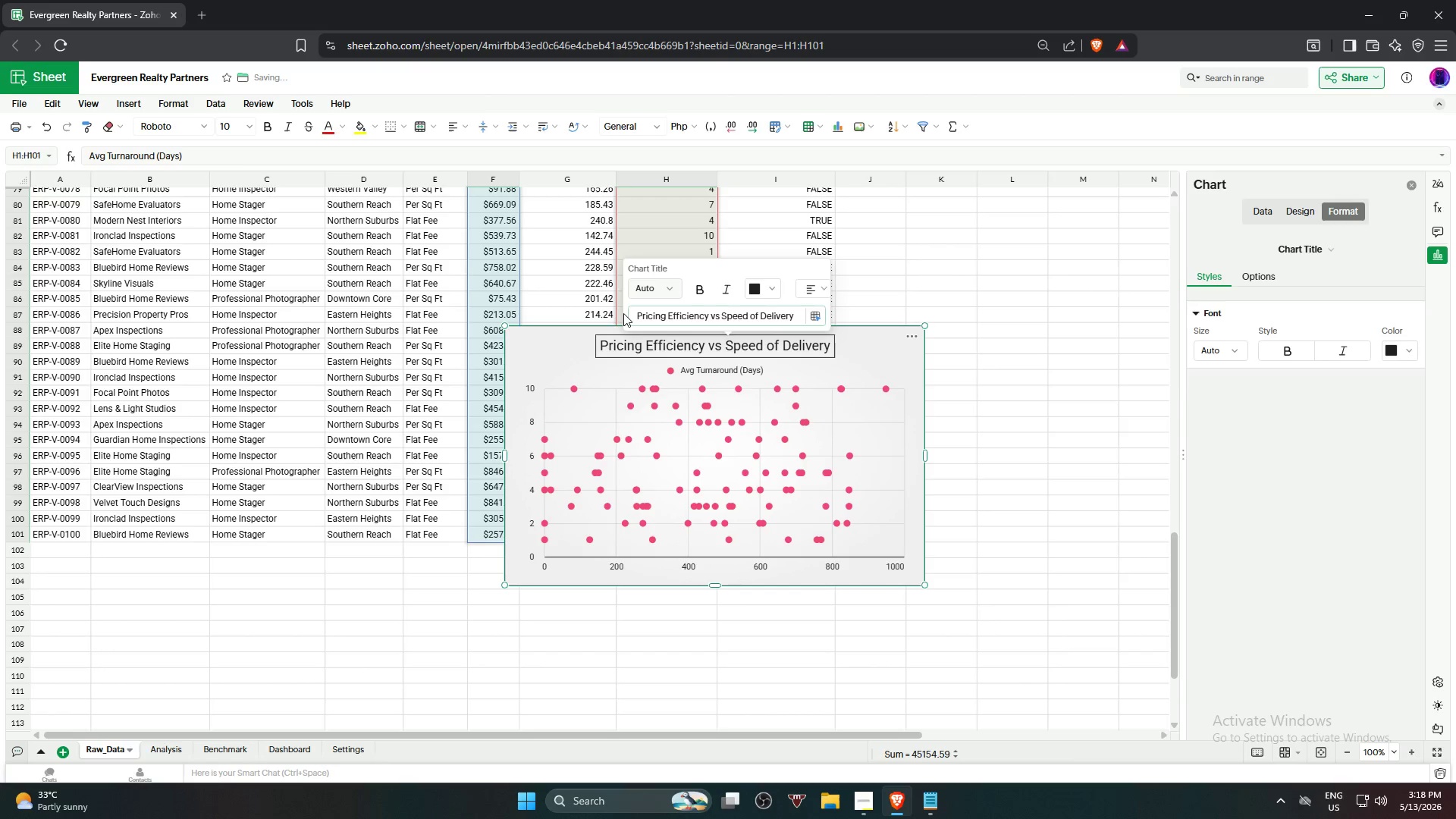 
left_click([705, 285])
 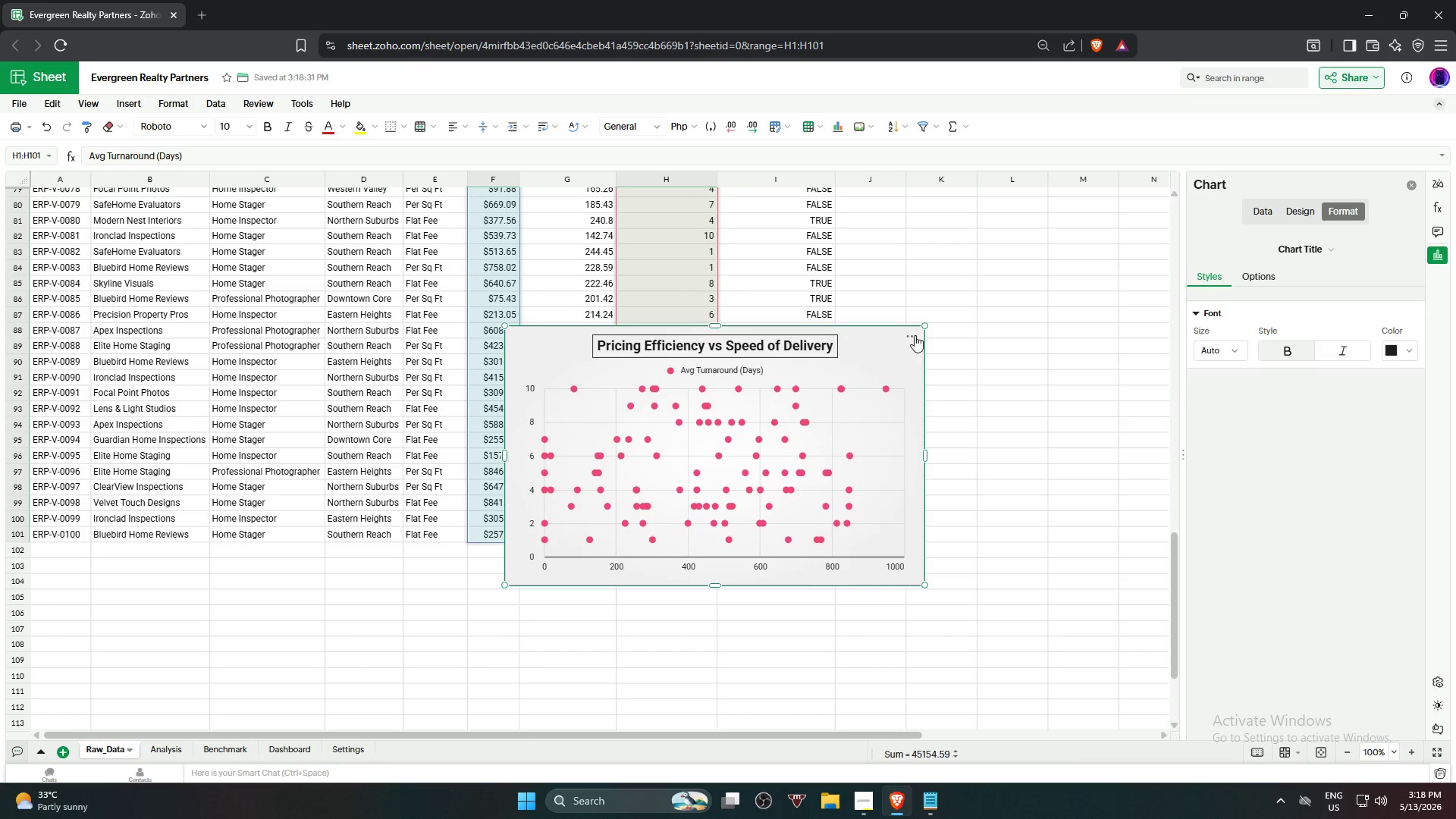 
left_click([915, 334])
 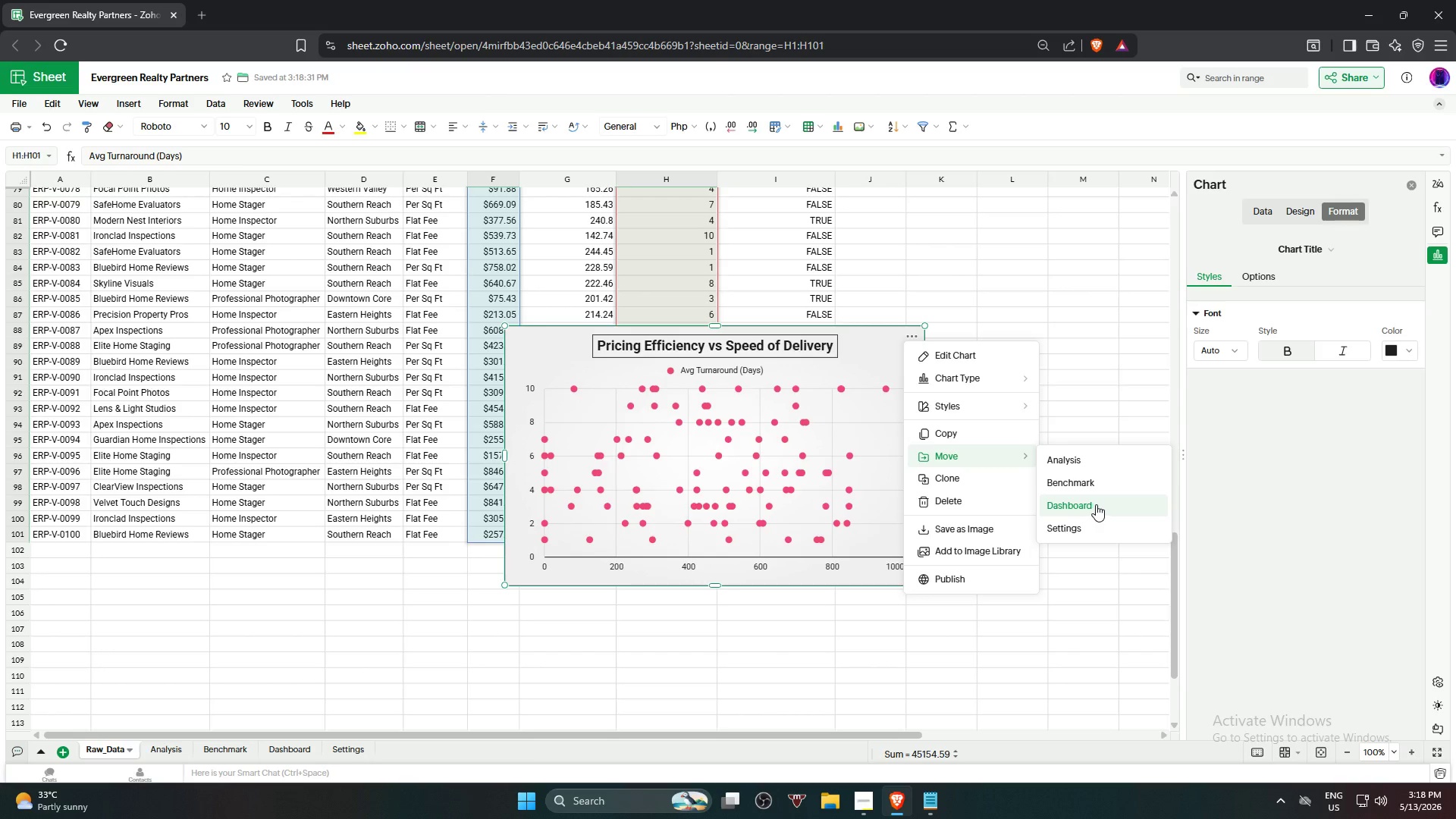 
wait(6.25)
 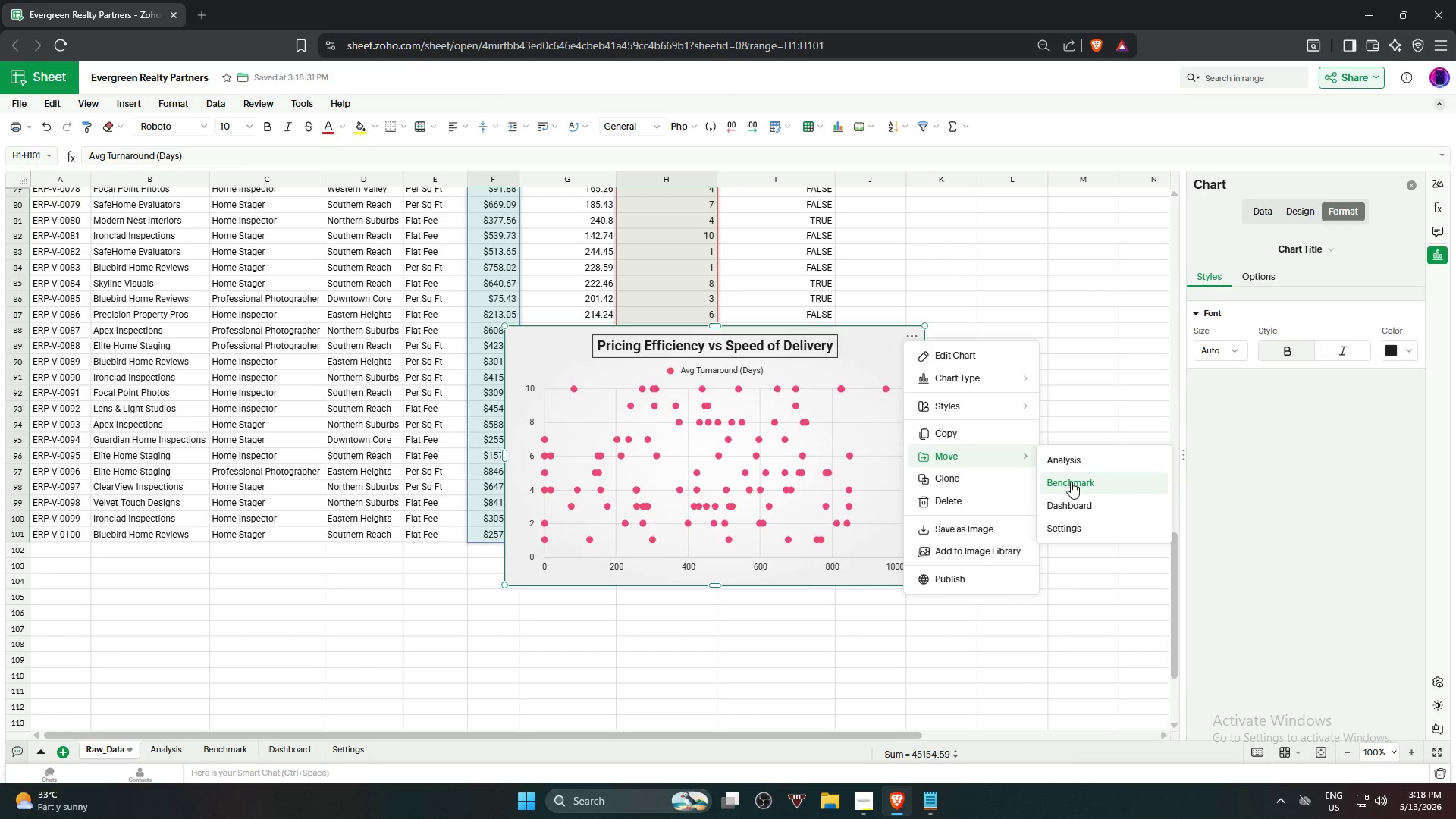 
left_click([1097, 504])
 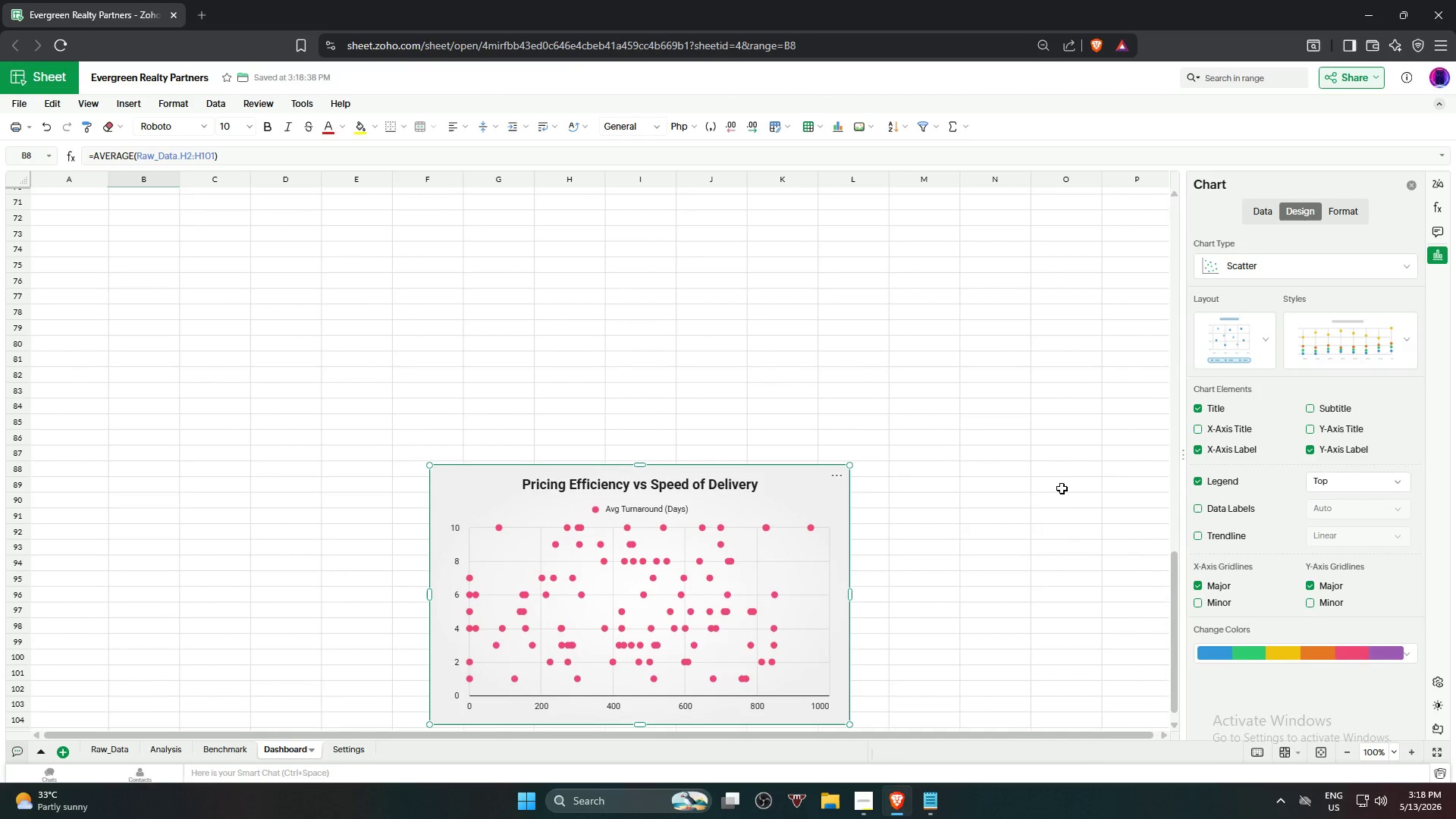 
wait(8.06)
 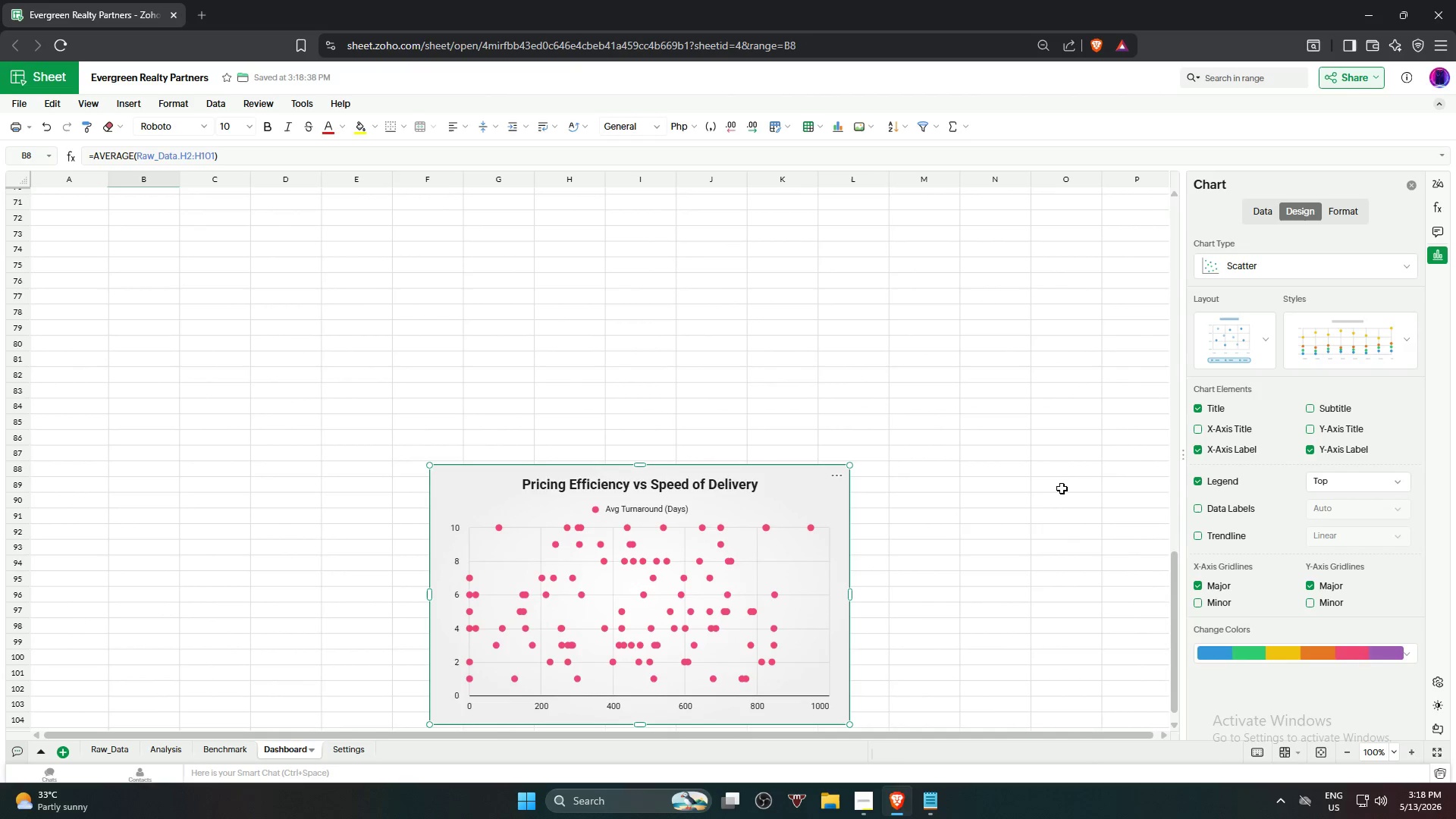 
scroll: coordinate [569, 447], scroll_direction: down, amount: 2.0
 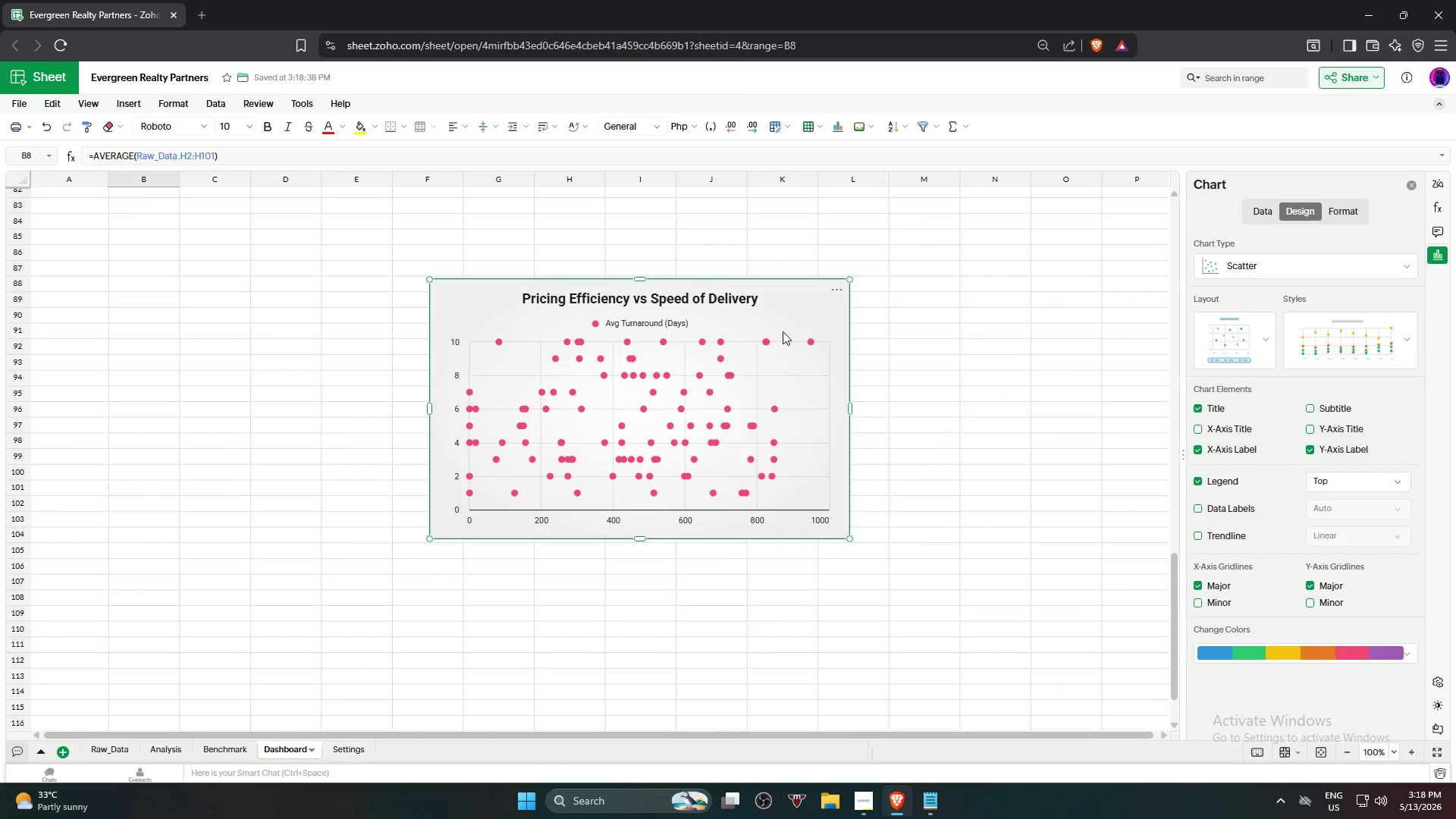 
left_click_drag(start_coordinate=[793, 299], to_coordinate=[808, 172])
 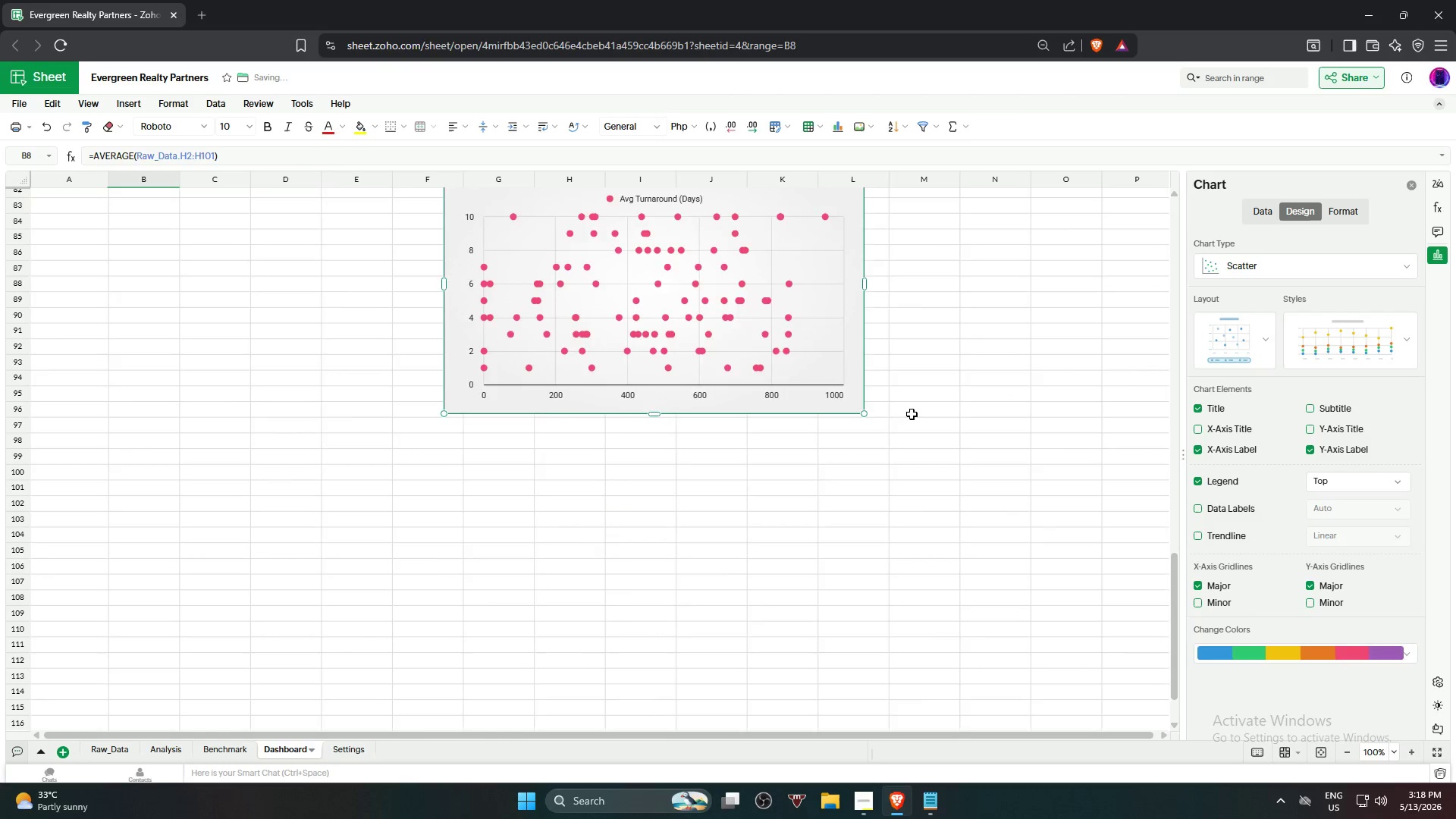 
scroll: coordinate [913, 422], scroll_direction: up, amount: 6.0
 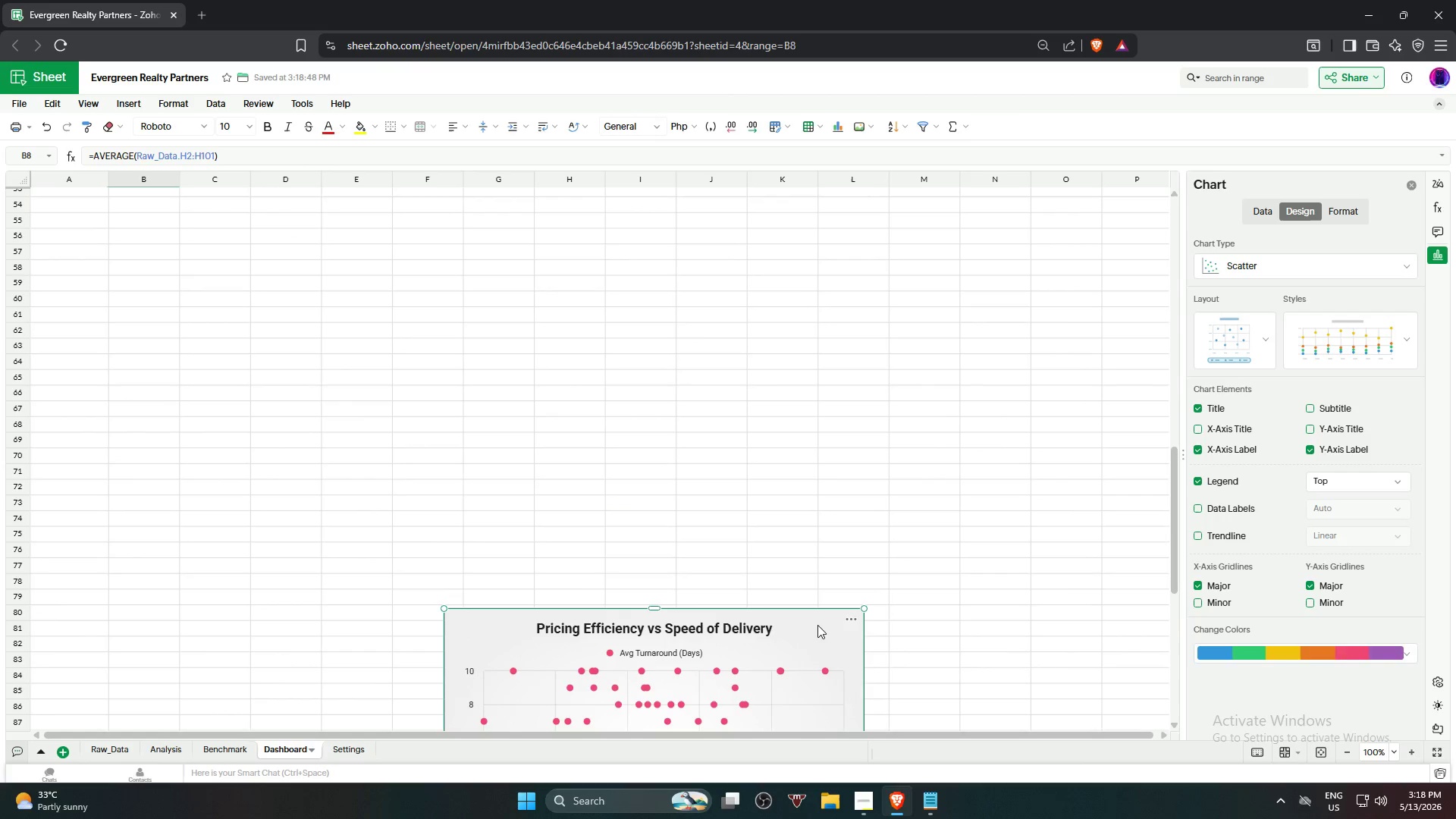 
left_click_drag(start_coordinate=[812, 623], to_coordinate=[871, 256])
 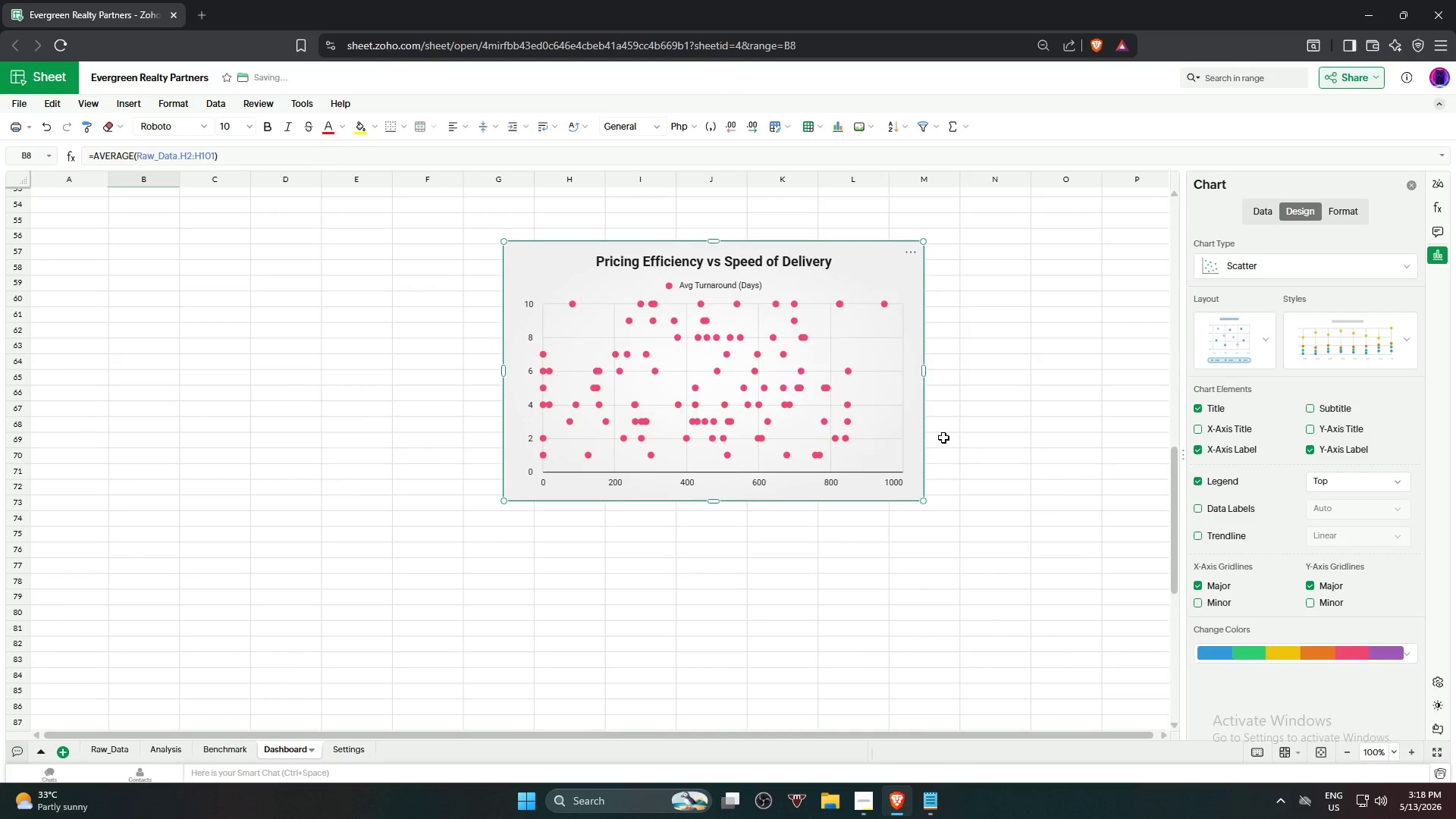 
scroll: coordinate [943, 438], scroll_direction: up, amount: 4.0
 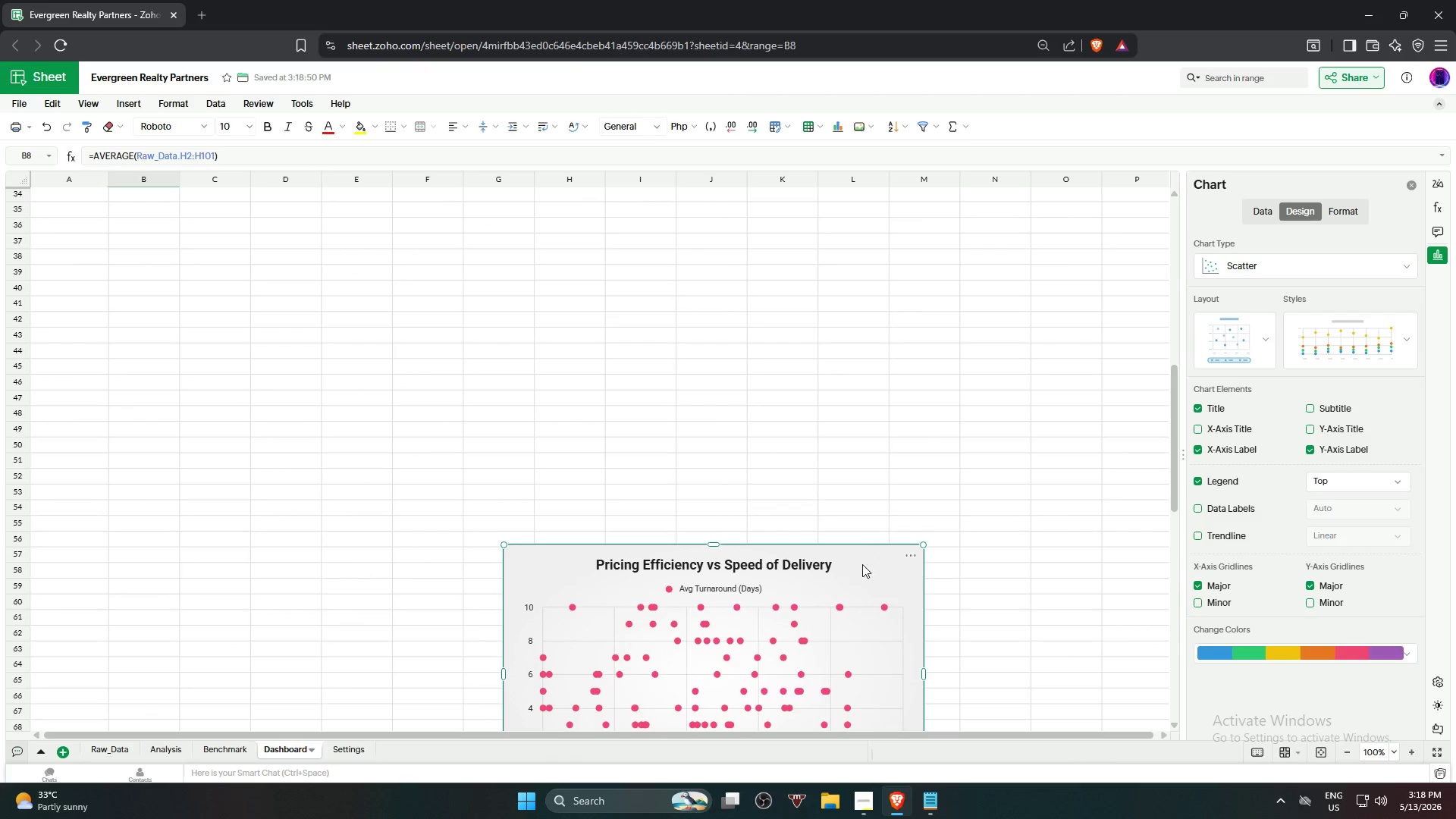 
left_click_drag(start_coordinate=[862, 566], to_coordinate=[898, 278])
 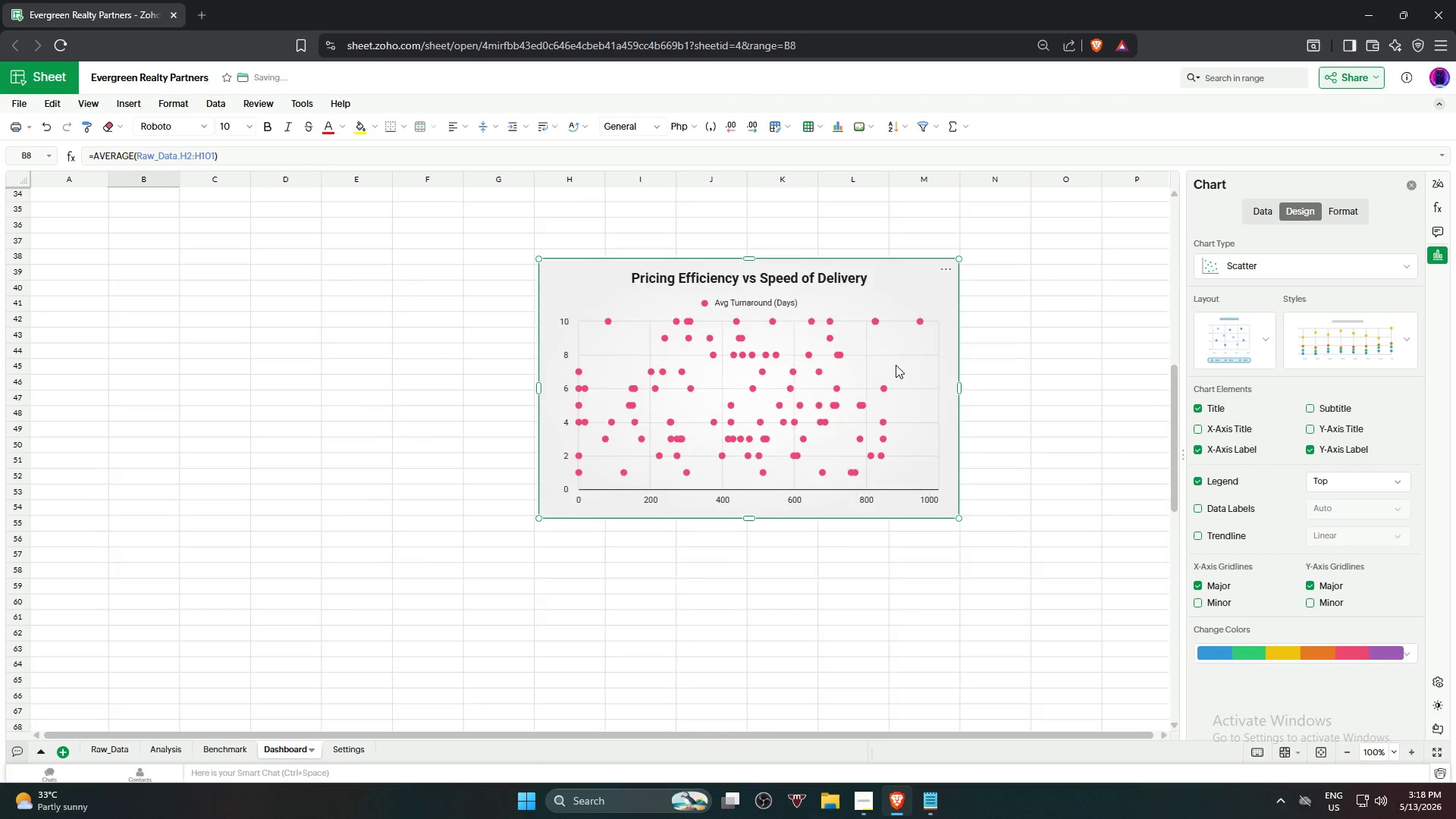 
scroll: coordinate [899, 388], scroll_direction: up, amount: 5.0
 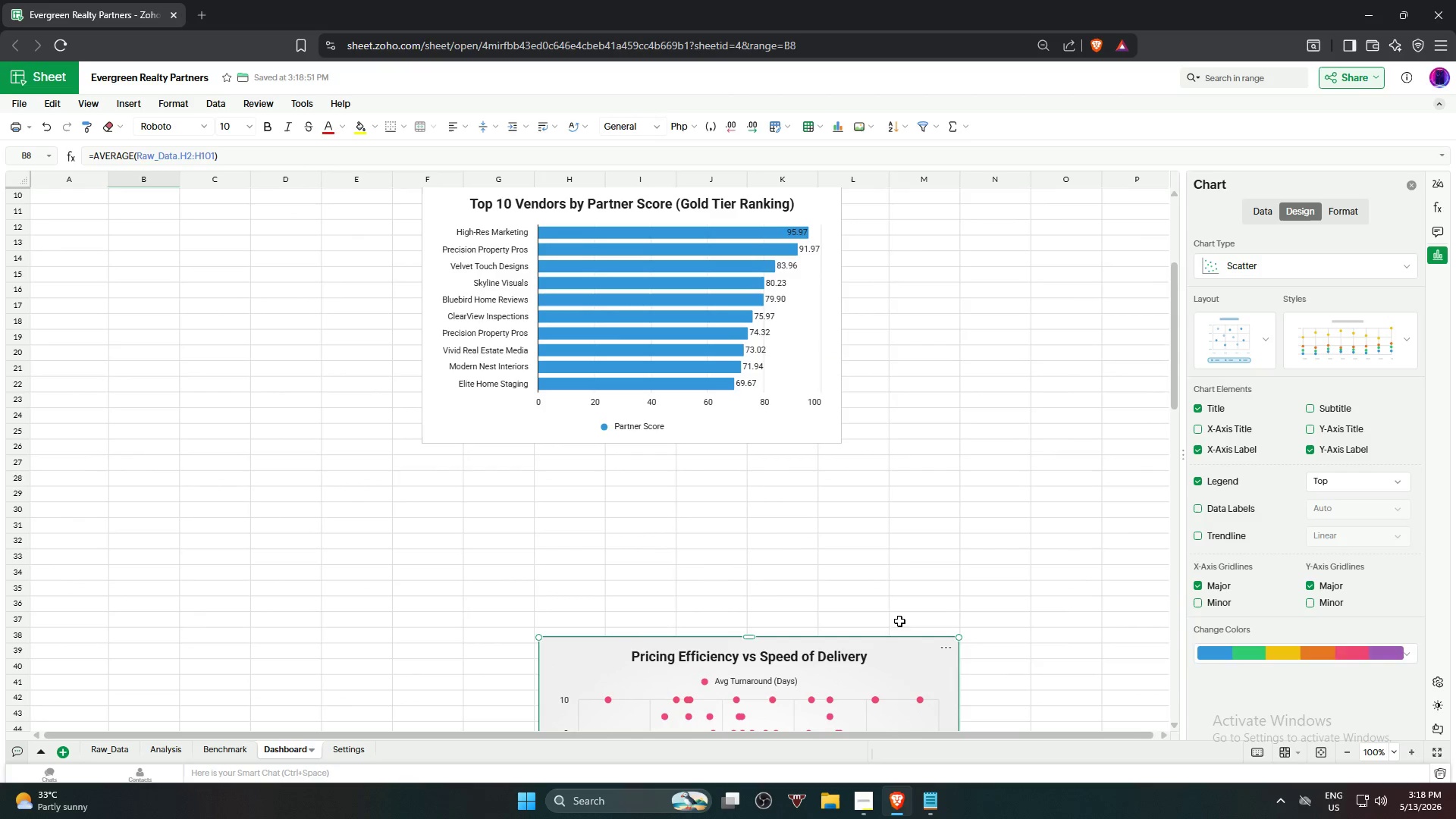 
left_click_drag(start_coordinate=[895, 661], to_coordinate=[1060, 507])
 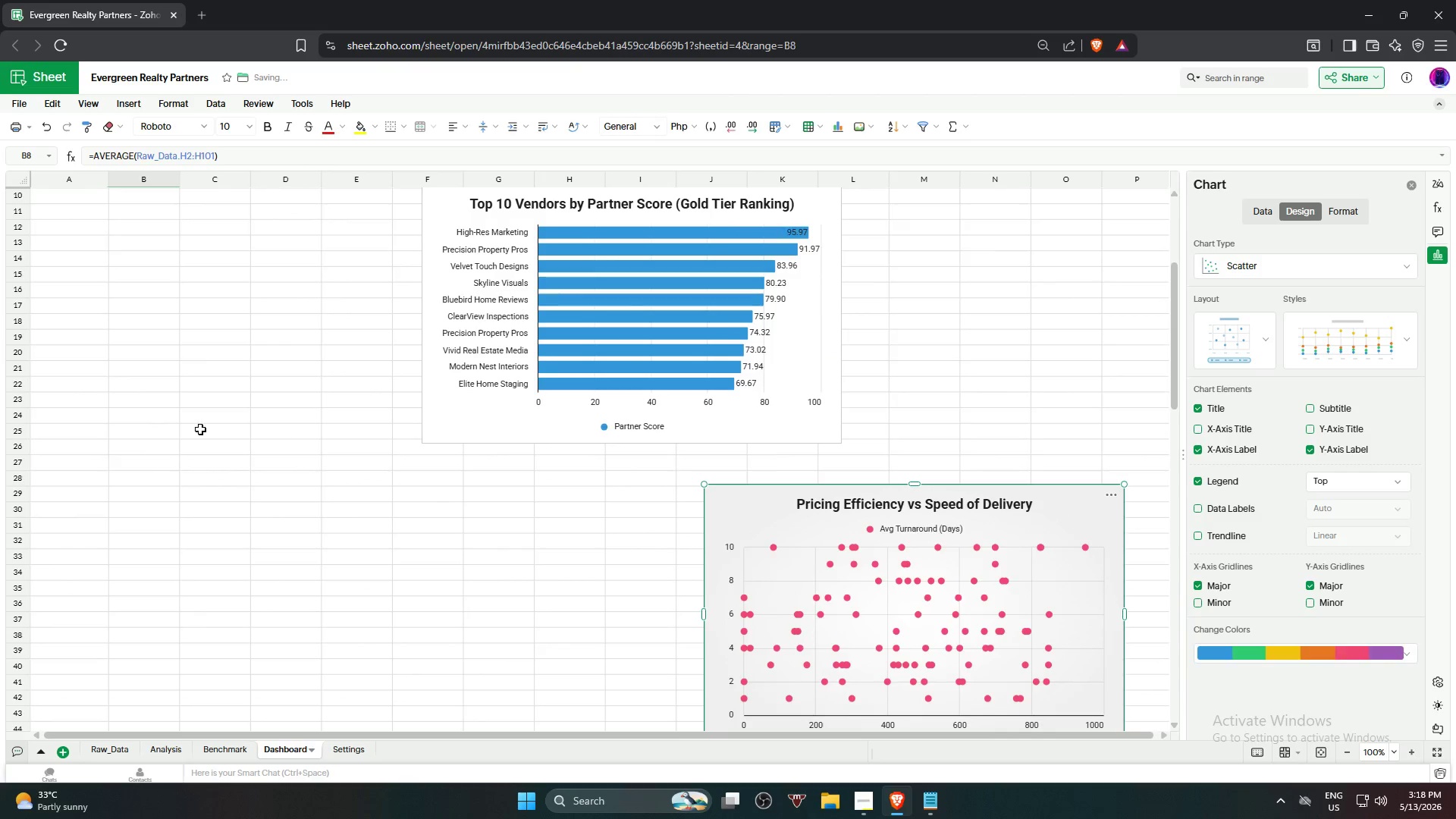 
scroll: coordinate [232, 410], scroll_direction: up, amount: 11.0
 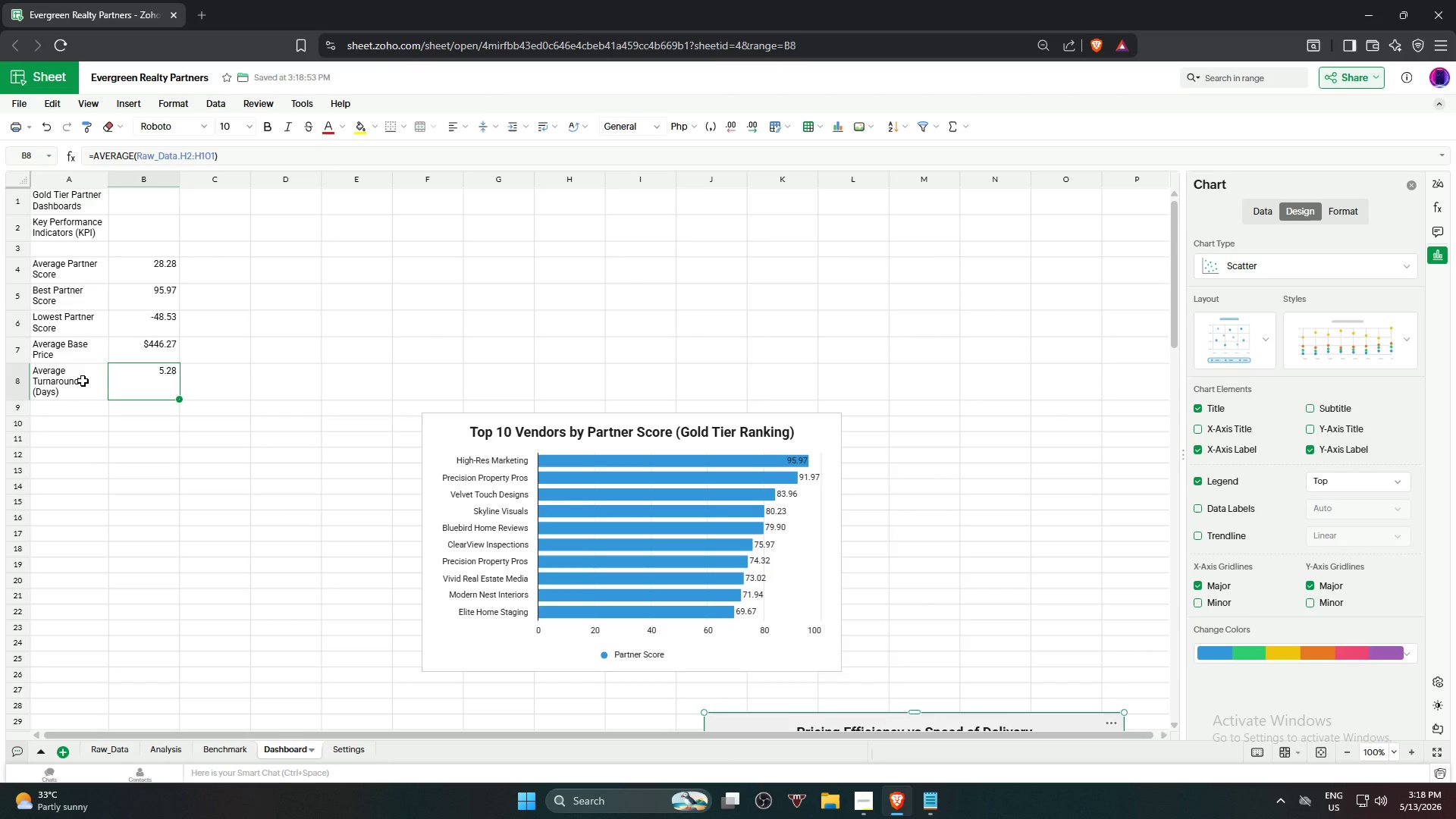 
wait(9.3)
 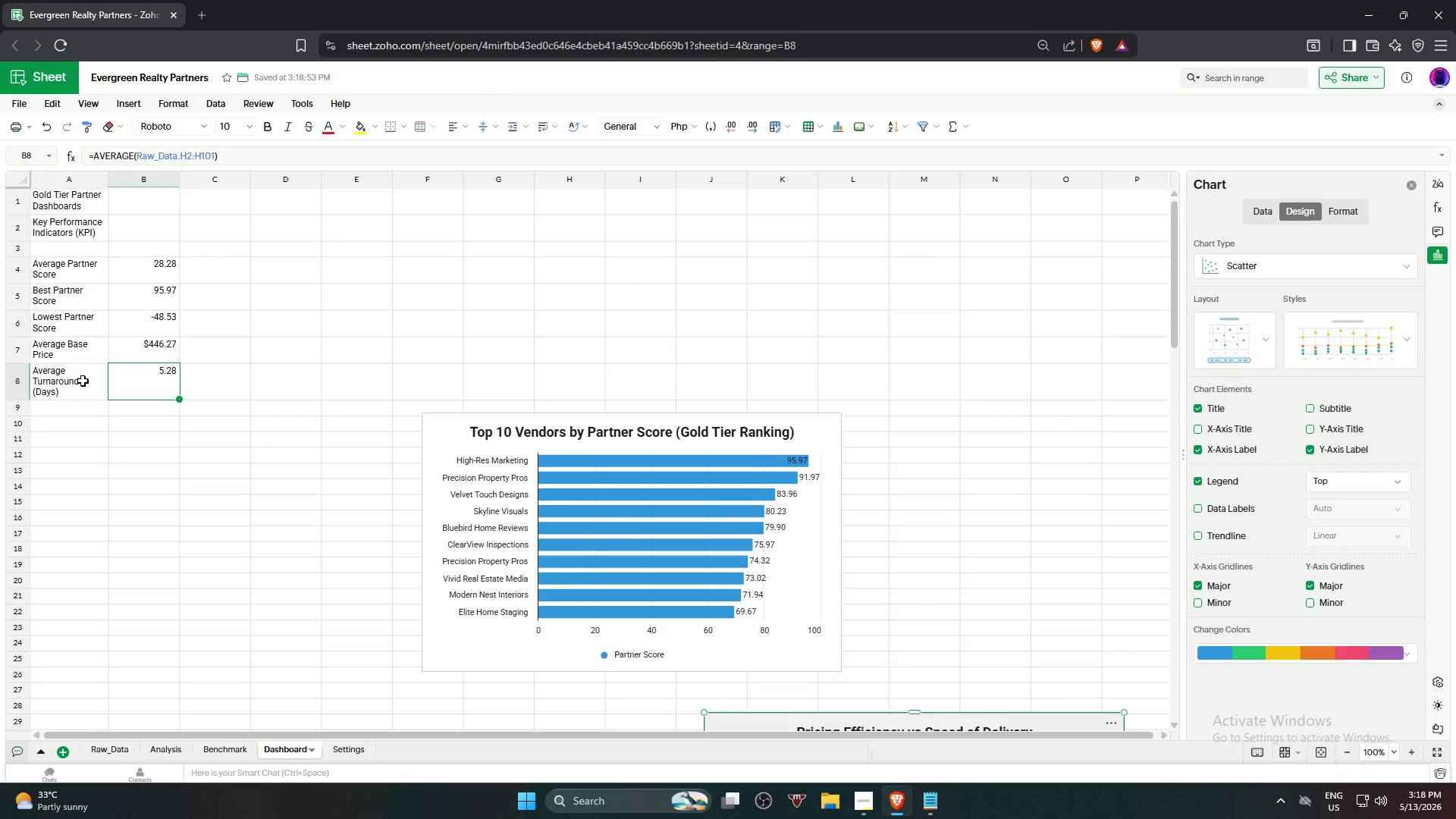 
left_click([64, 455])
 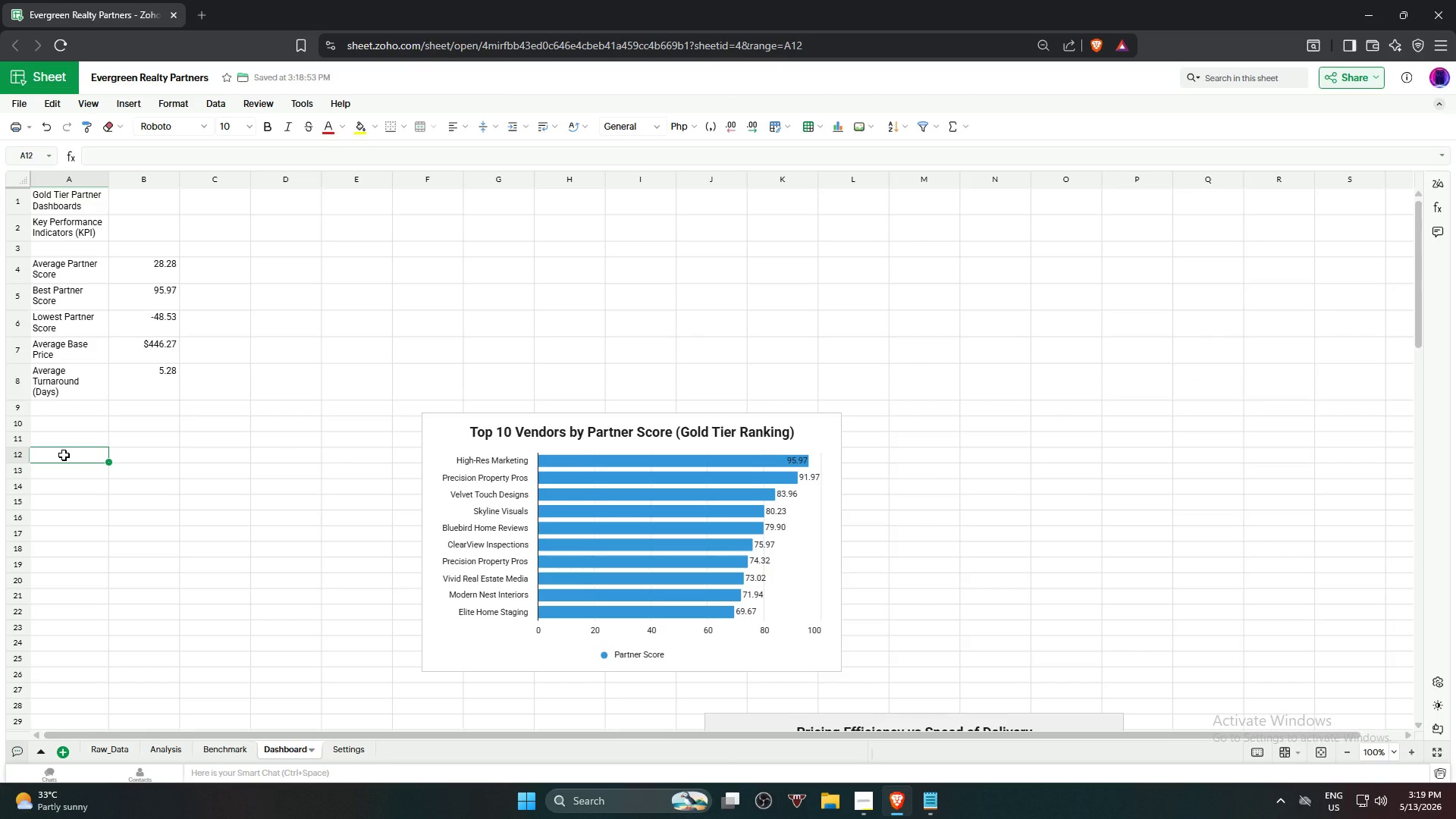 
type(Service Category Filter)
 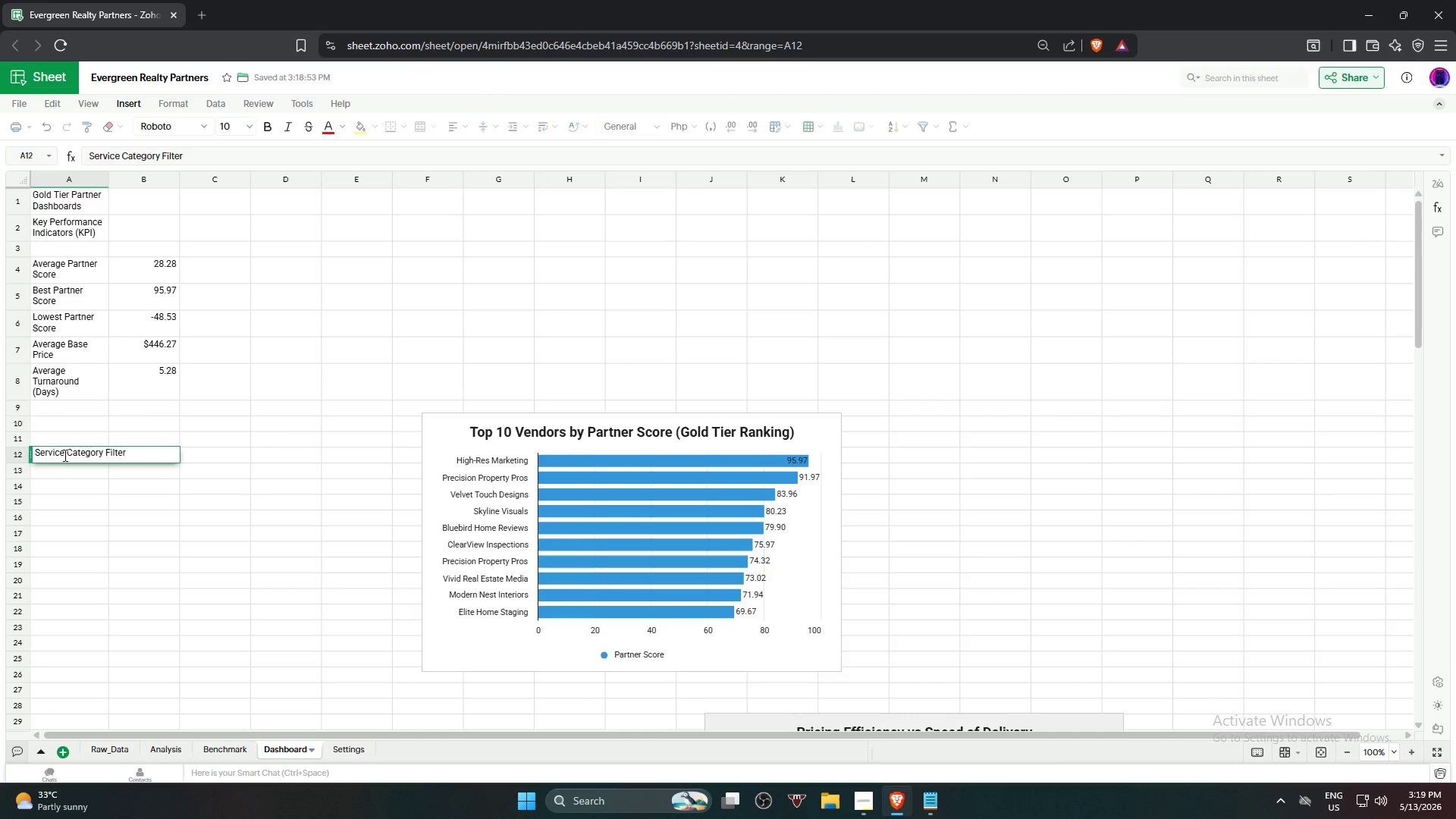 
key(Enter)
 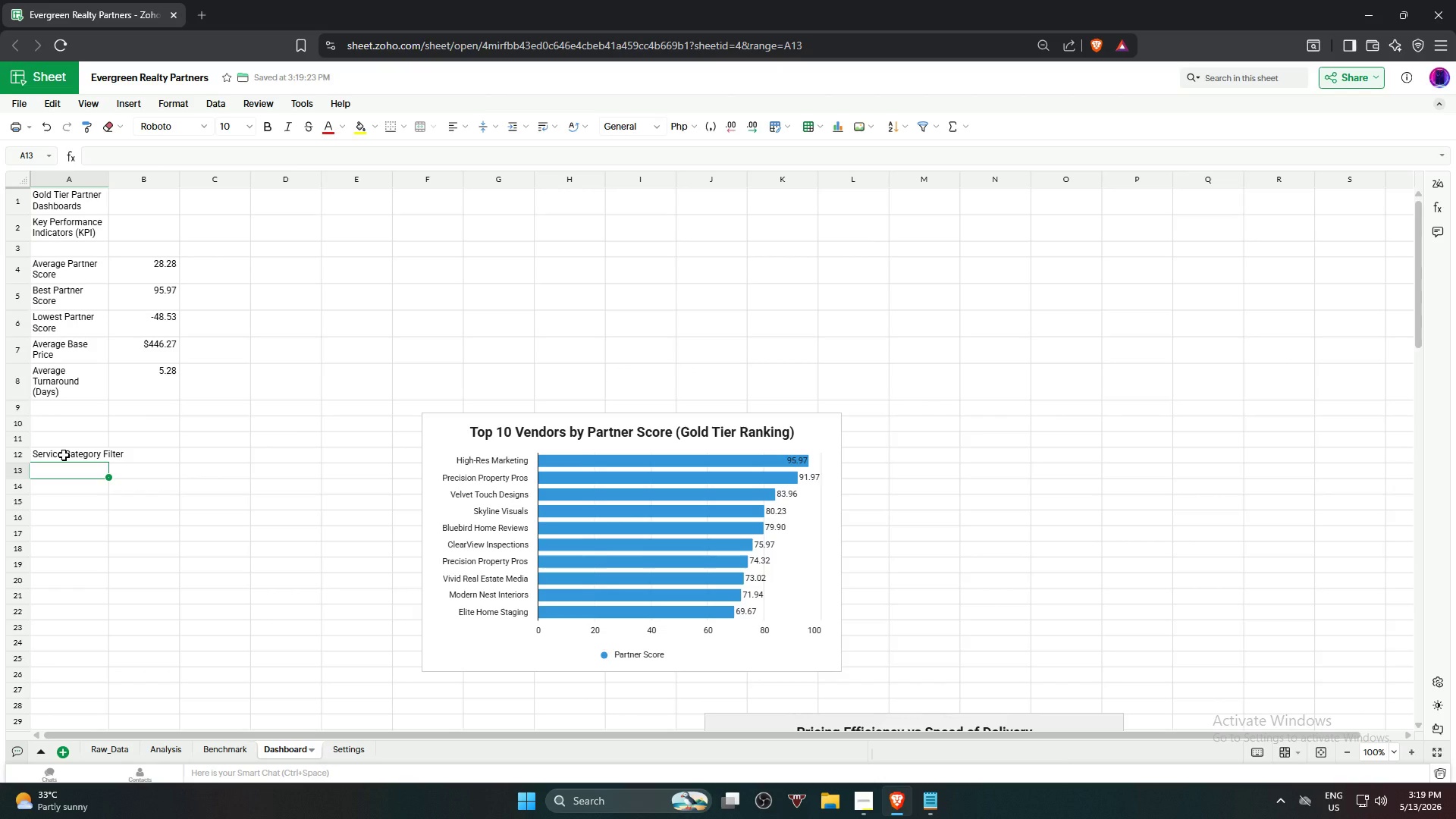 
key(ArrowRight)
 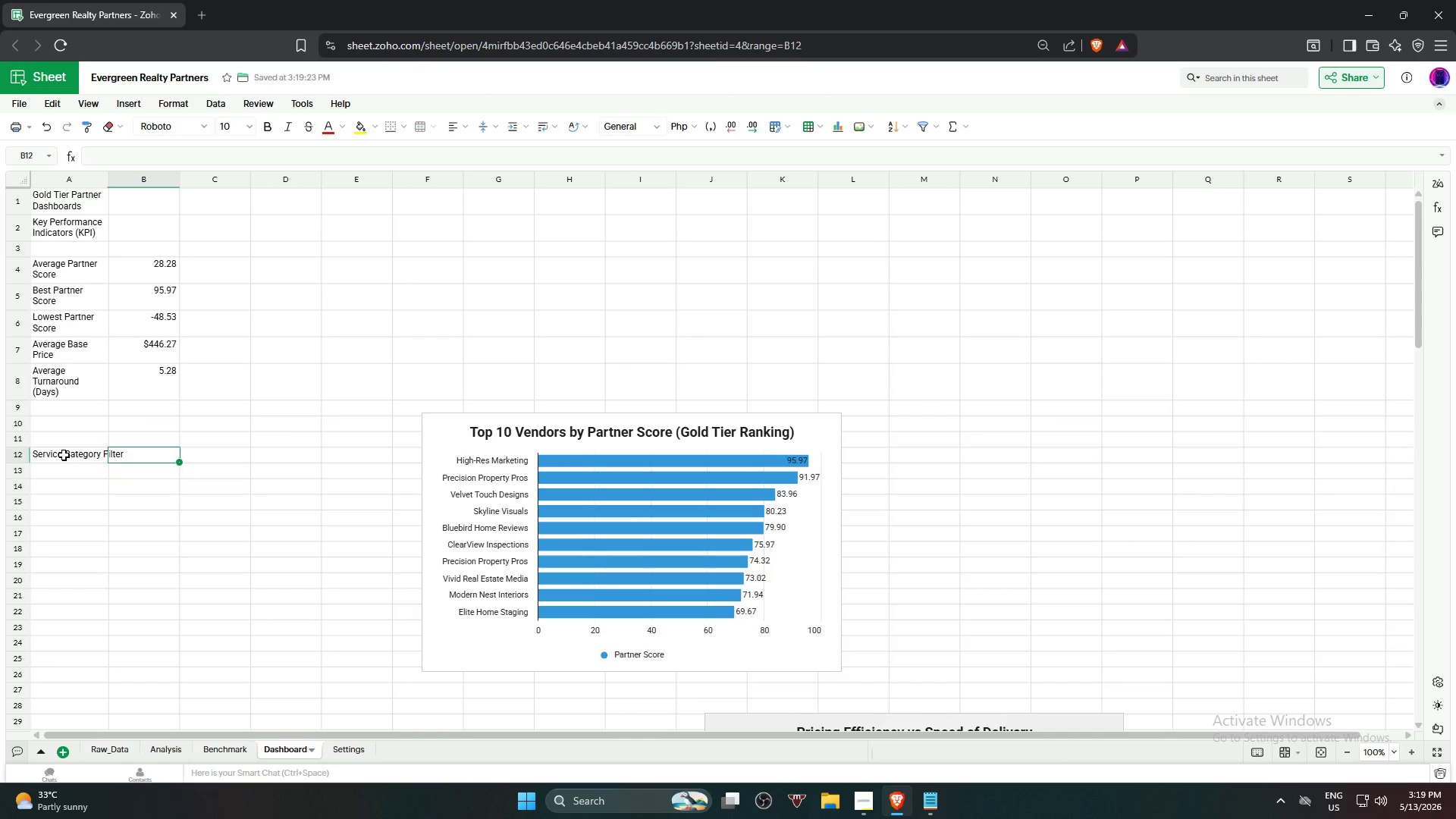 
key(ArrowUp)
 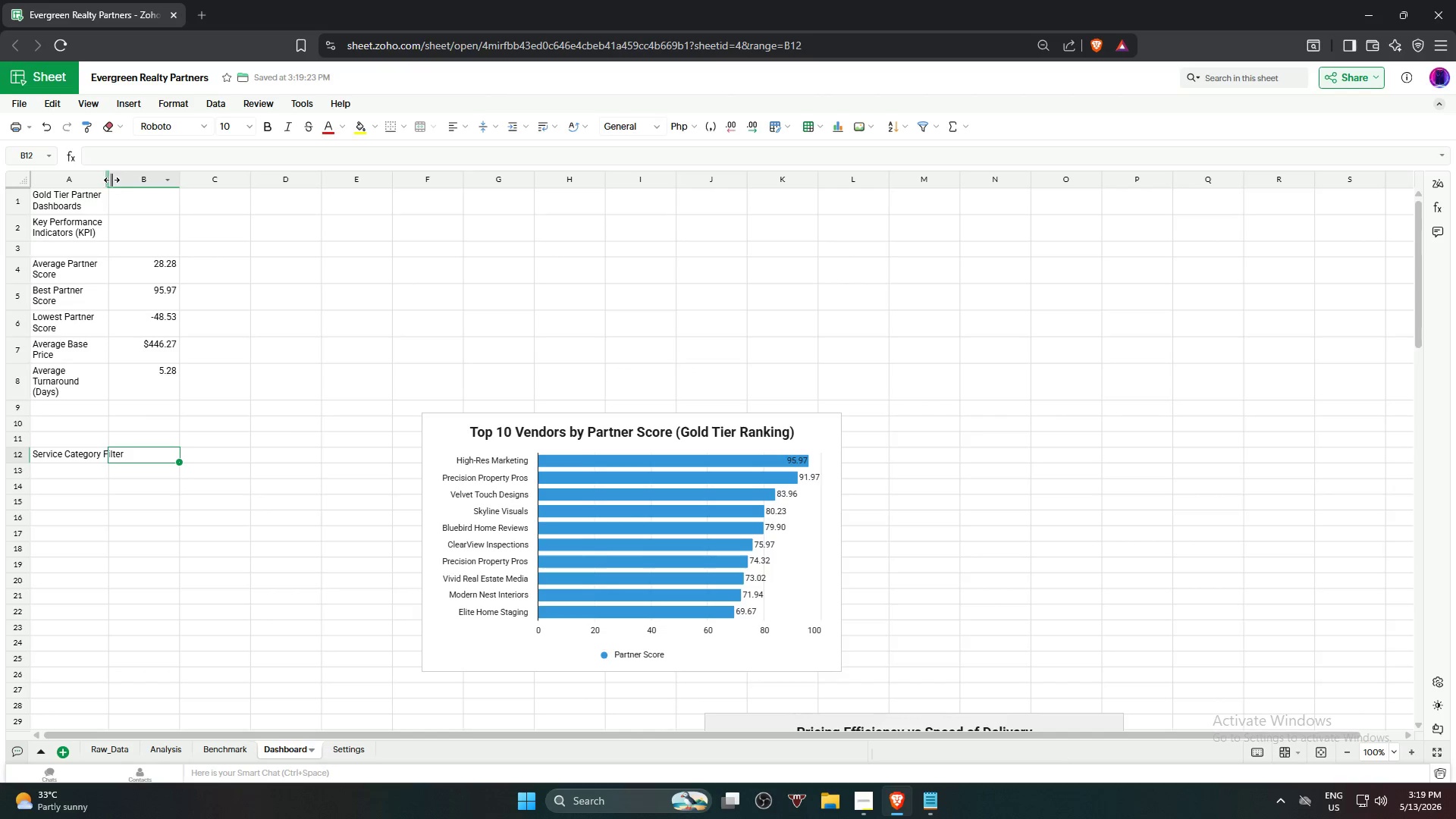 
double_click([110, 179])
 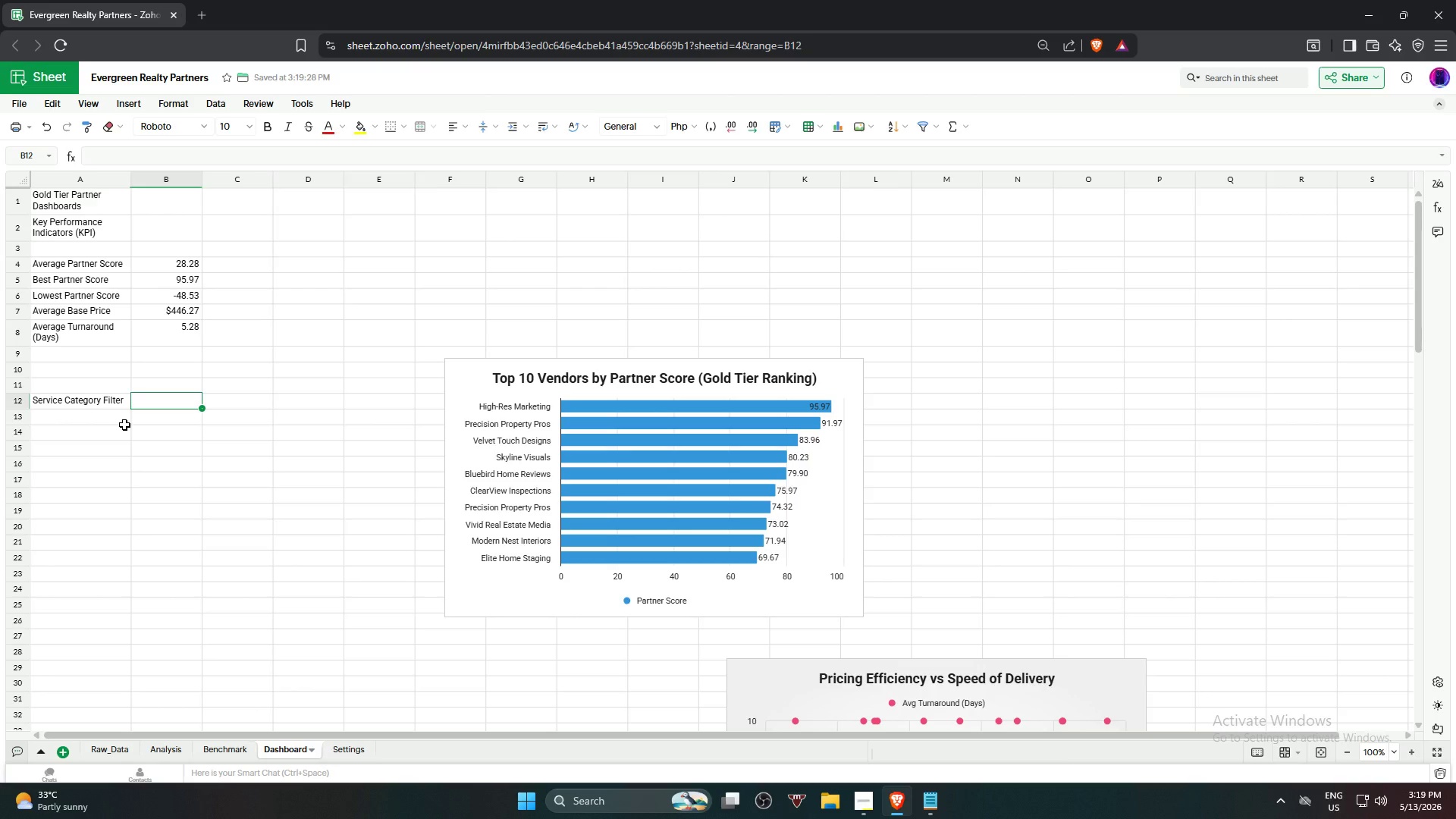 
wait(33.16)
 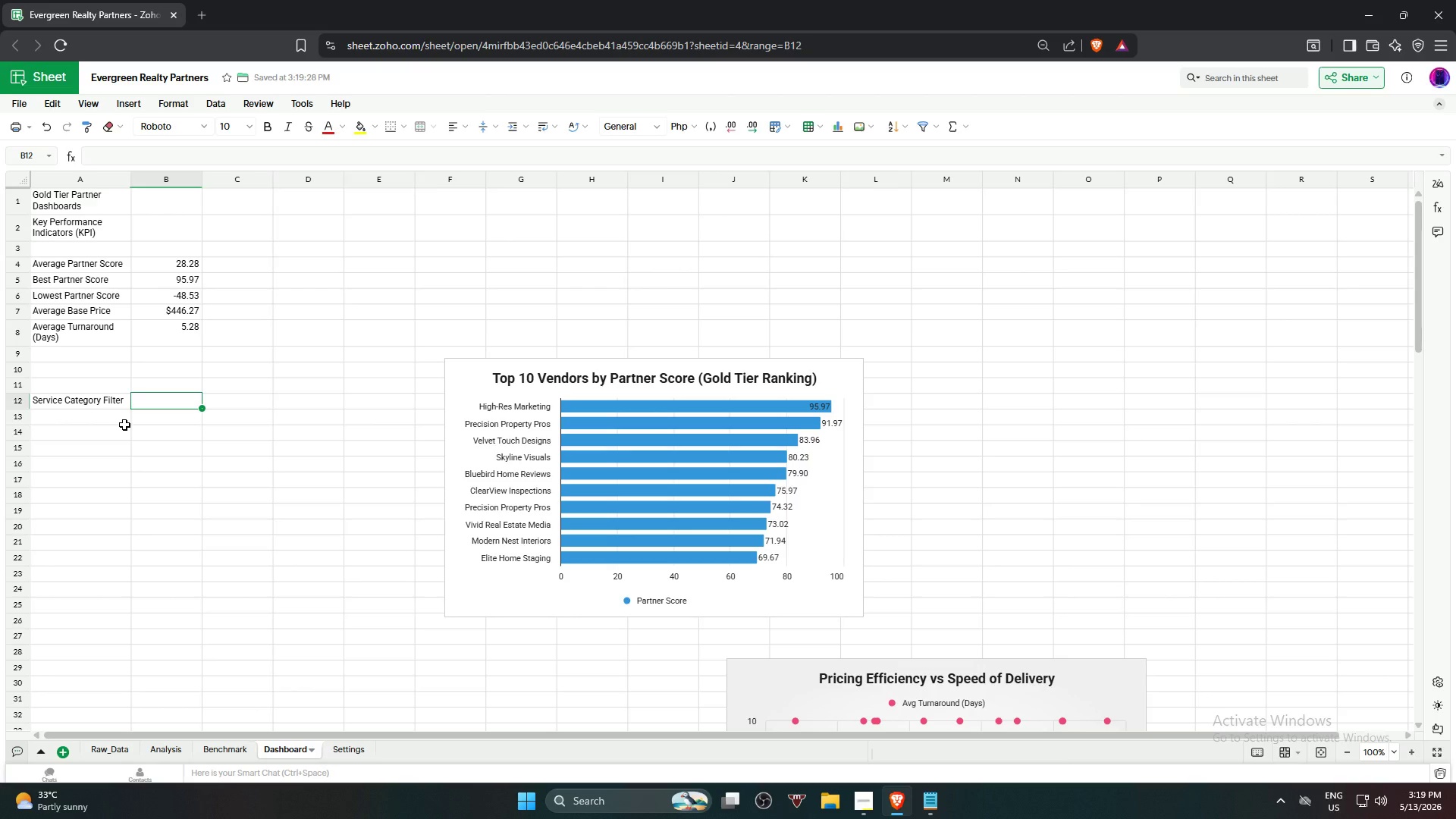 
type(Dropdown)
 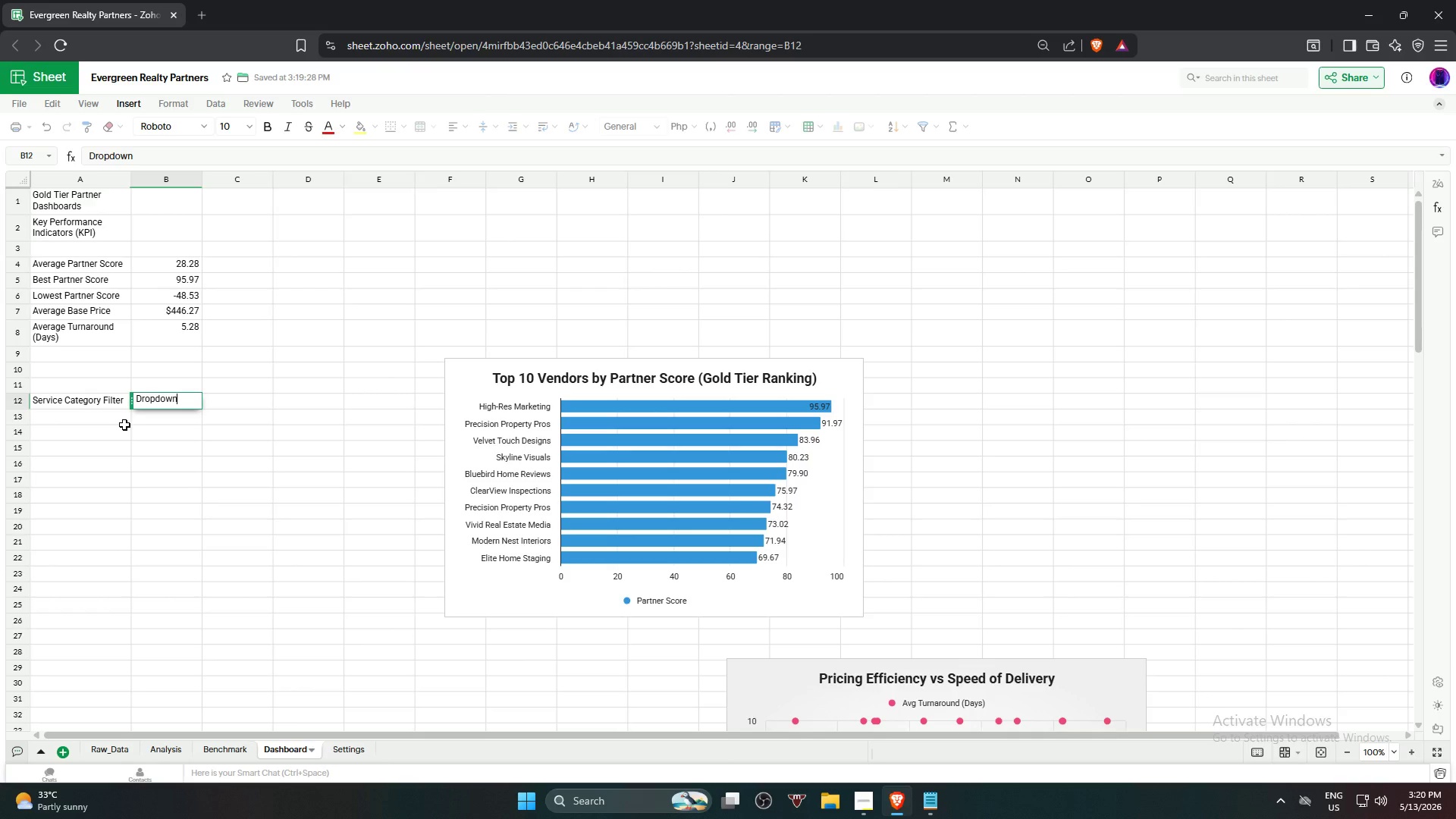 
key(Enter)
 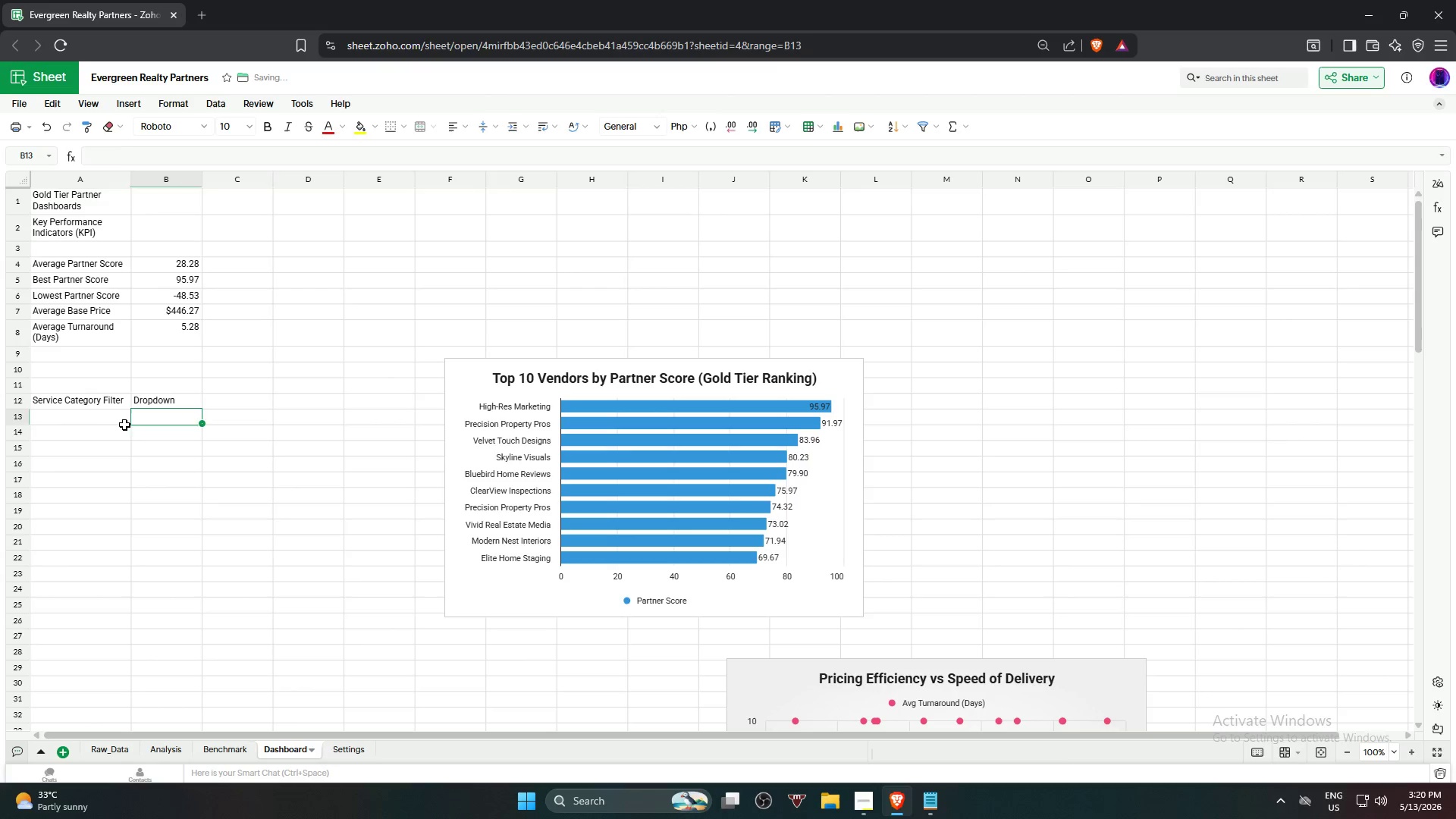 
key(ArrowLeft)
 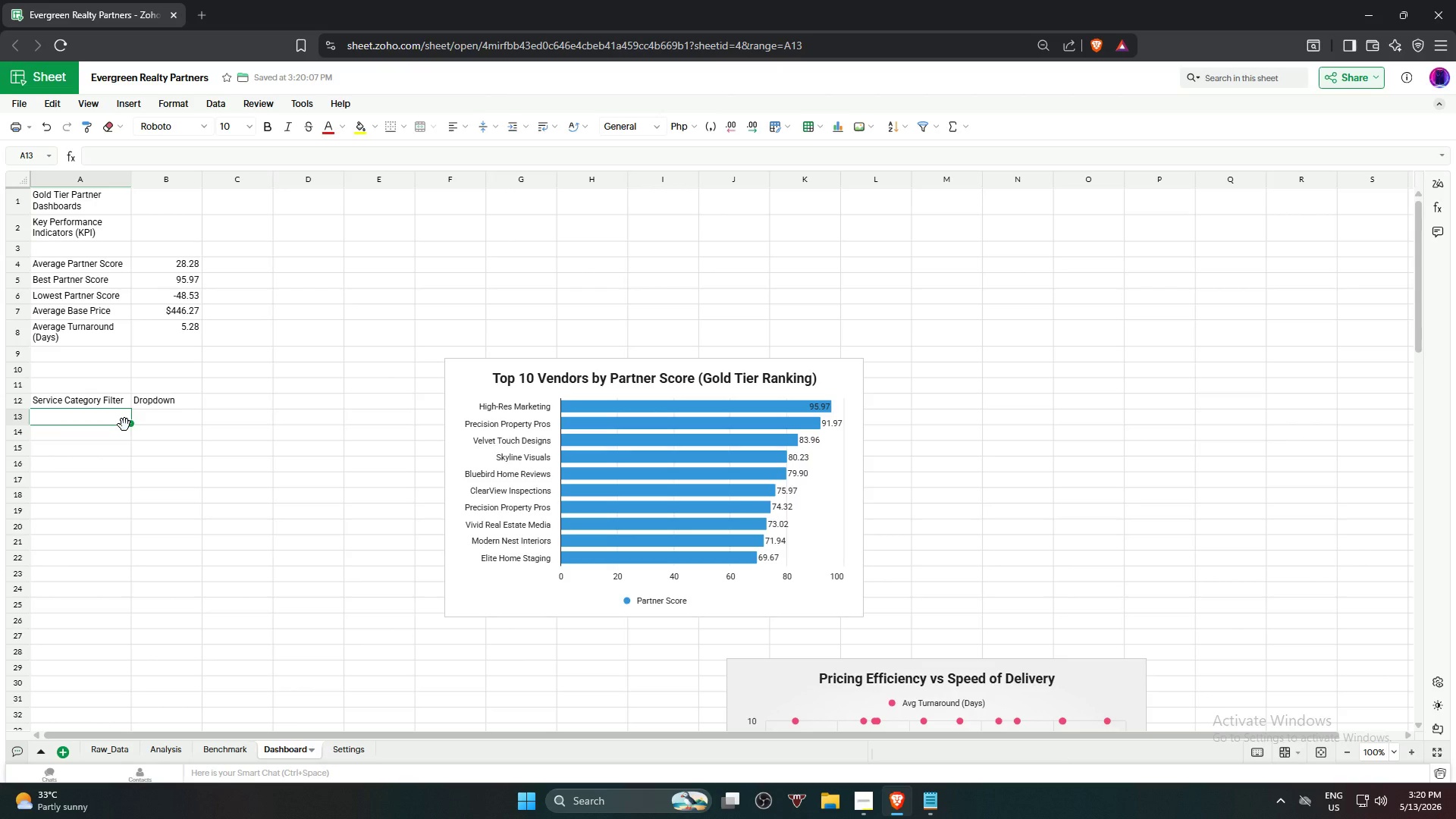 
hold_key(key=ShiftRight, duration=0.56)
 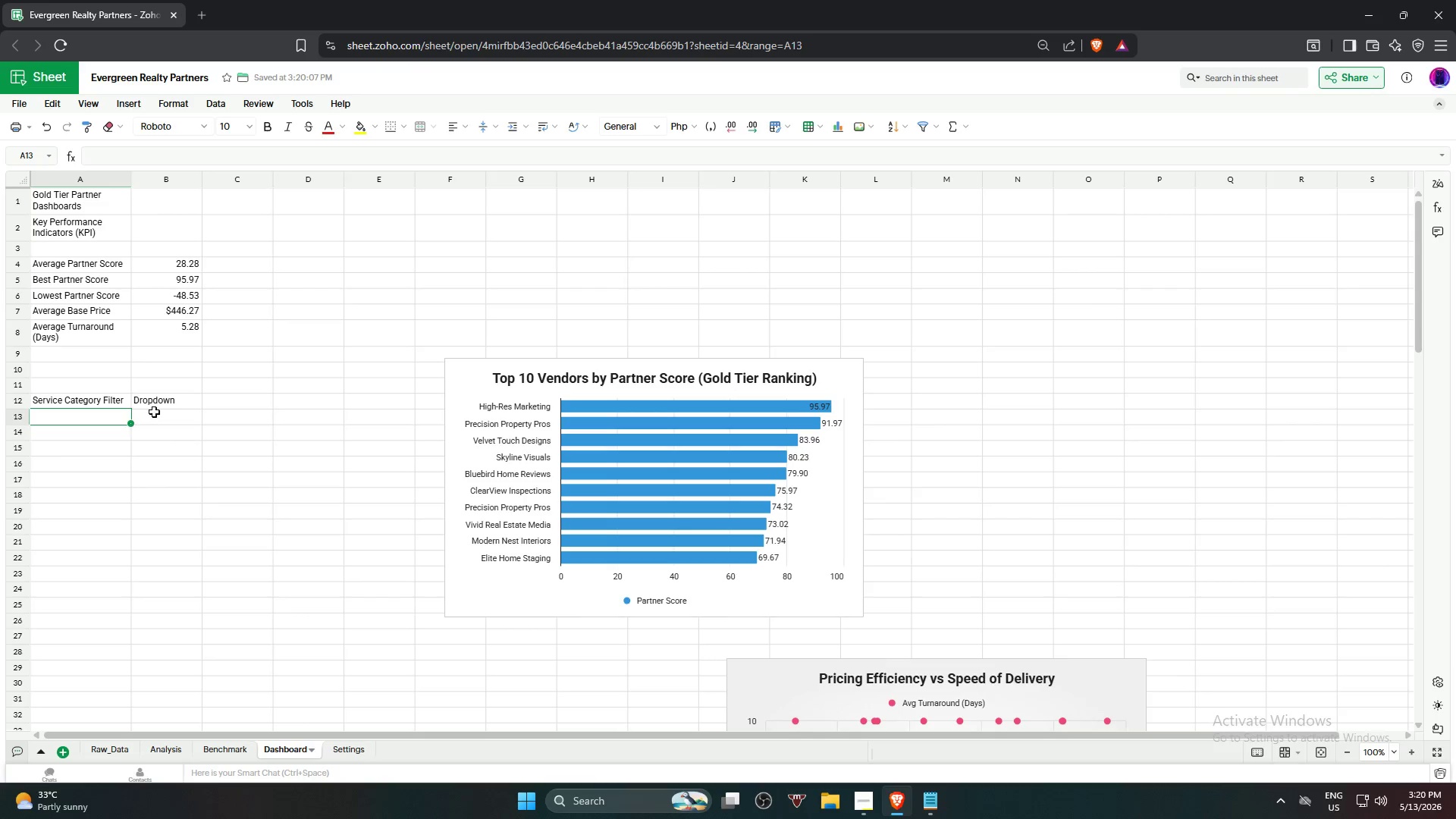 
left_click([165, 401])
 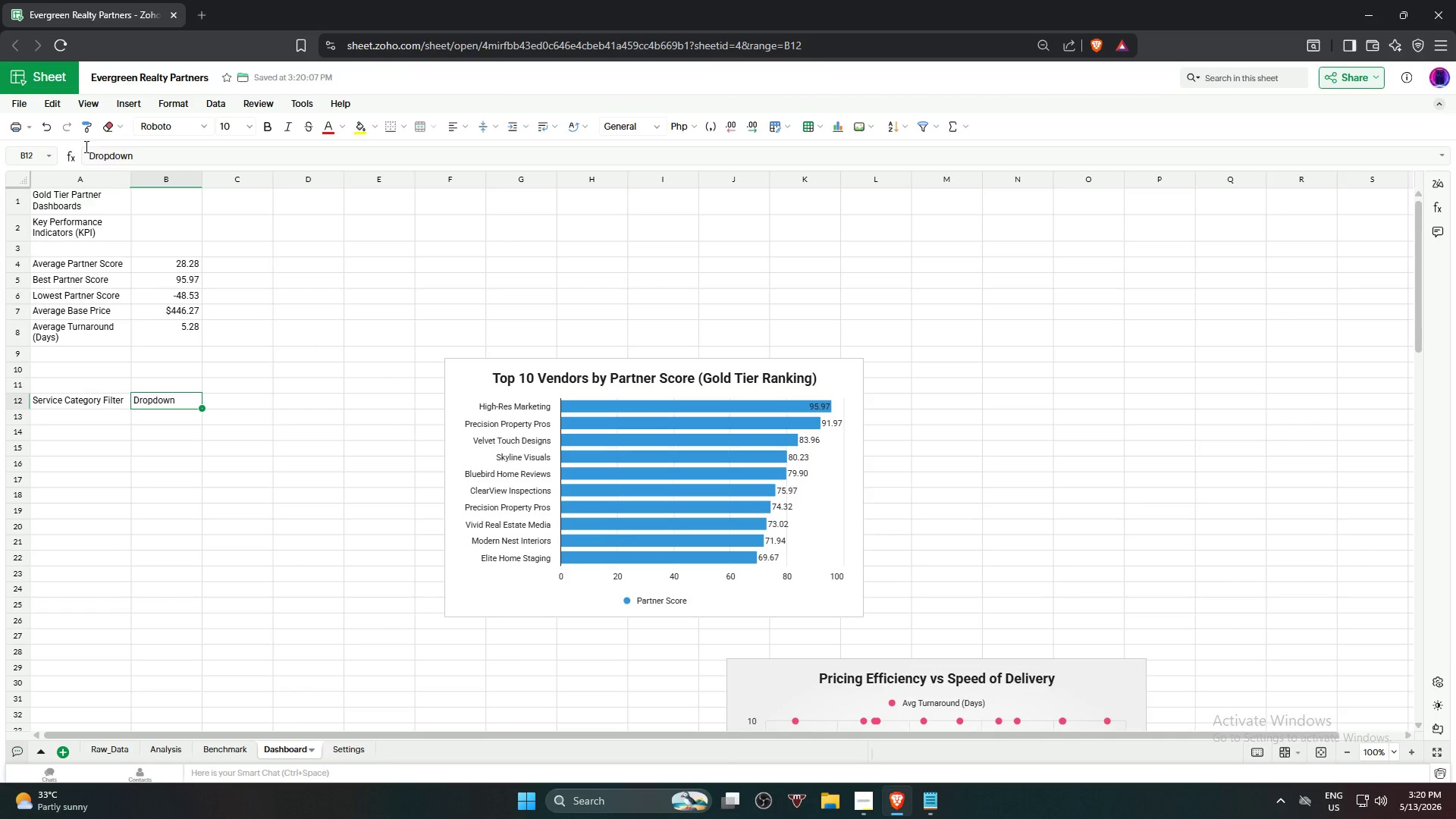 
left_click([89, 155])
 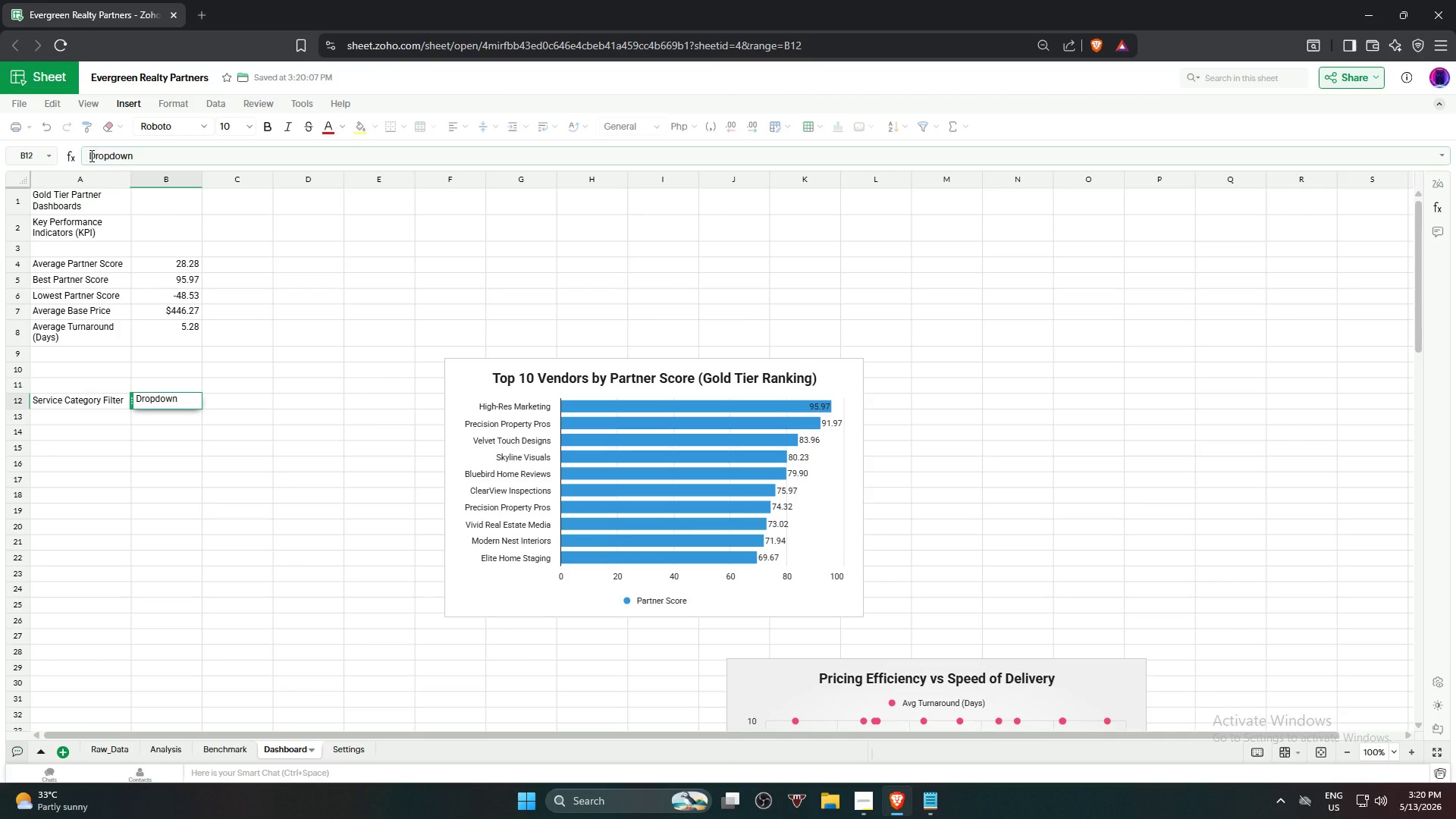 
key(Shift+9)
 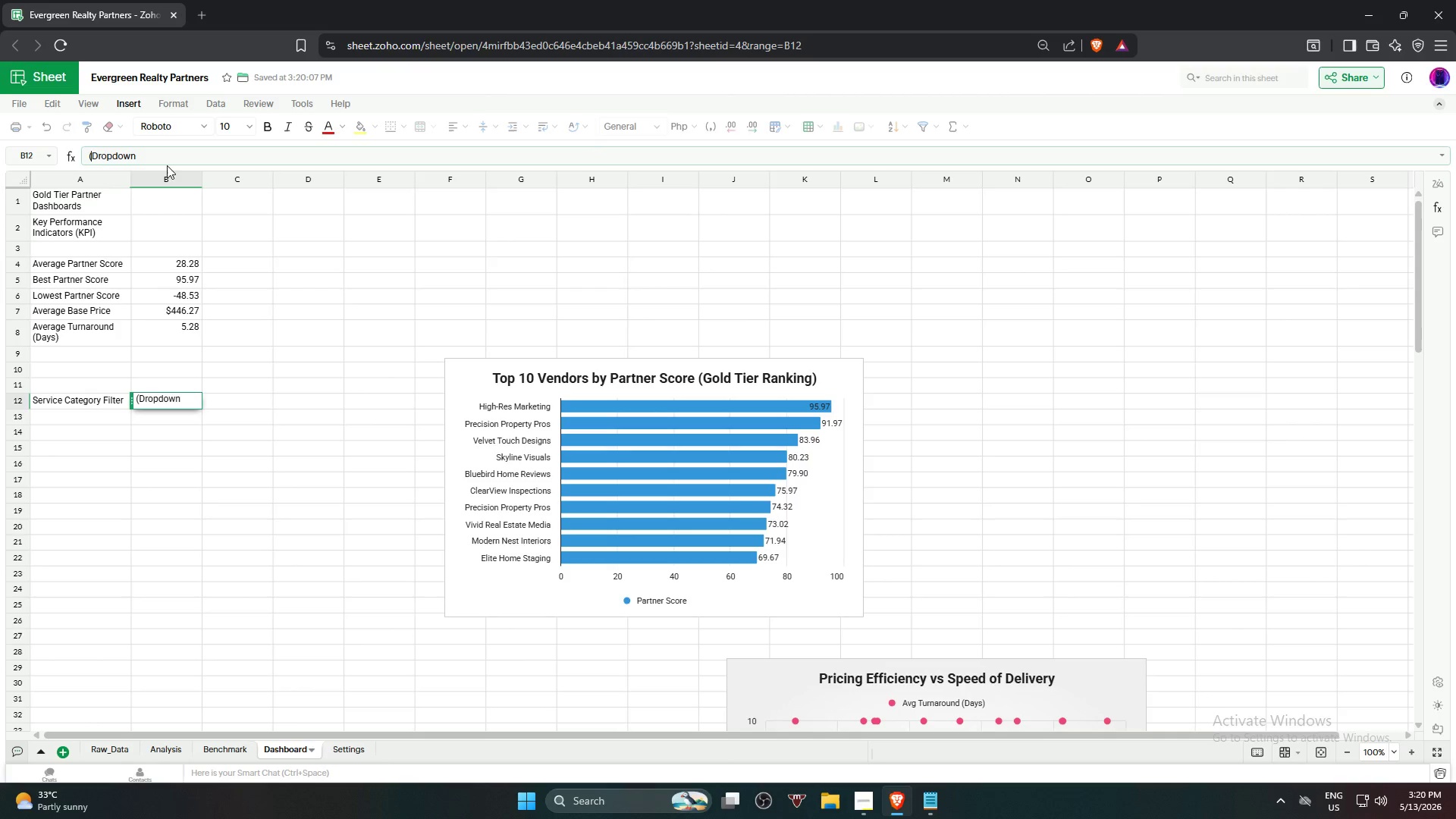 
left_click([172, 158])
 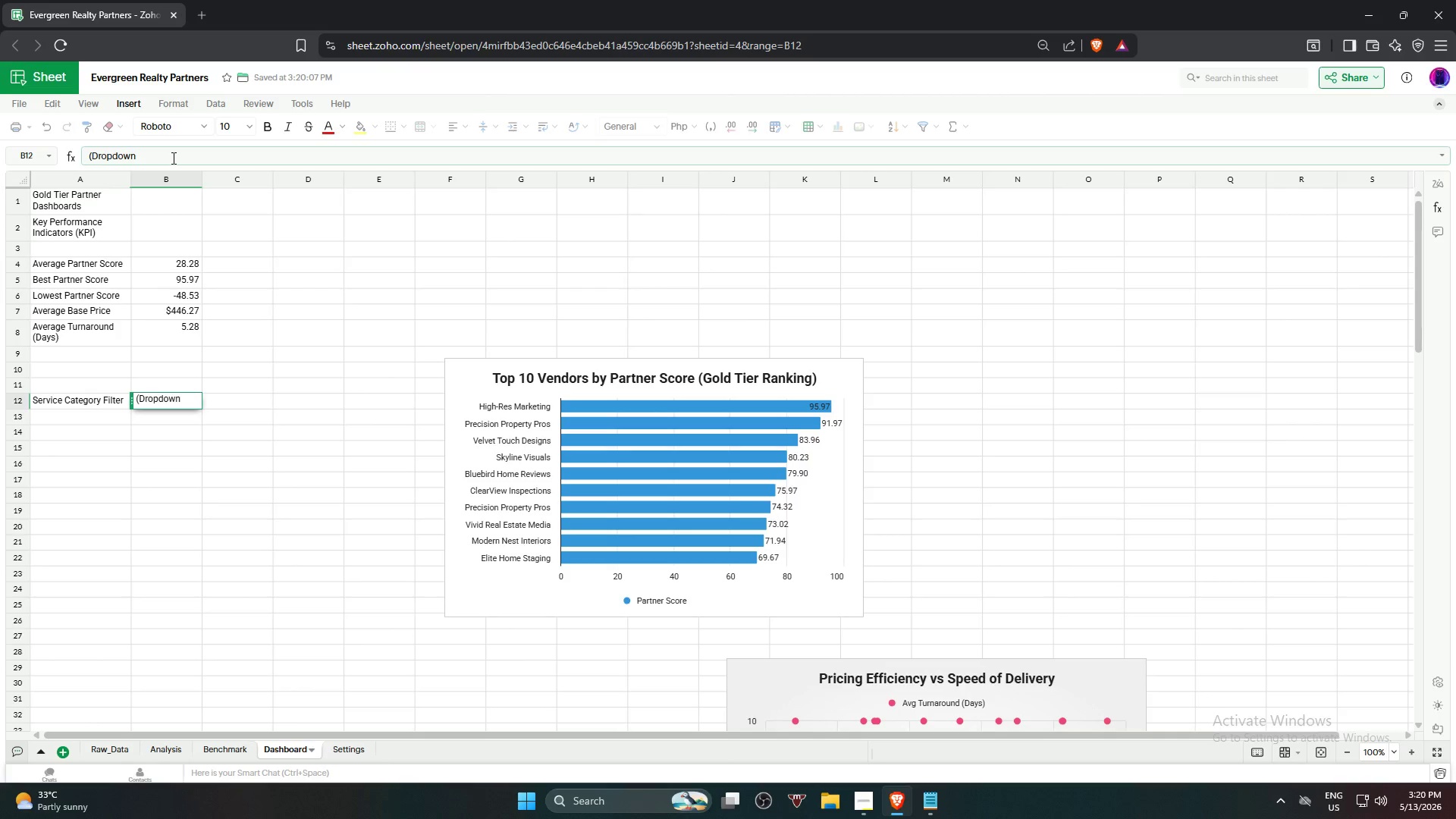 
key(Shift+0)
 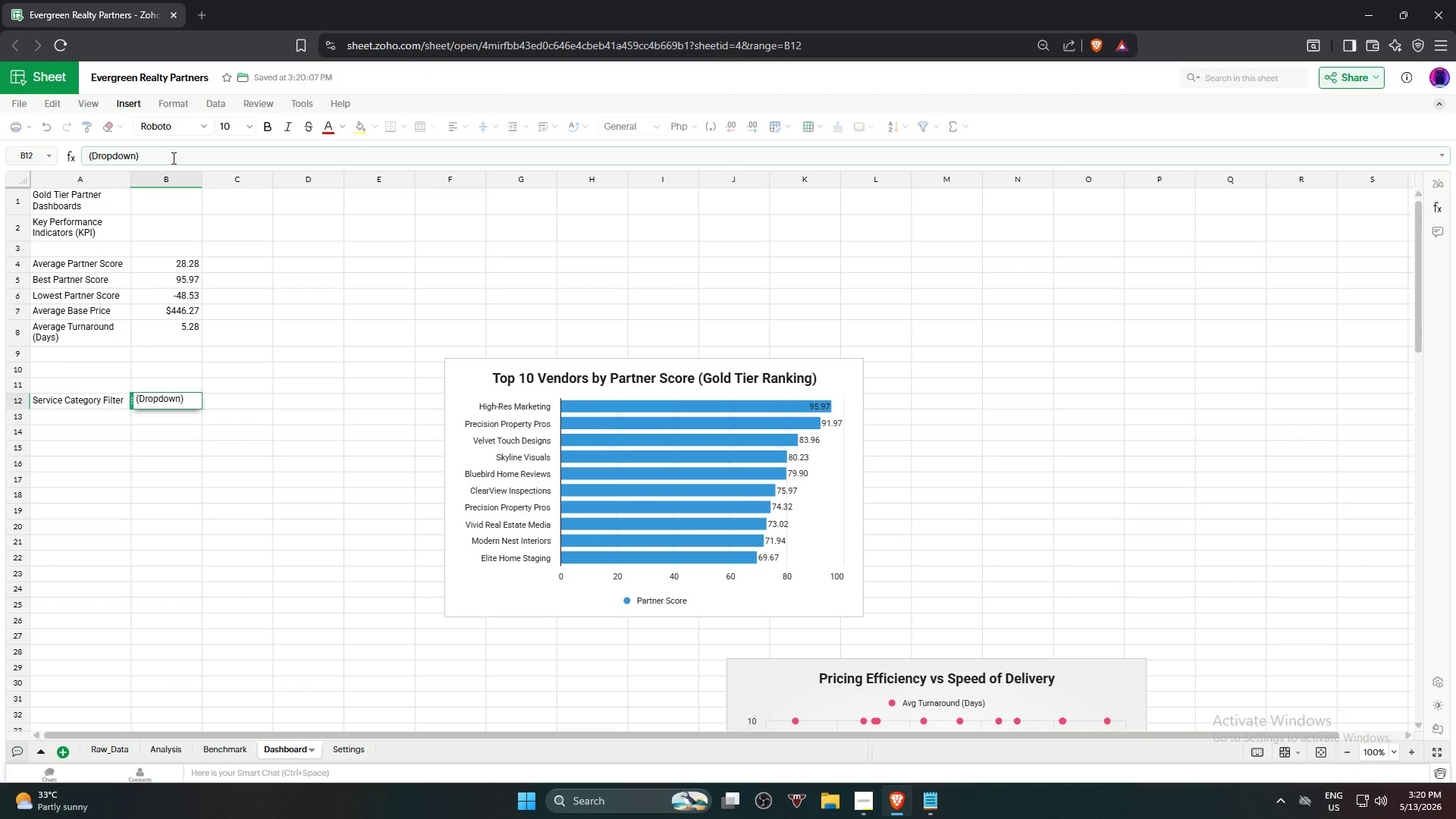 
wait(32.38)
 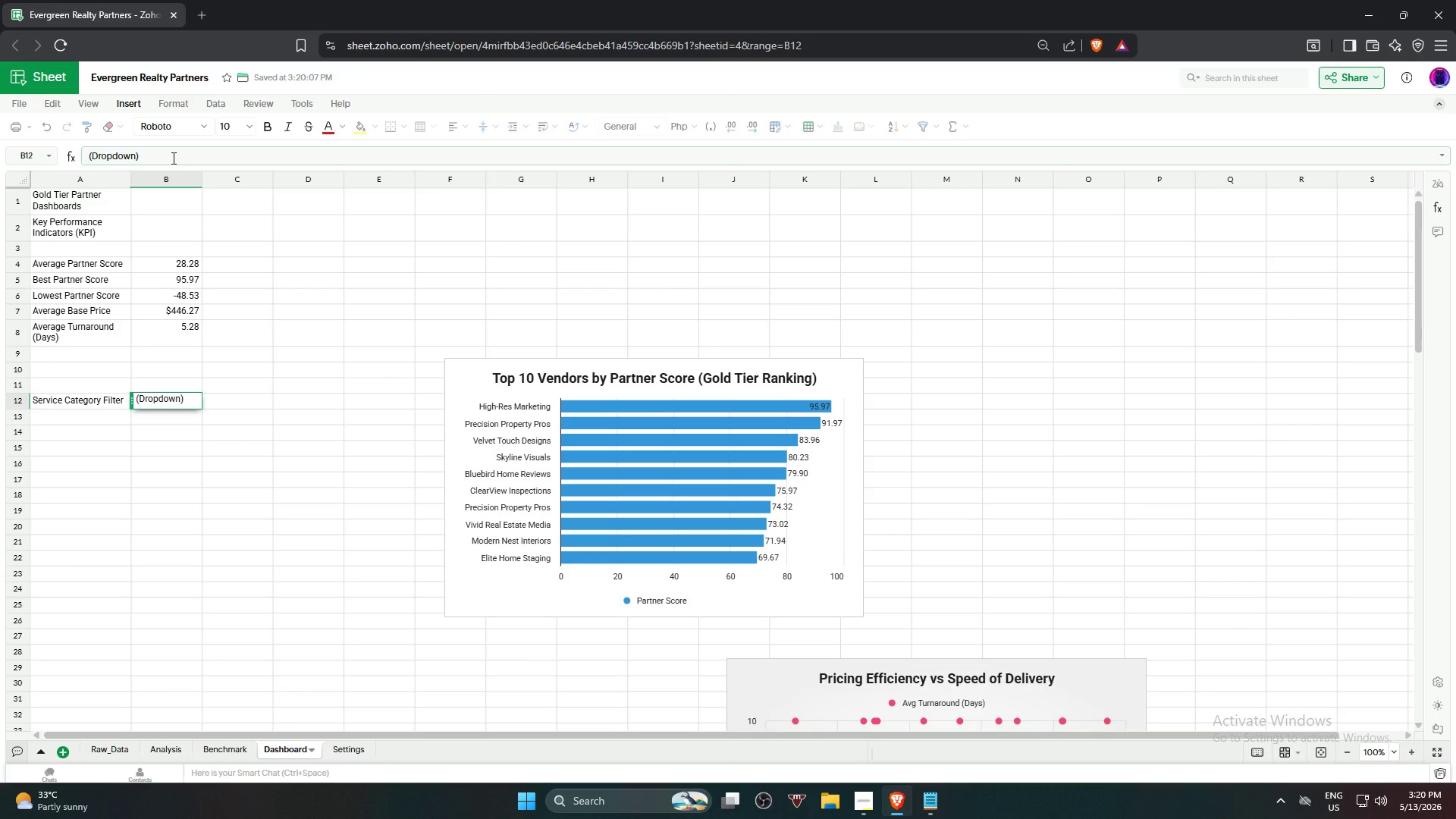 
left_click([71, 419])
 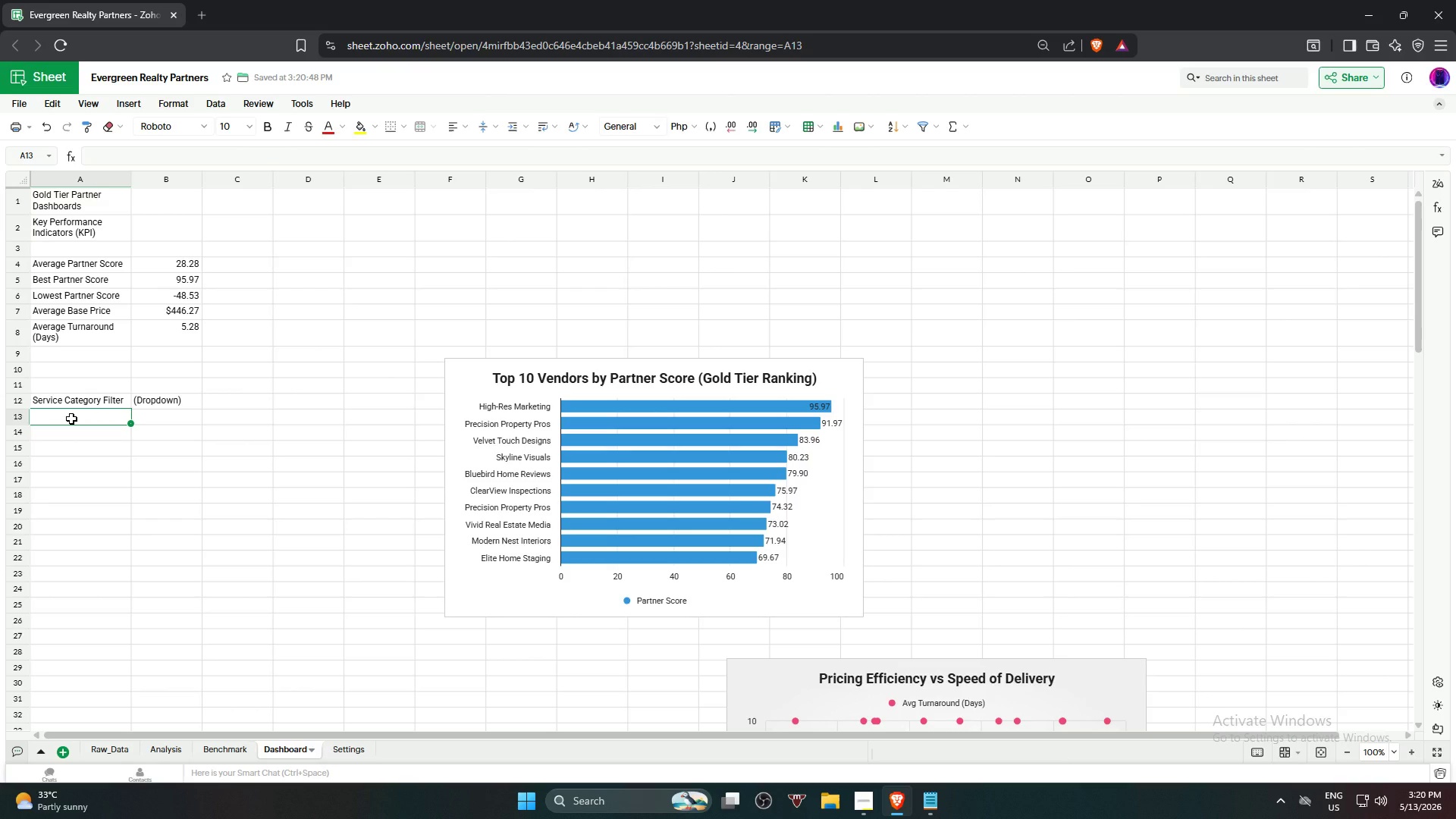 
type(Ser)
 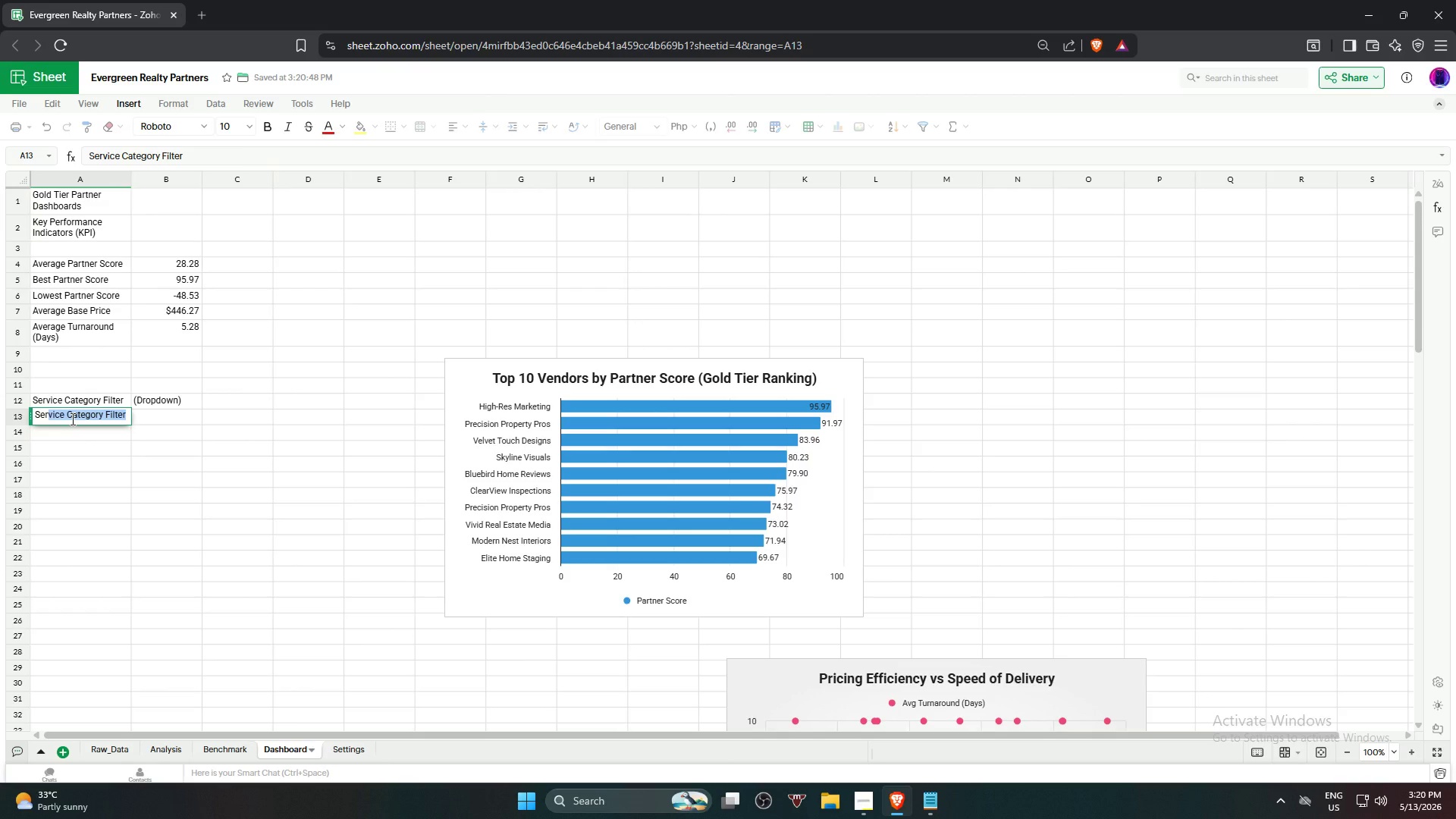 
wait(5.69)
 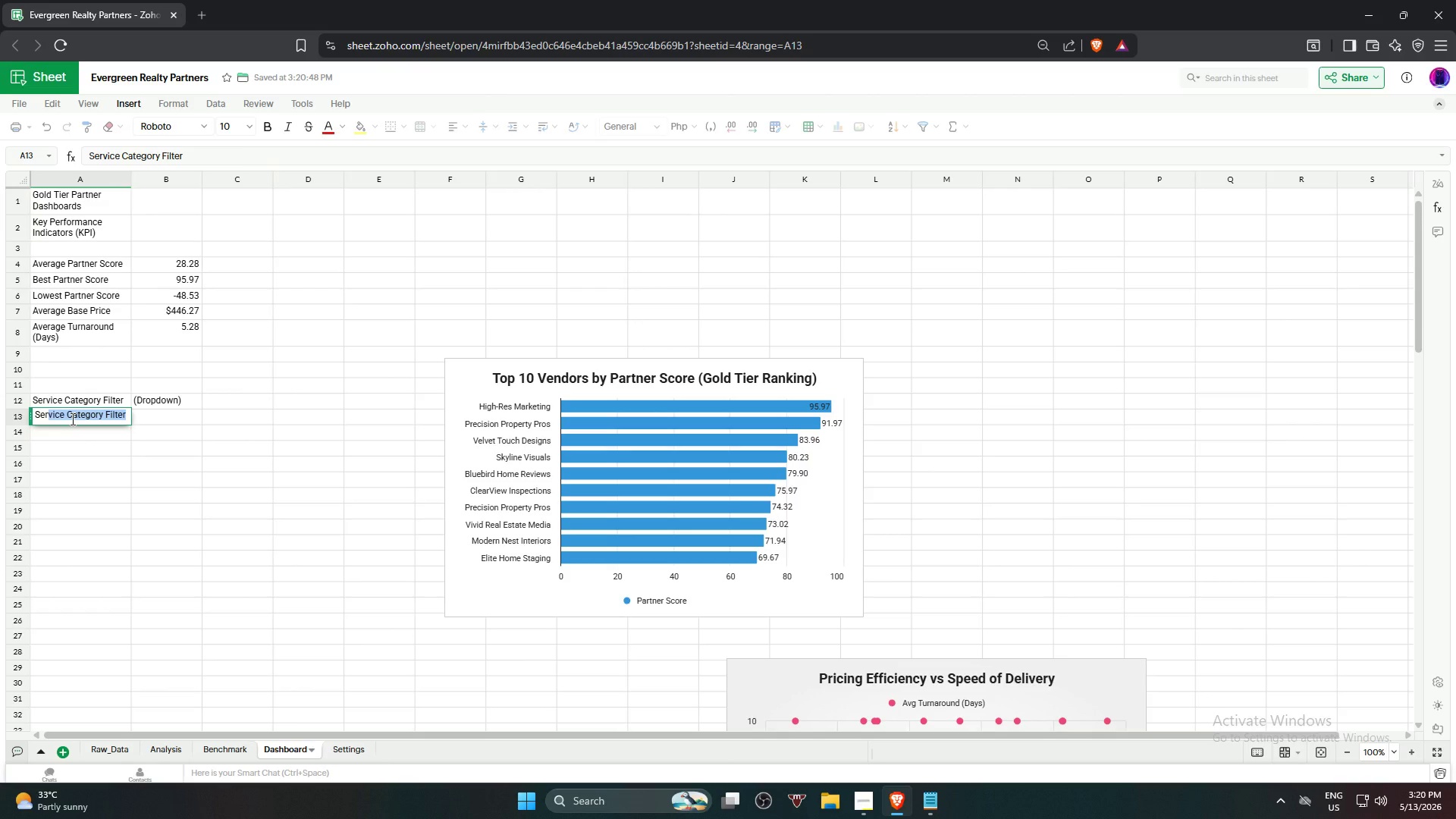 
type(vice Zone Filter)
 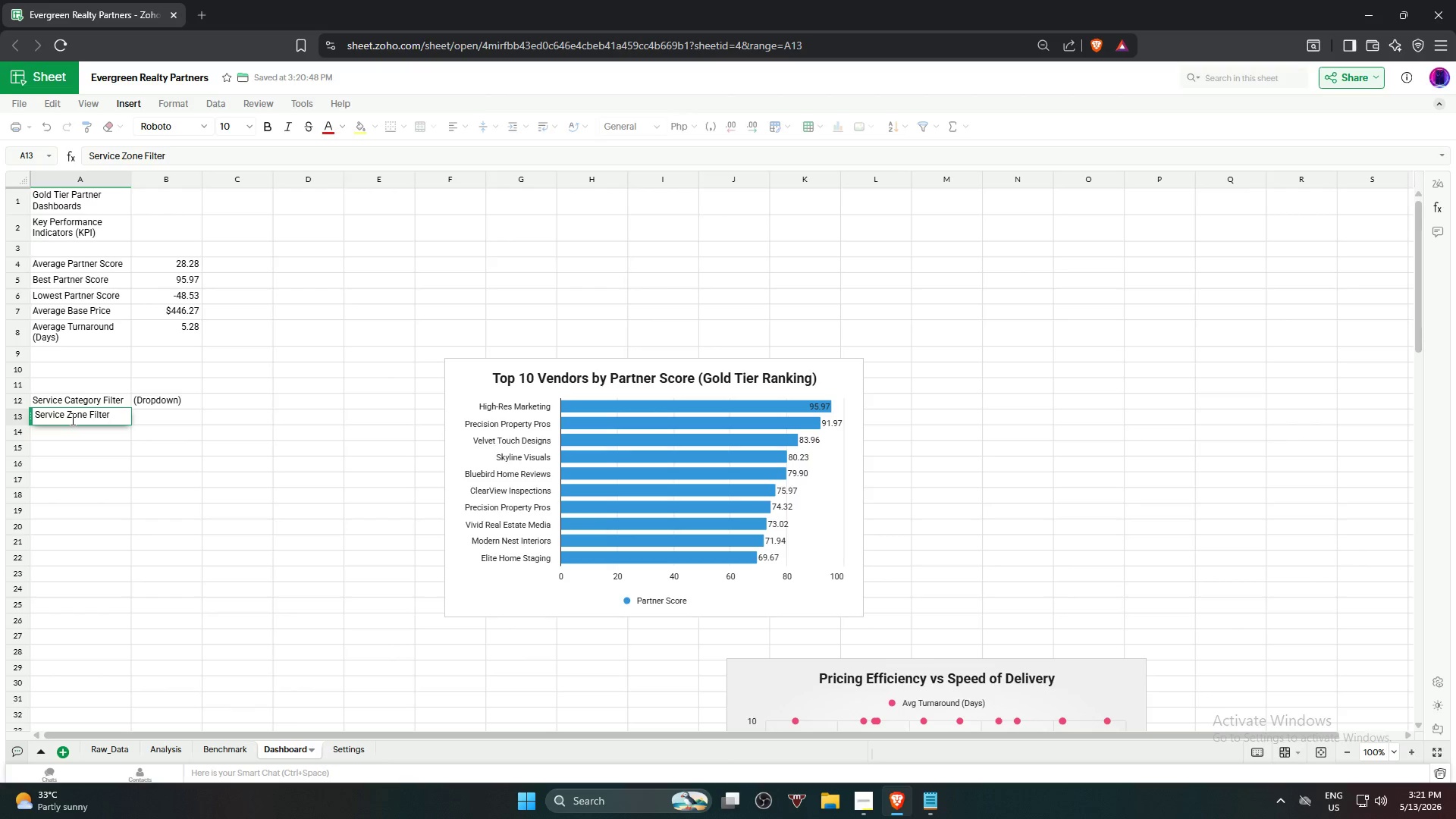 
key(ArrowRight)
 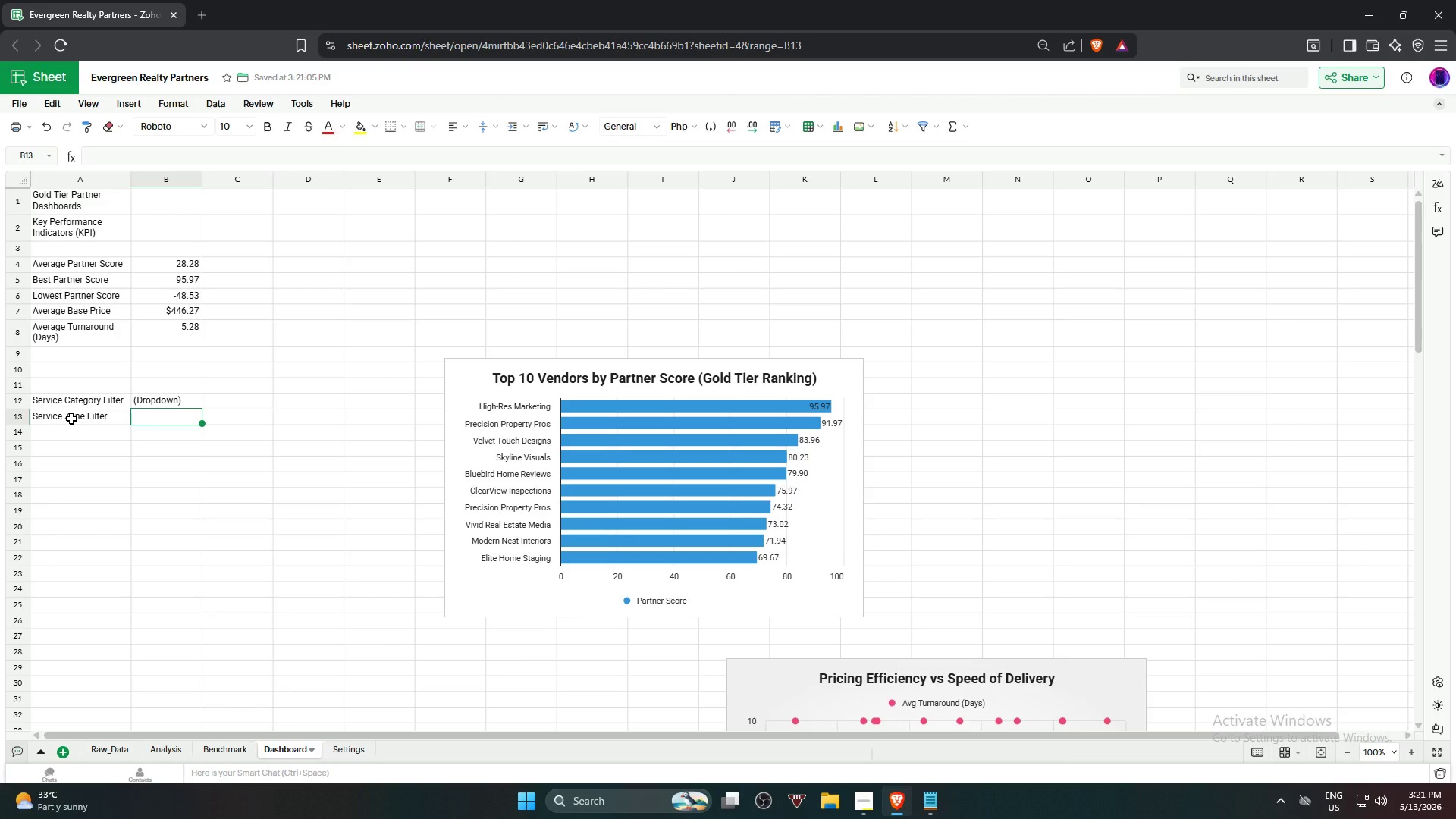 
type((Dropdown)
 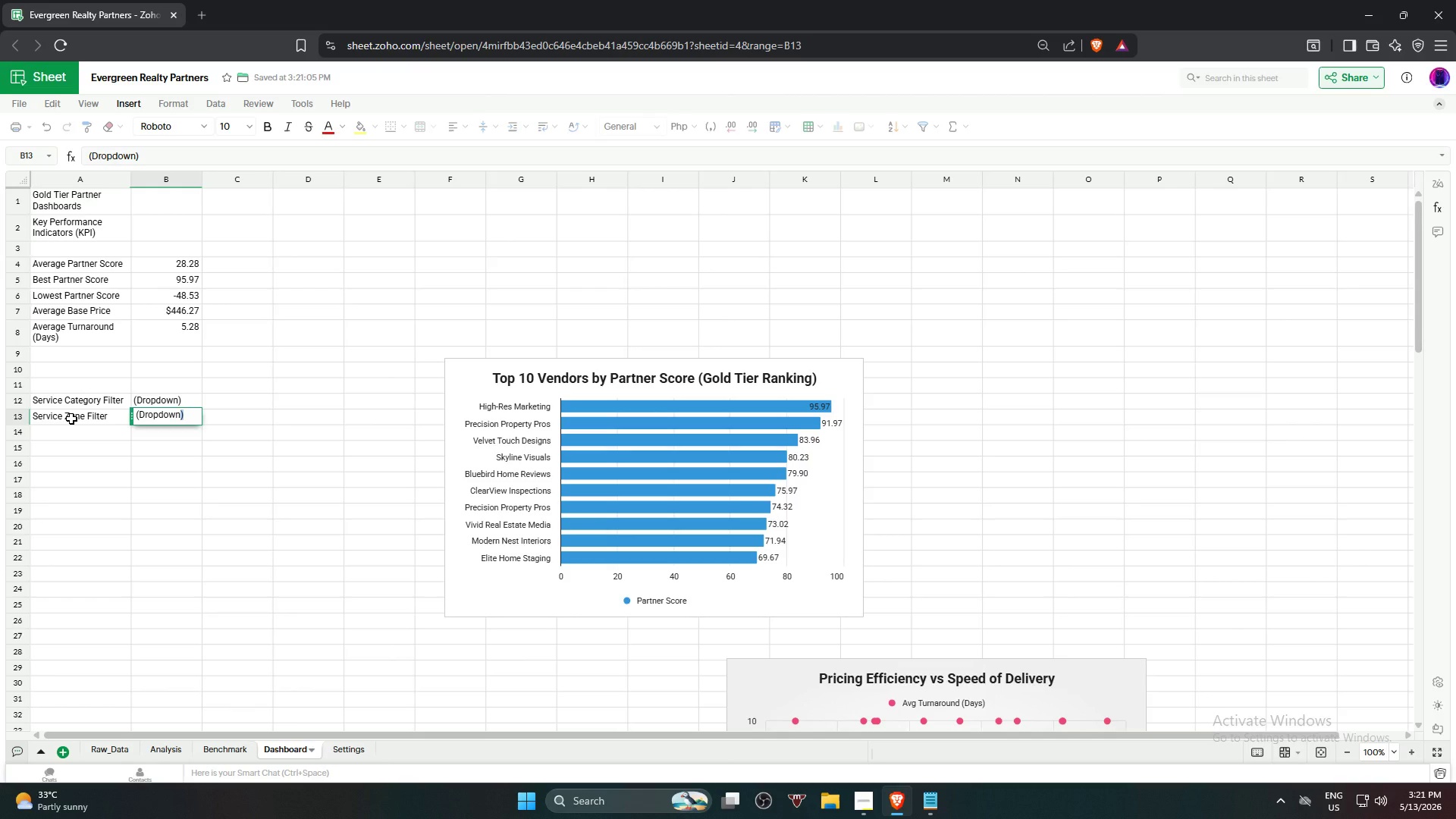 
key(Enter)
 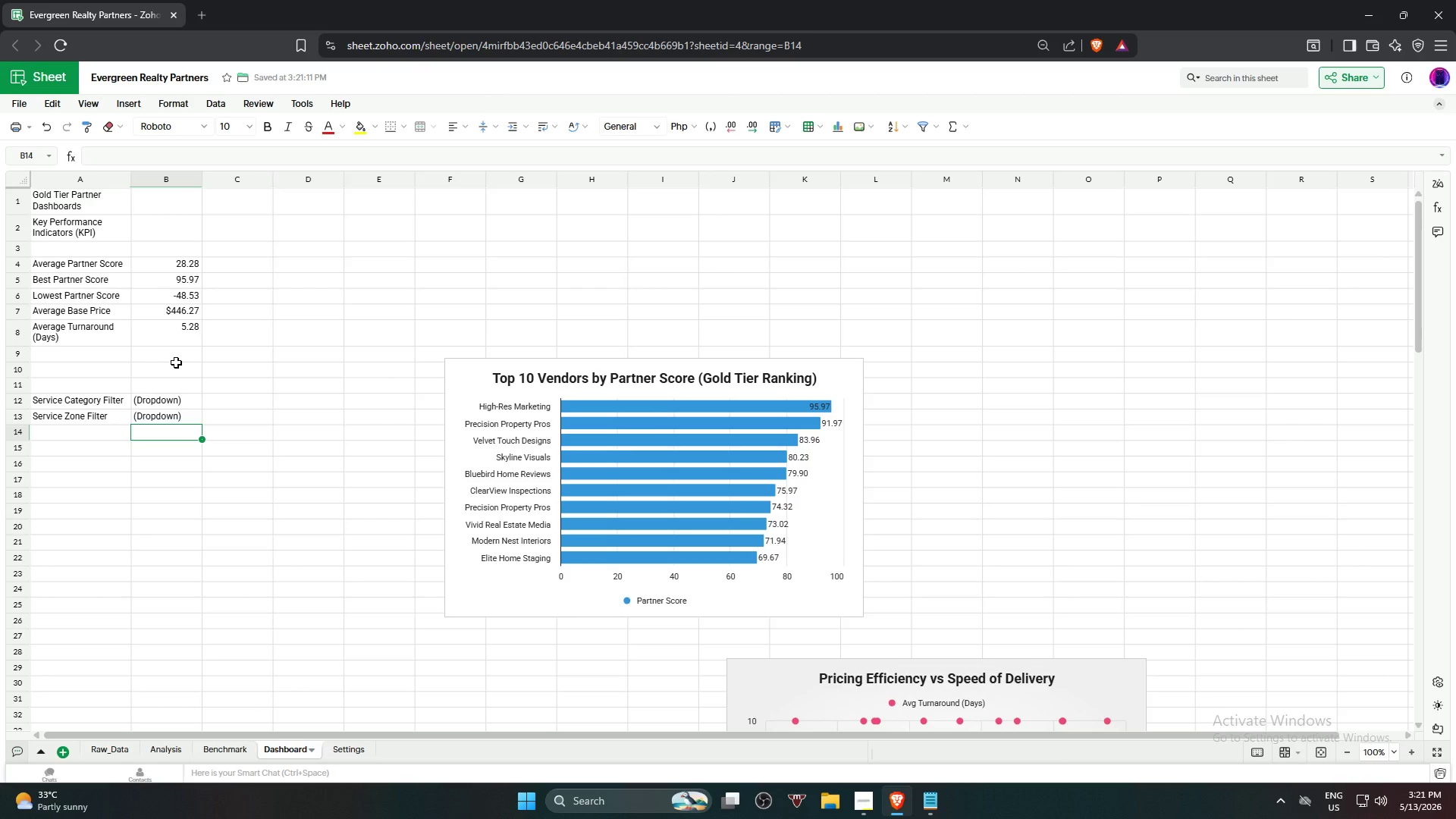 
wait(9.75)
 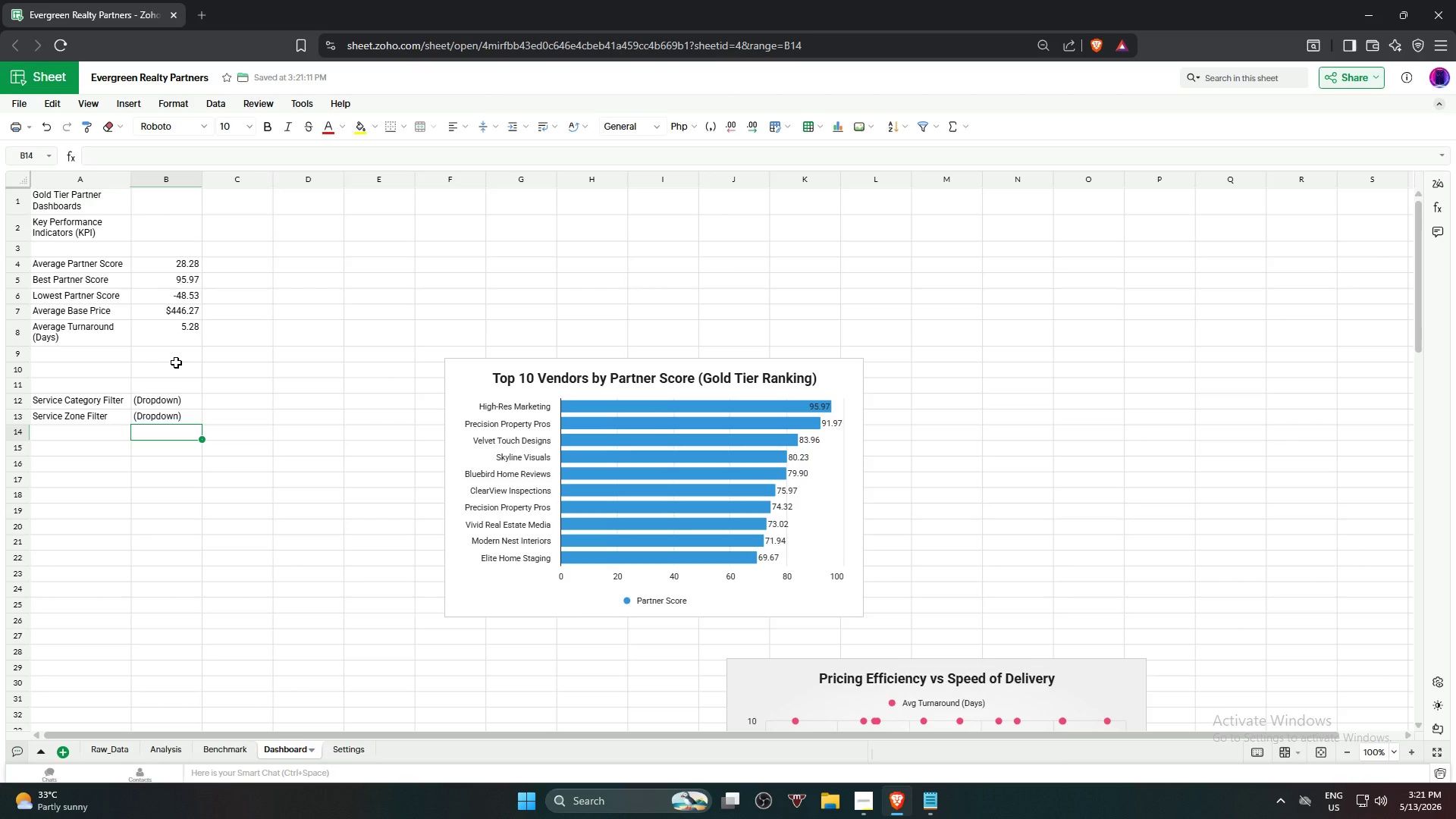 
left_click([190, 395])
 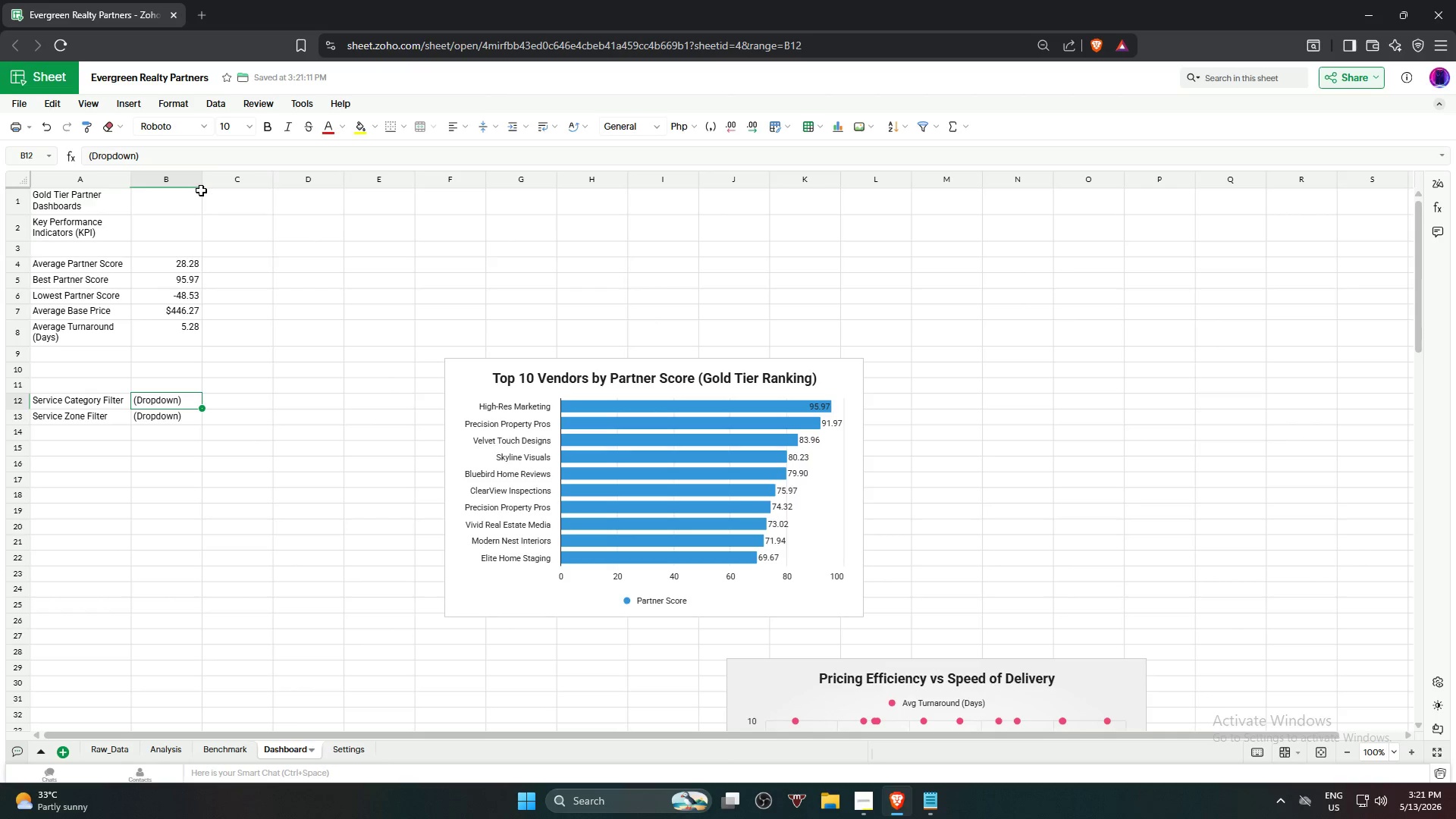 
left_click([206, 107])
 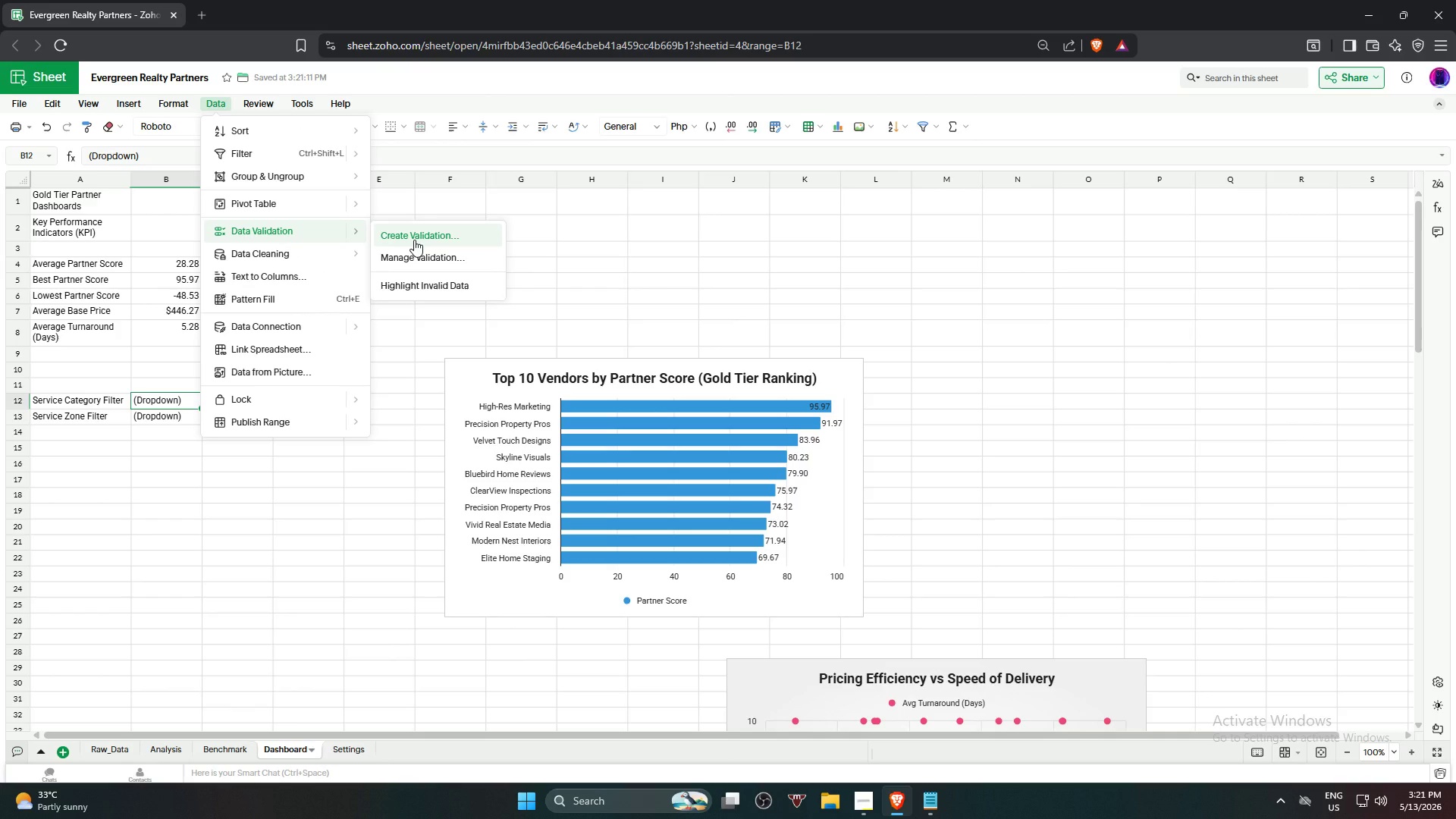 
left_click([414, 240])
 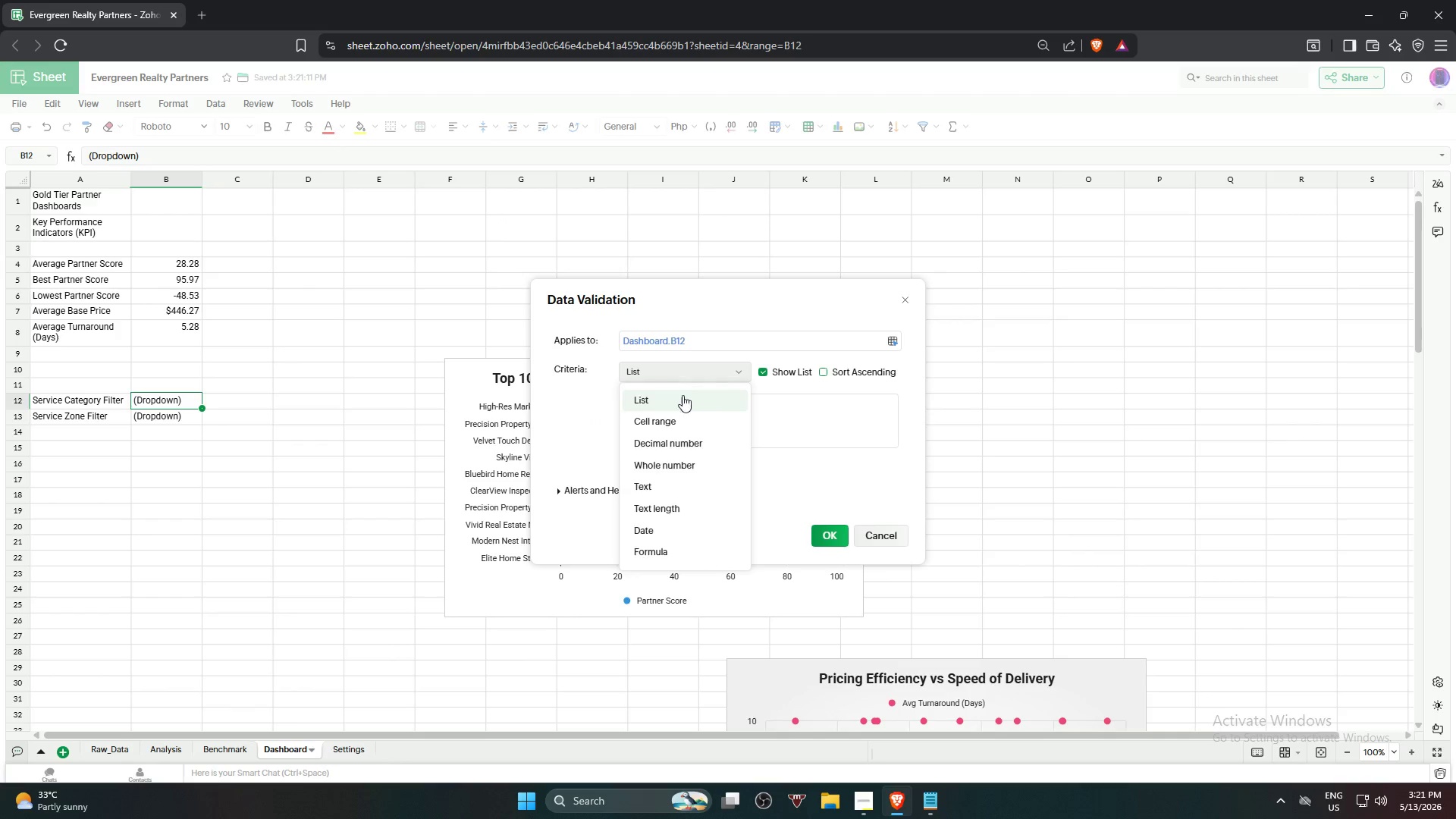 
left_click([692, 425])
 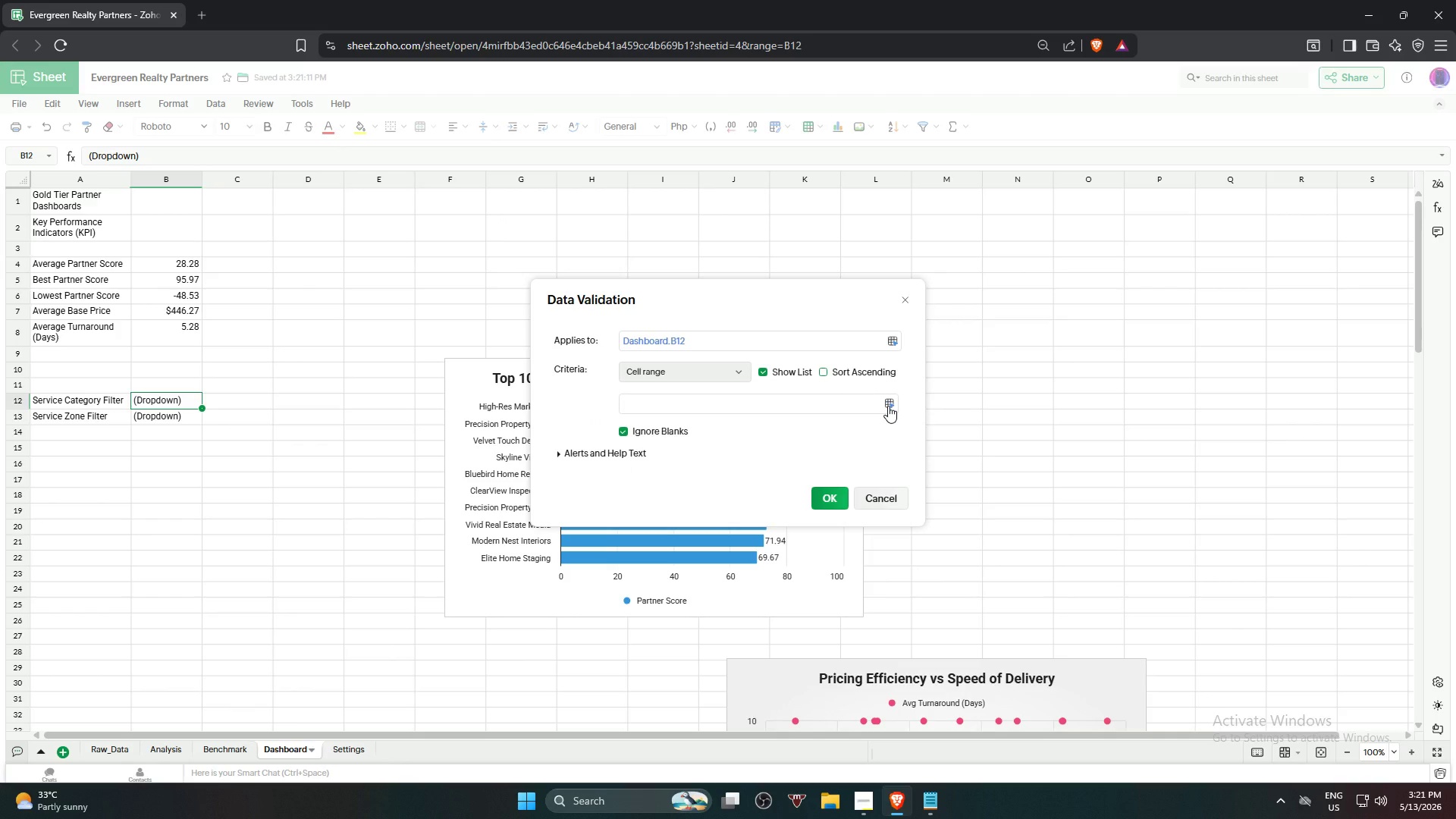 
left_click([888, 406])
 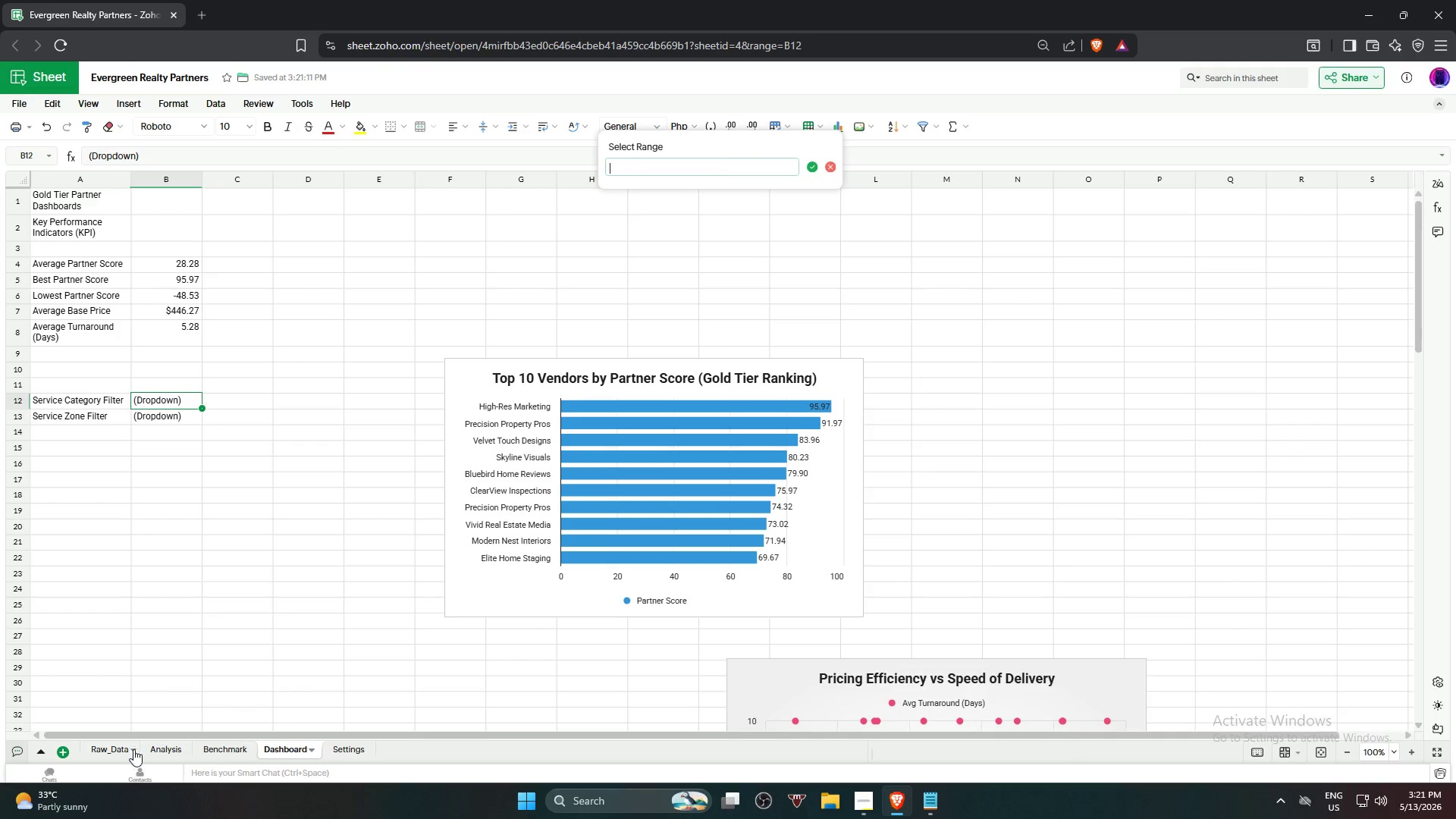 
left_click([107, 747])
 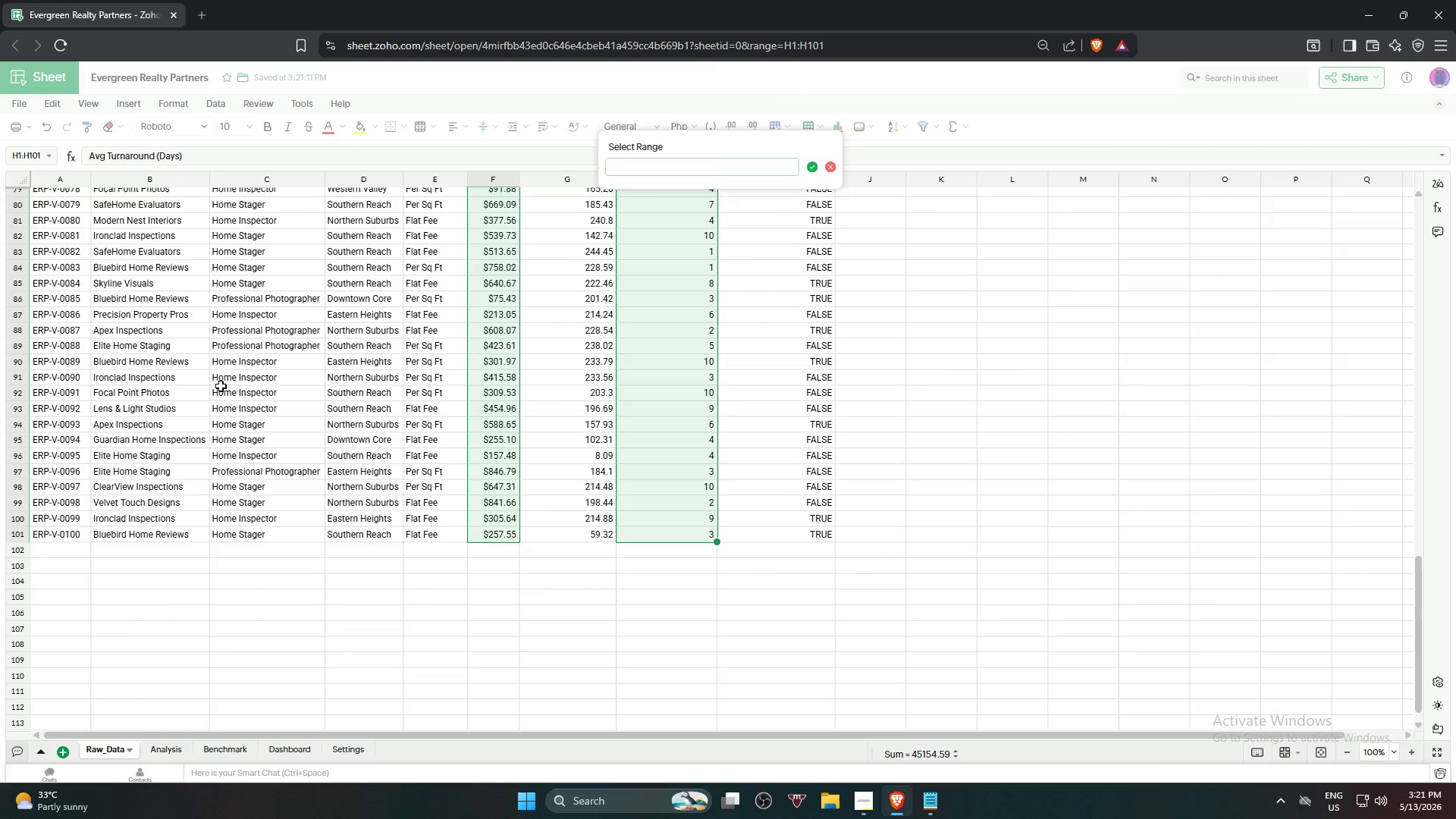 
scroll: coordinate [258, 264], scroll_direction: up, amount: 26.0
 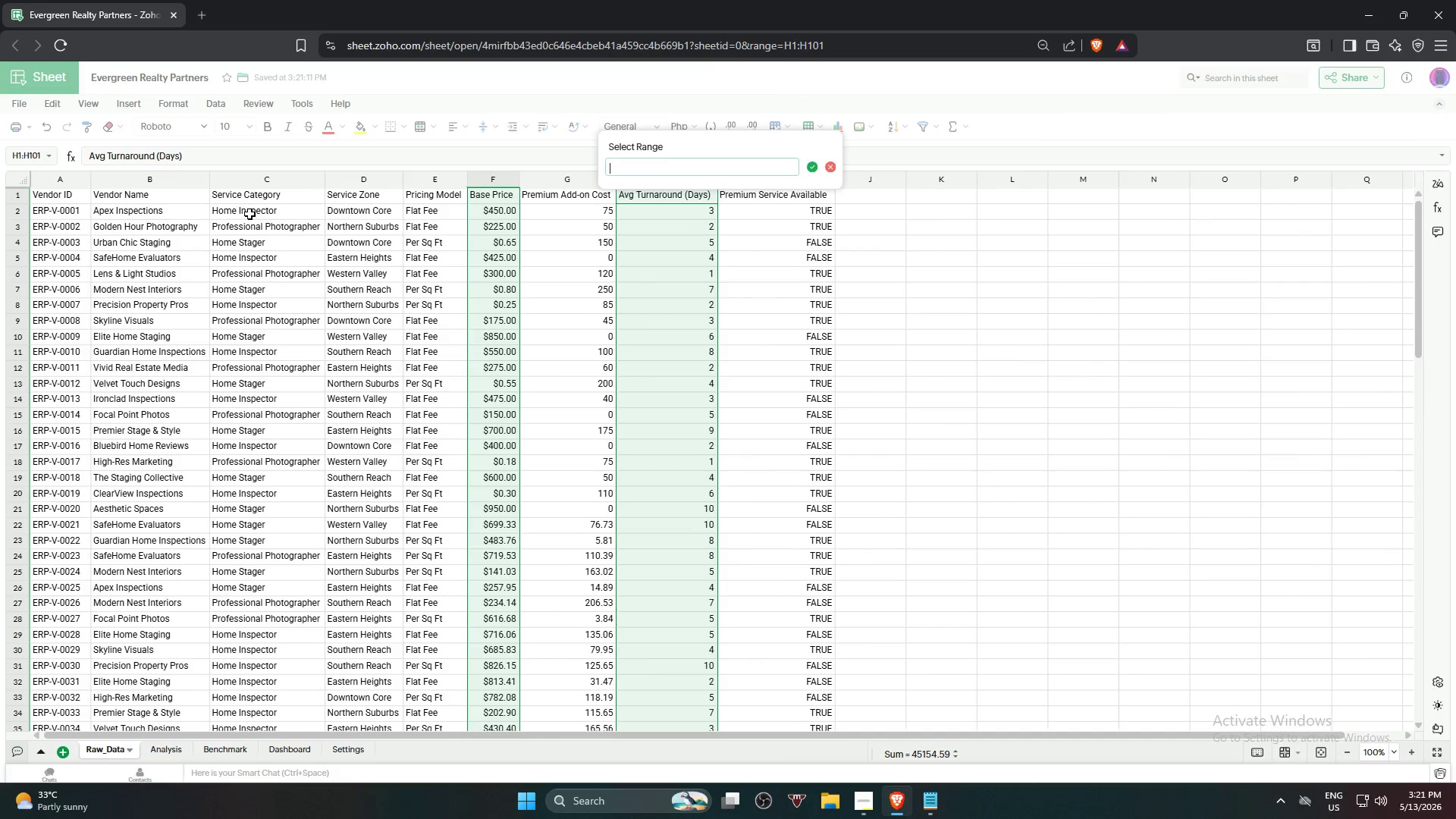 
left_click([249, 214])
 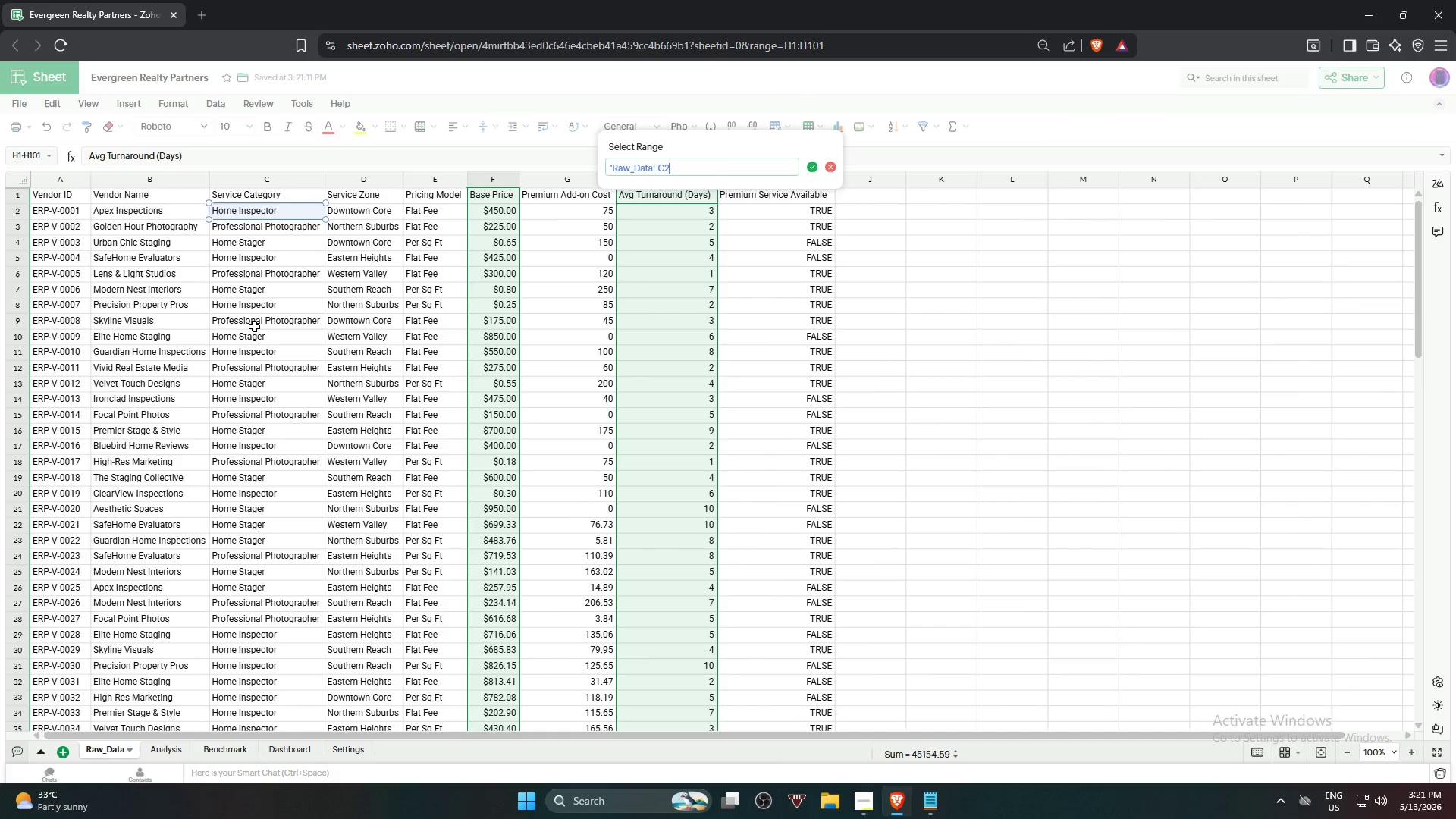 
hold_key(key=ShiftLeft, duration=0.94)
 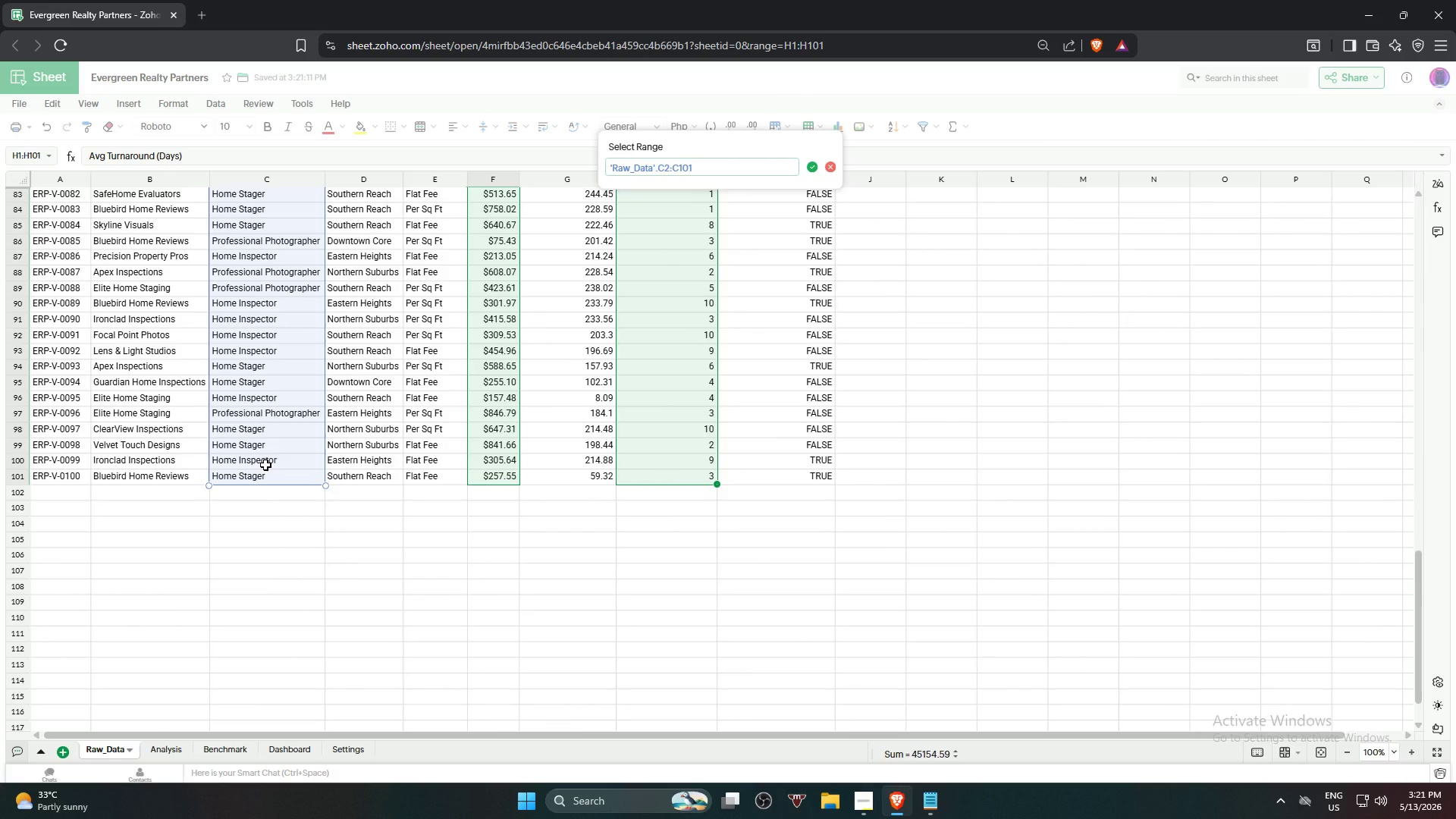 
scroll: coordinate [249, 492], scroll_direction: down, amount: 17.0
 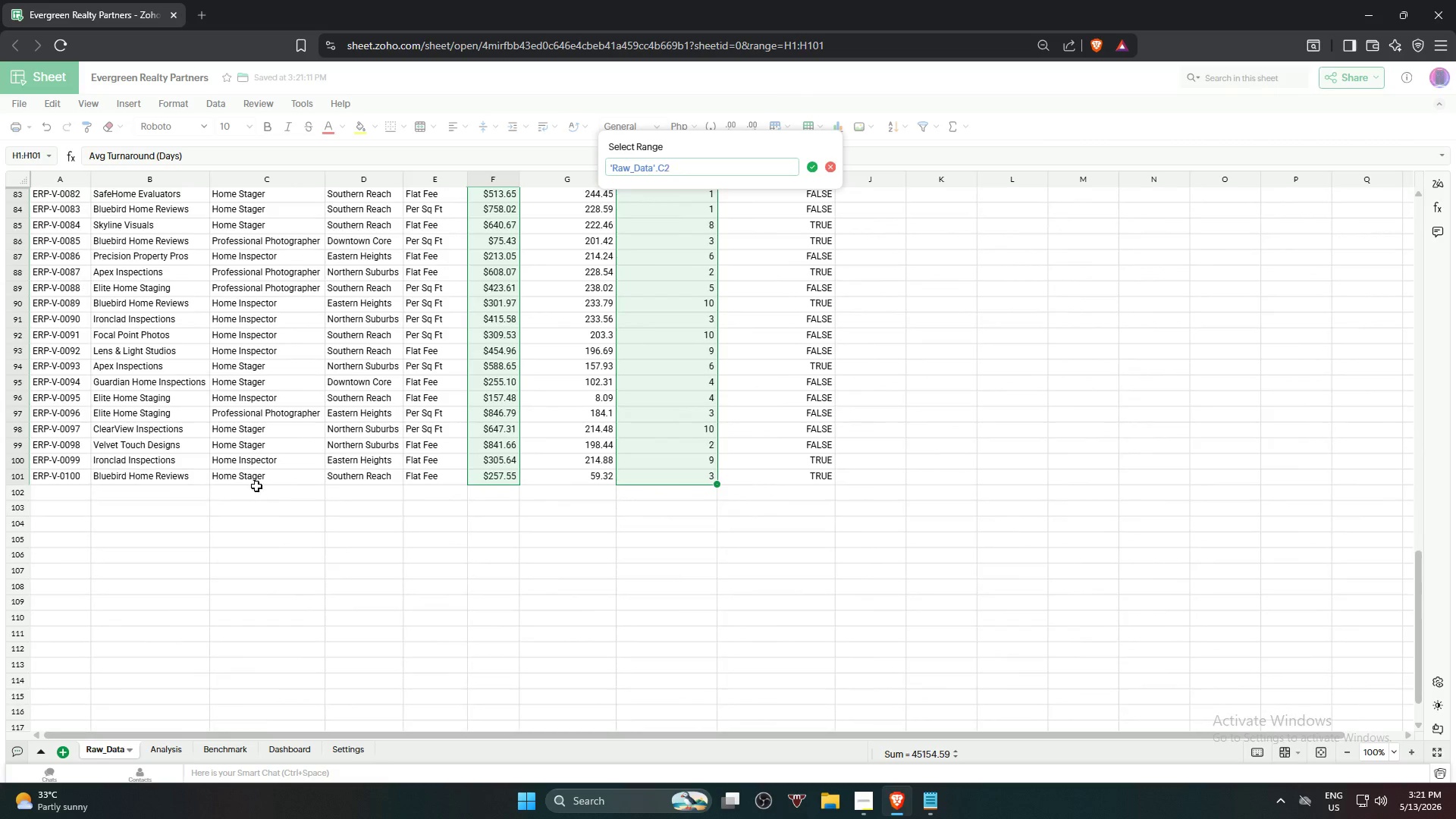 
left_click([259, 479])
 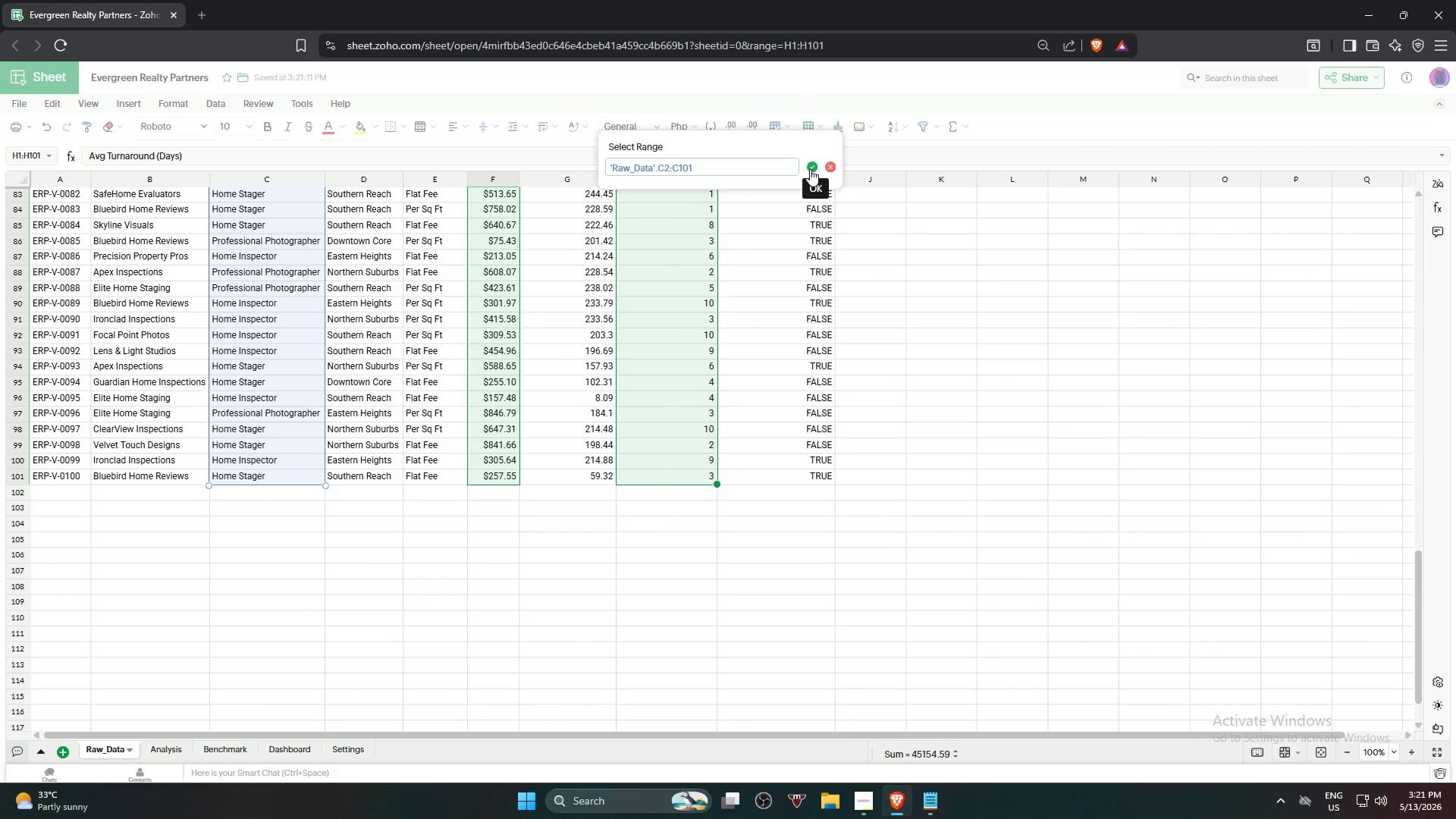 
wait(5.11)
 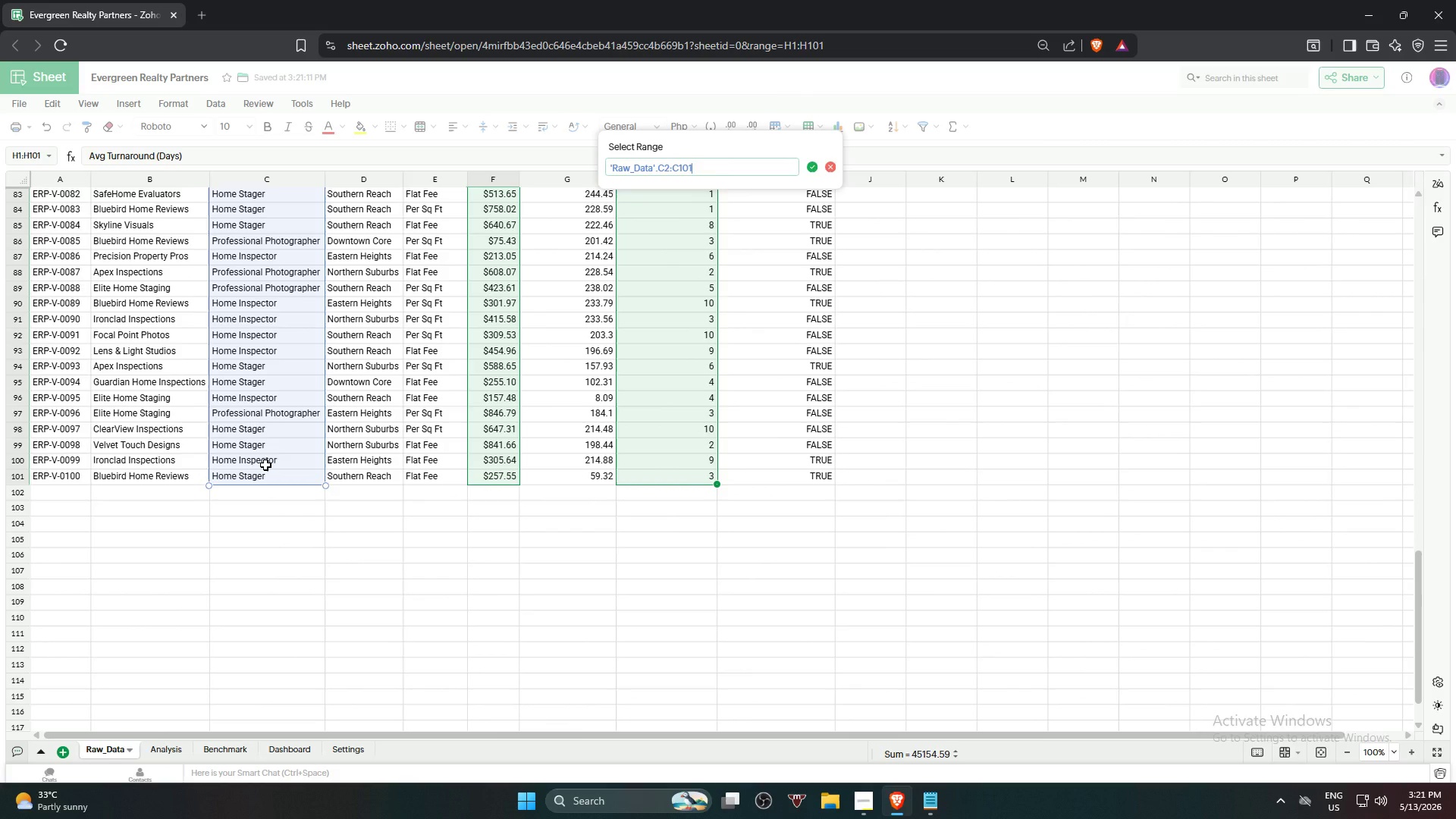 
left_click([810, 169])
 